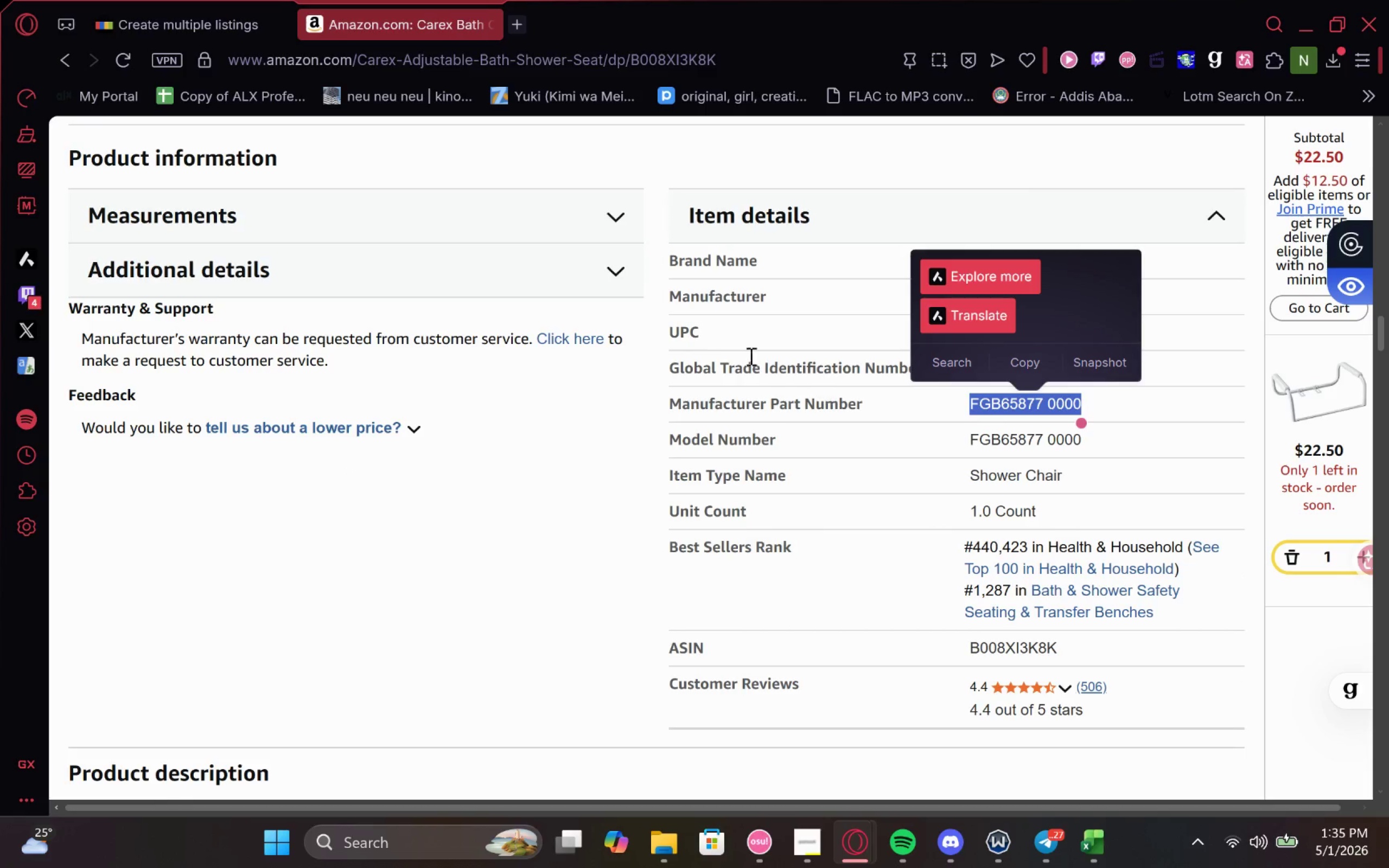 
key(Control+C)
 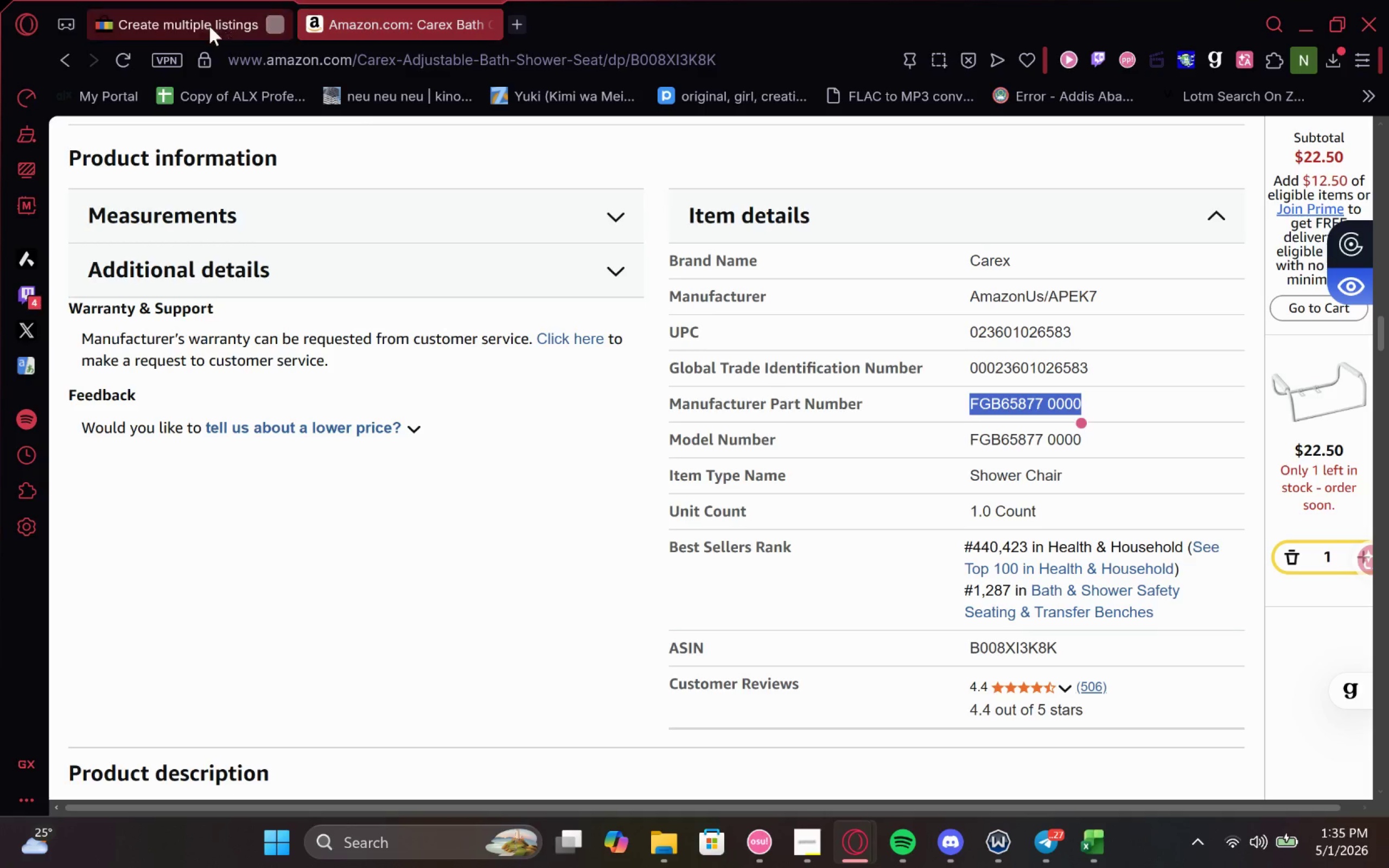 
left_click([180, 14])
 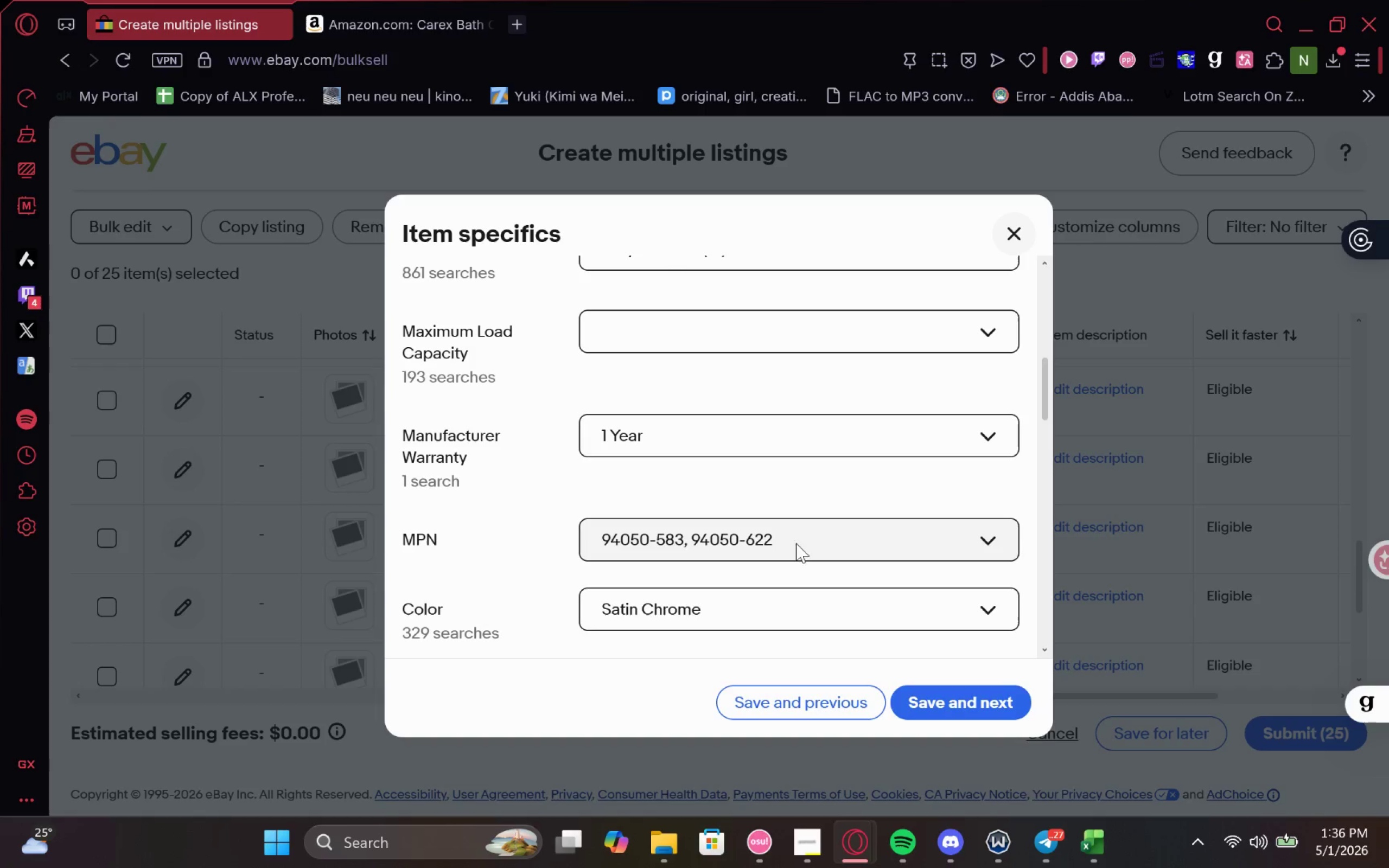 
wait(6.16)
 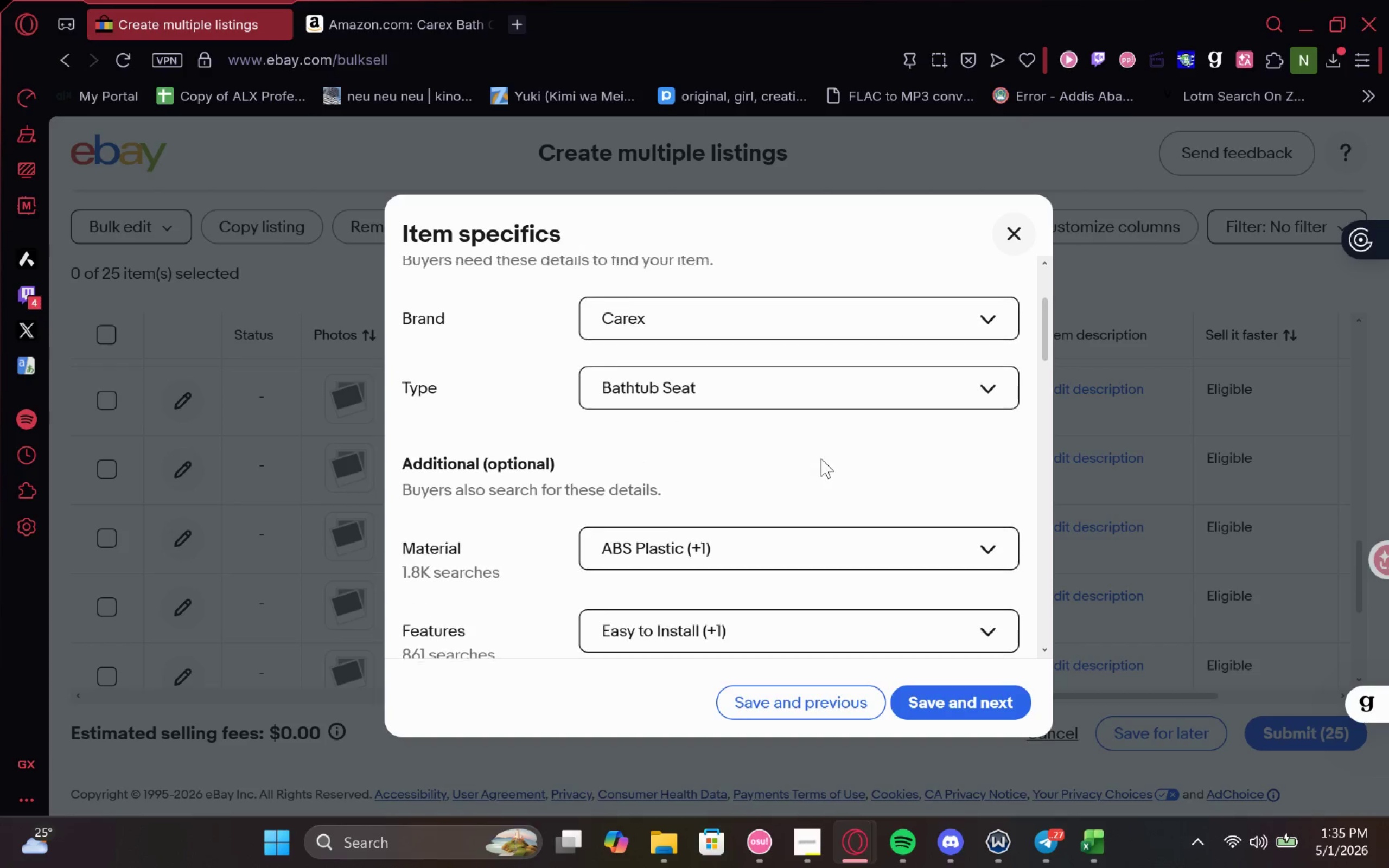 
double_click([703, 526])
 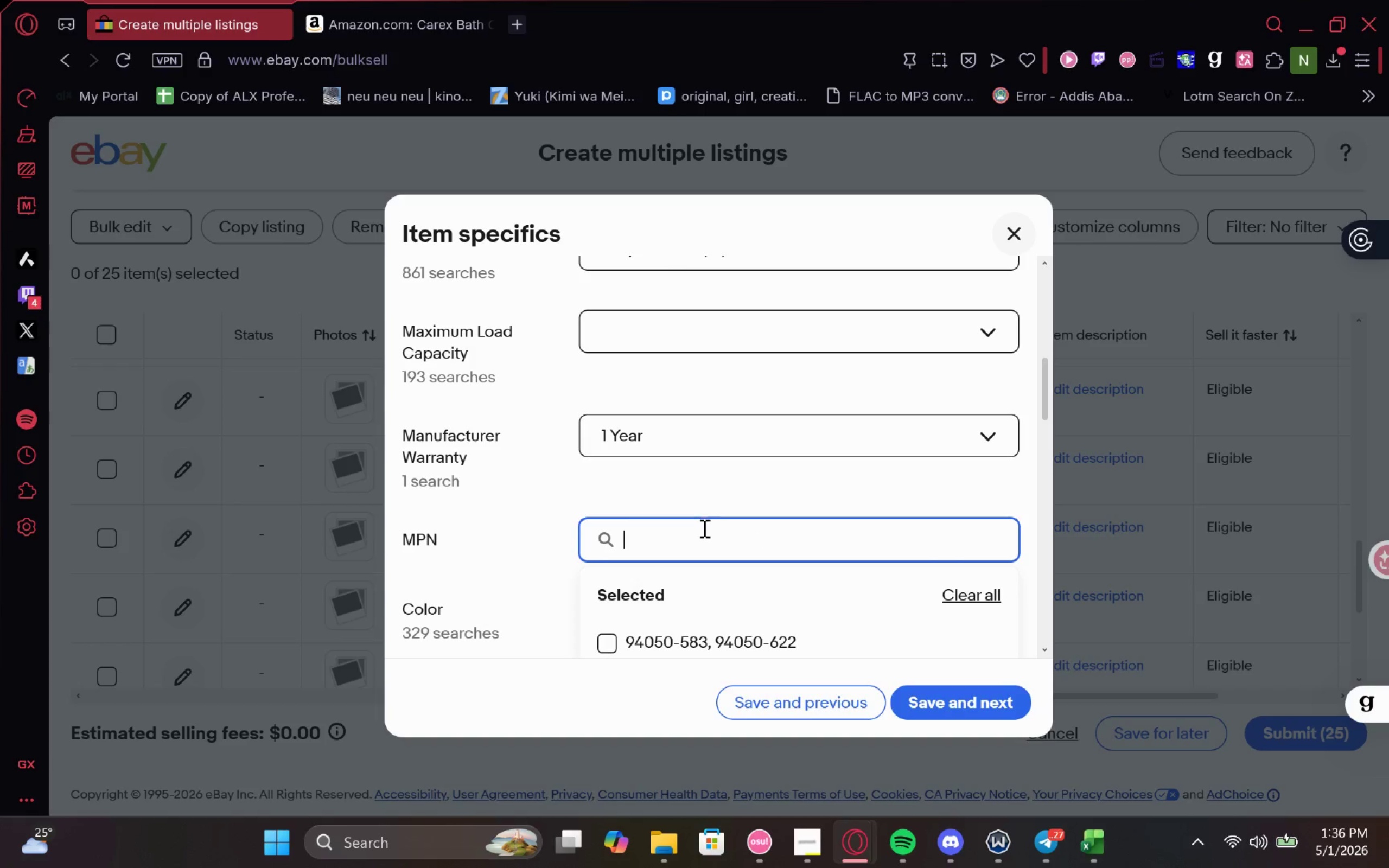 
key(Control+ControlLeft)
 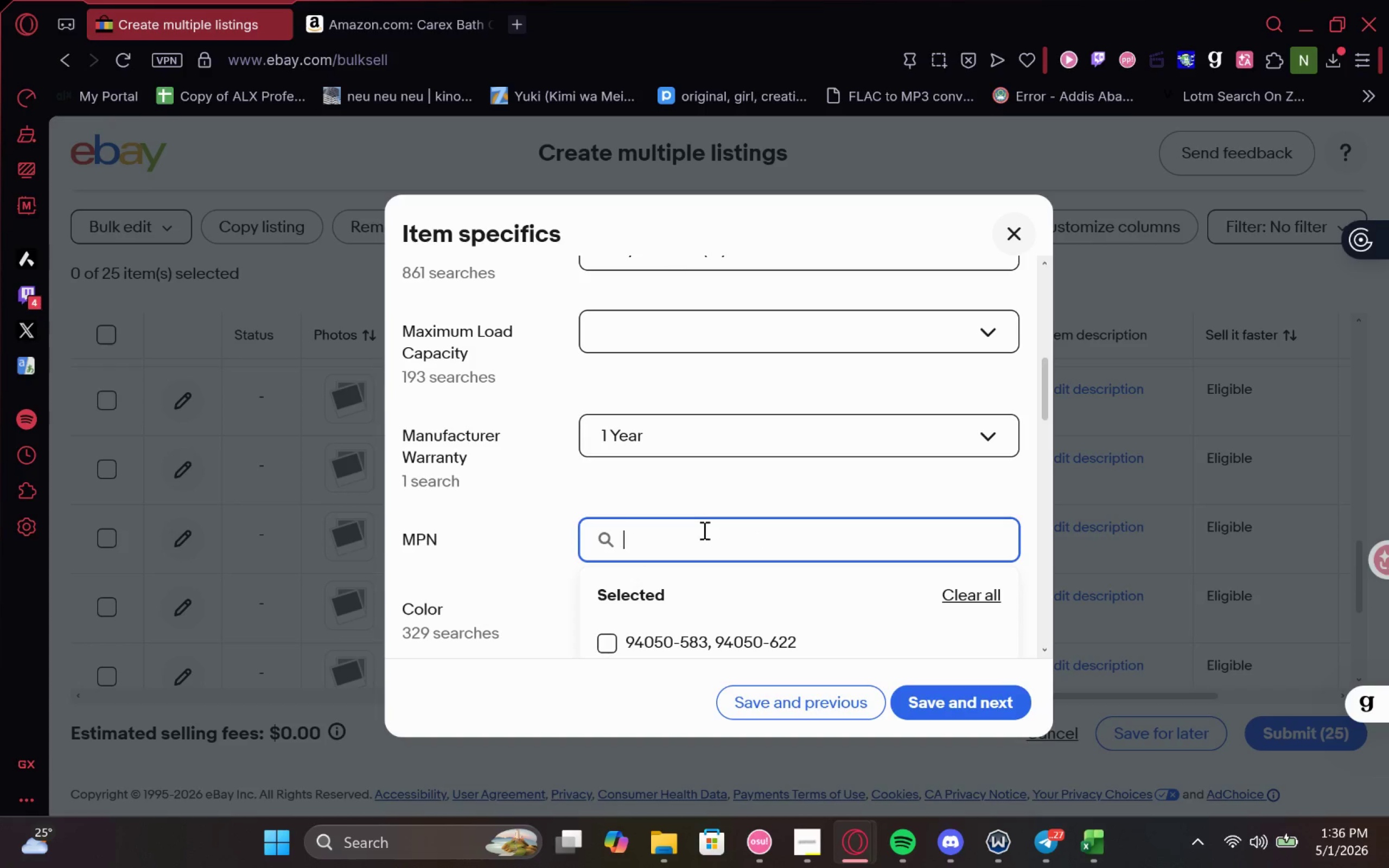 
key(Control+V)
 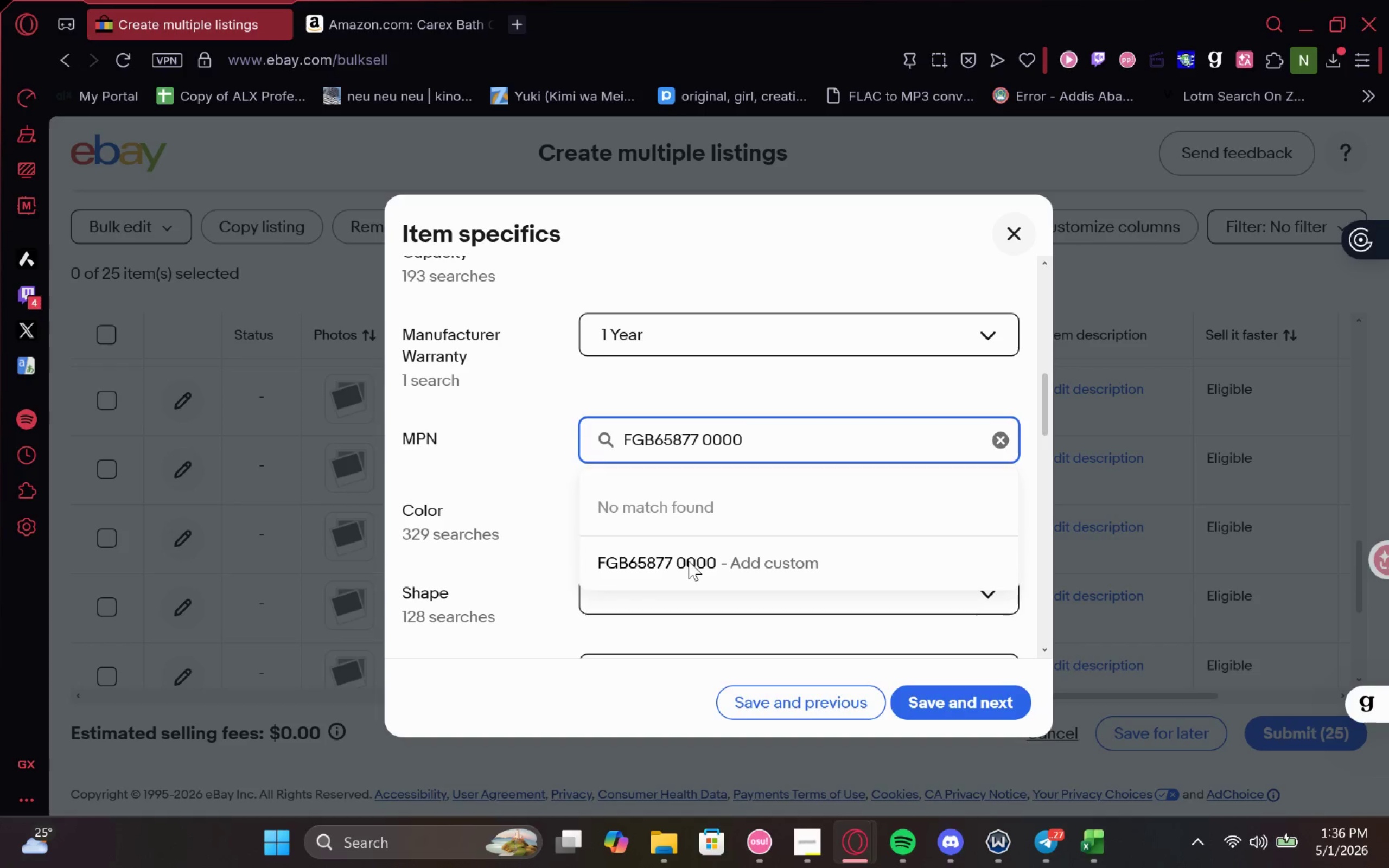 
left_click([689, 555])
 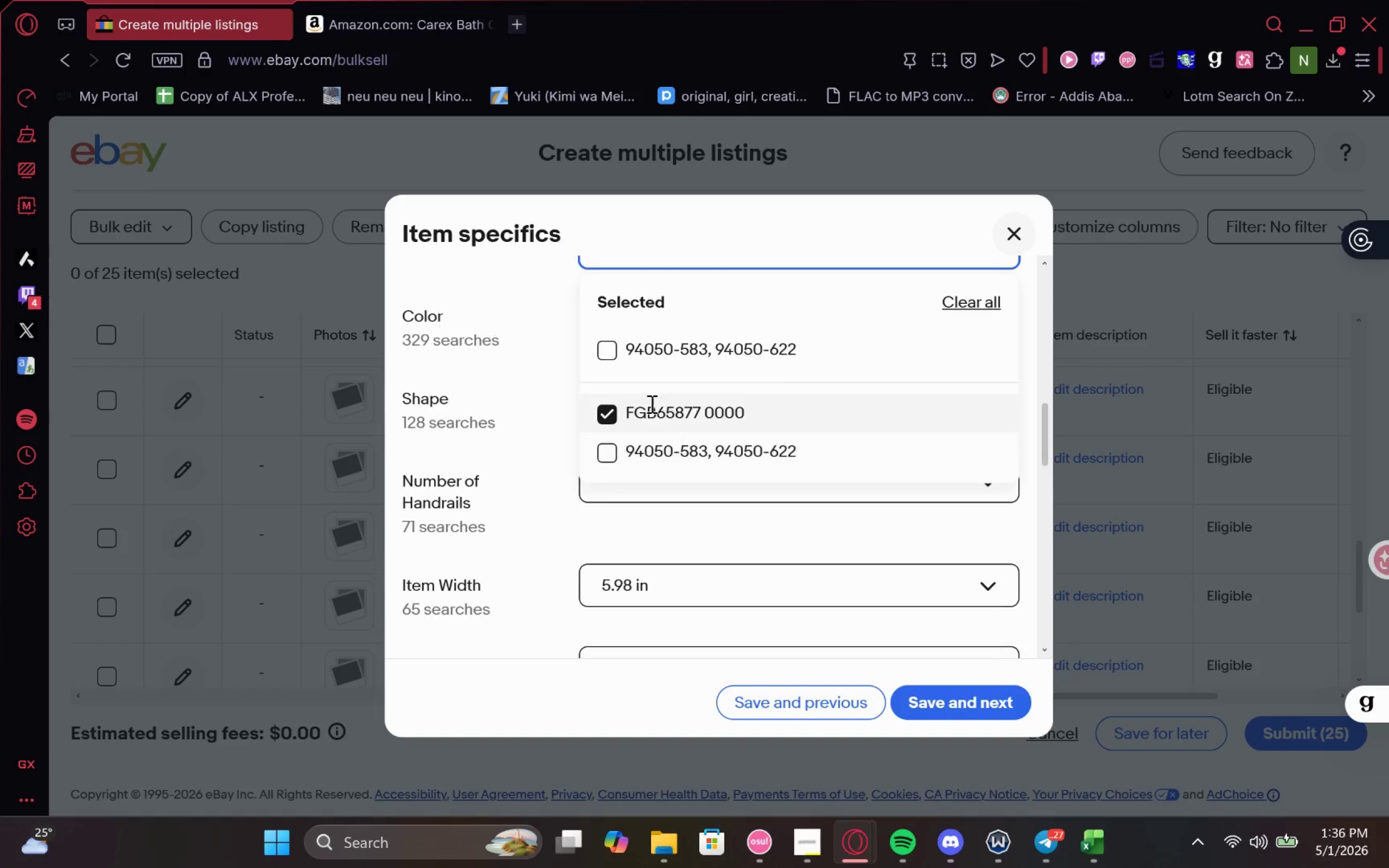 
left_click([550, 362])
 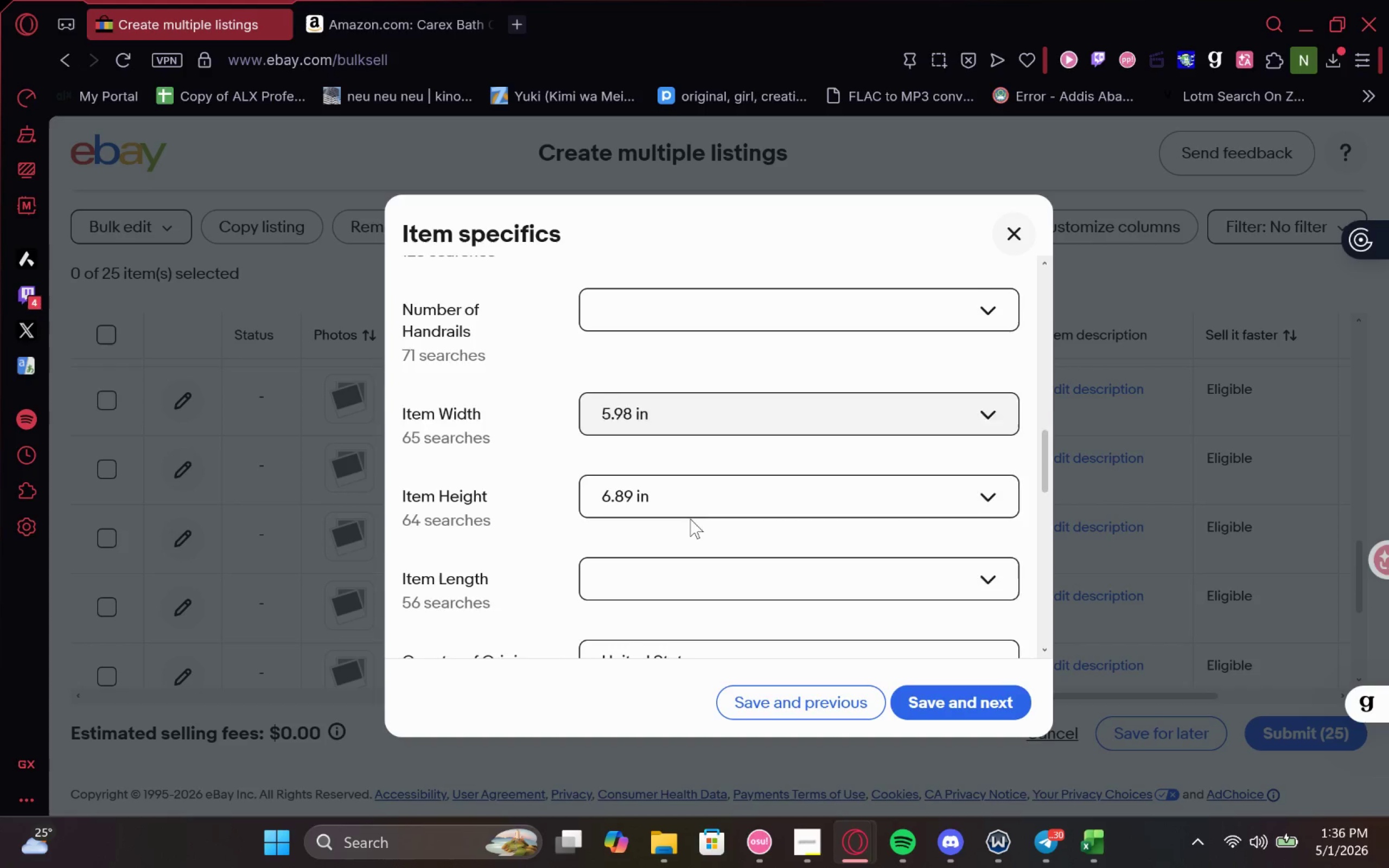 
left_click([730, 329])
 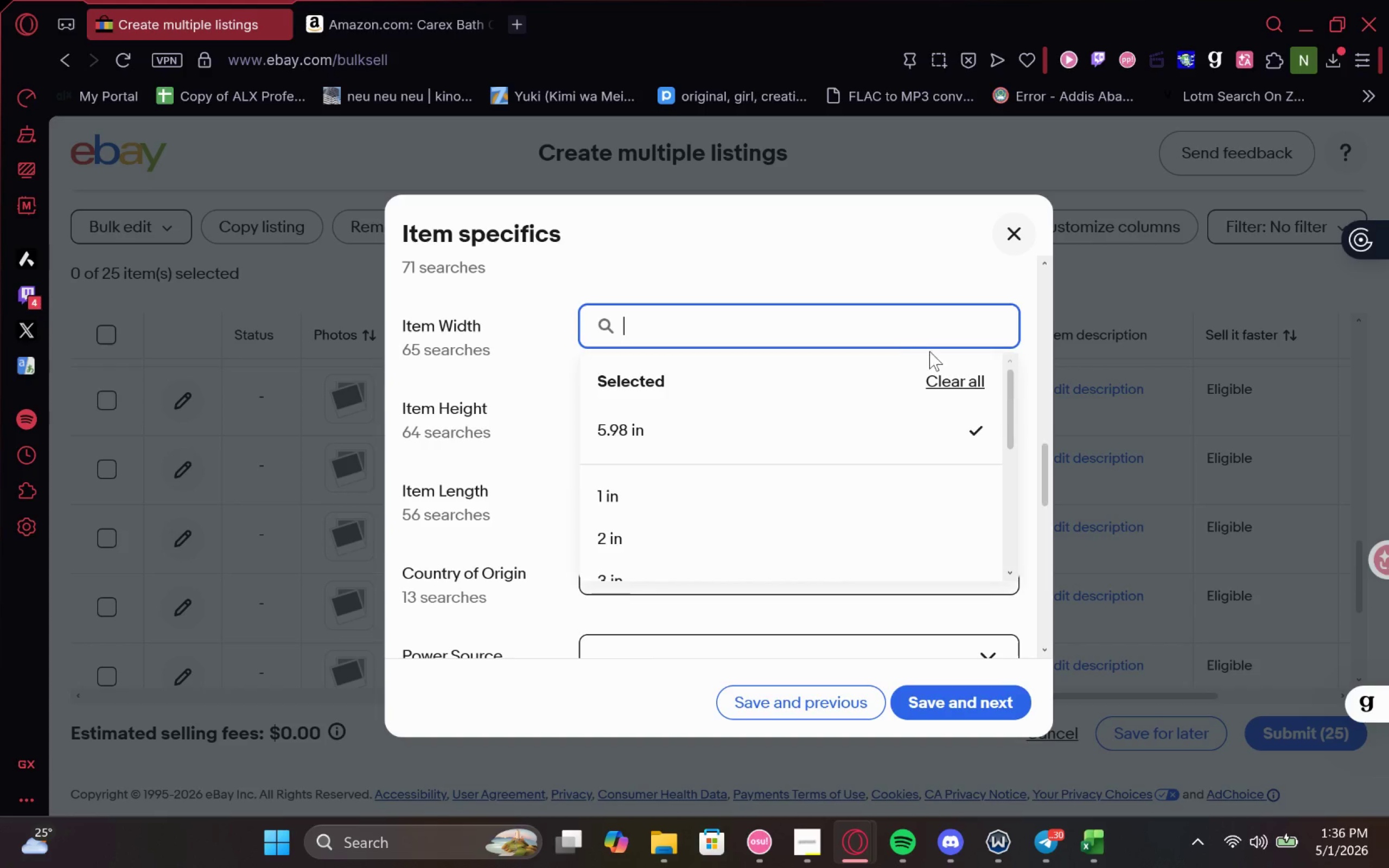 
left_click([938, 381])
 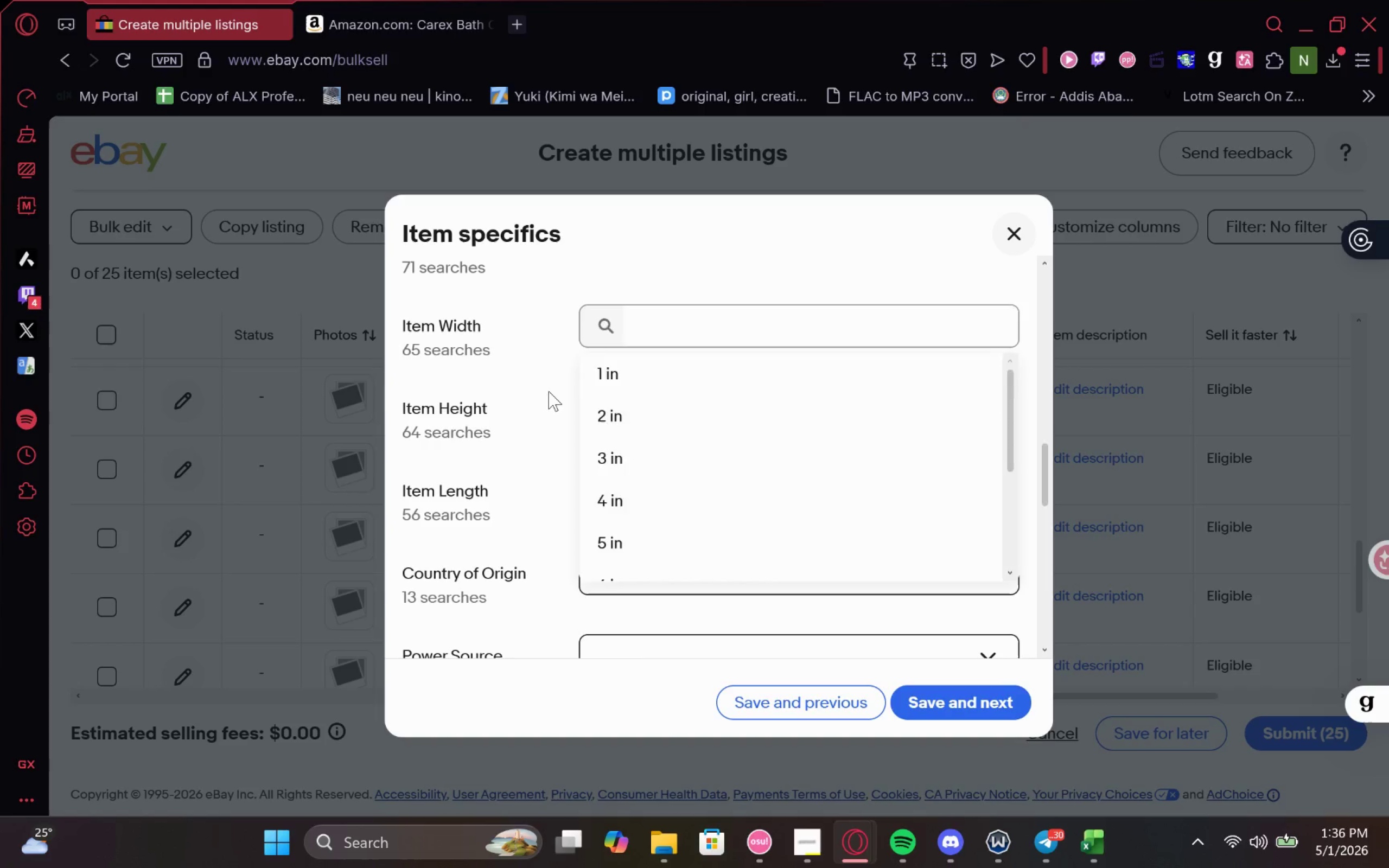 
double_click([625, 398])
 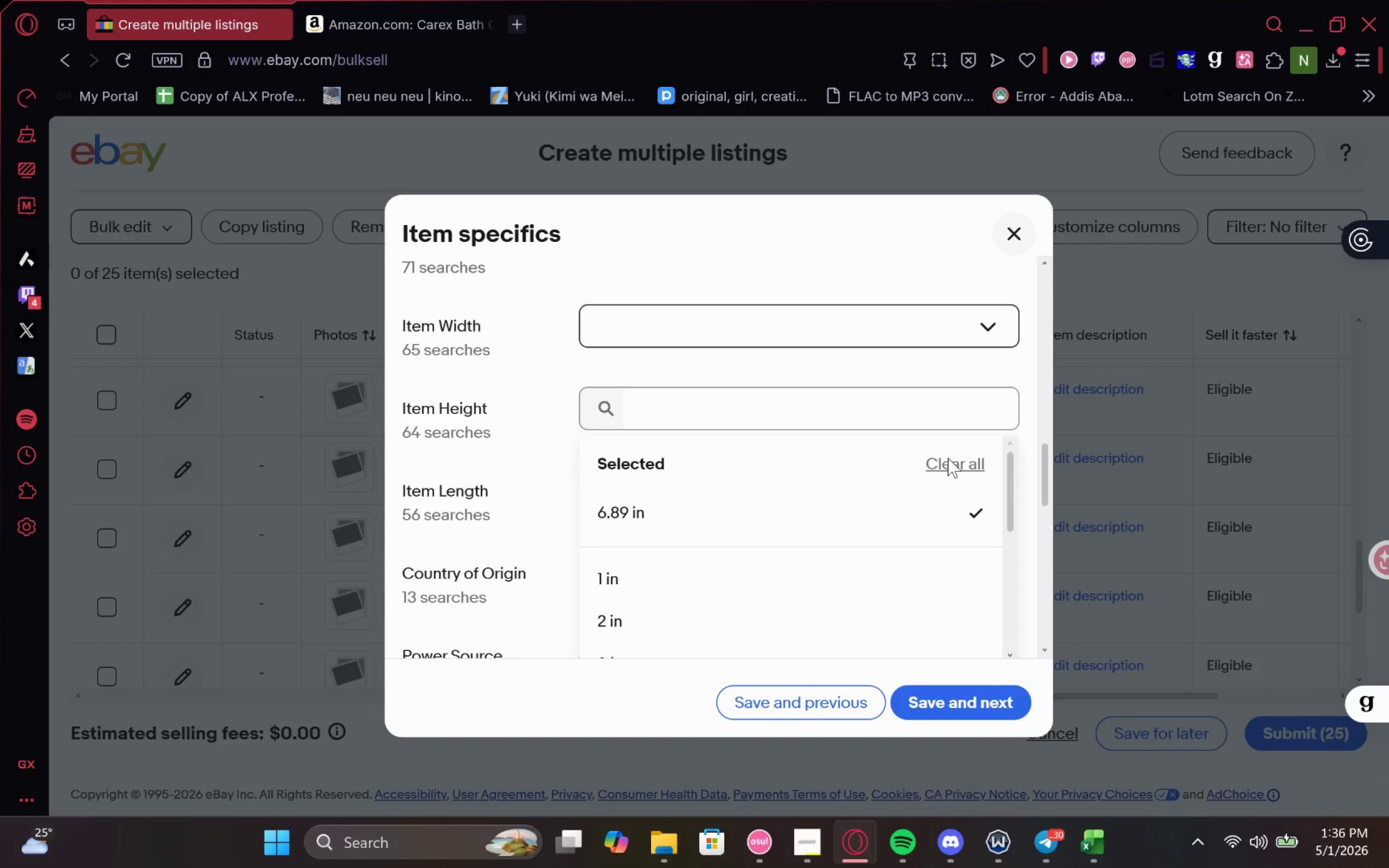 
left_click([495, 411])
 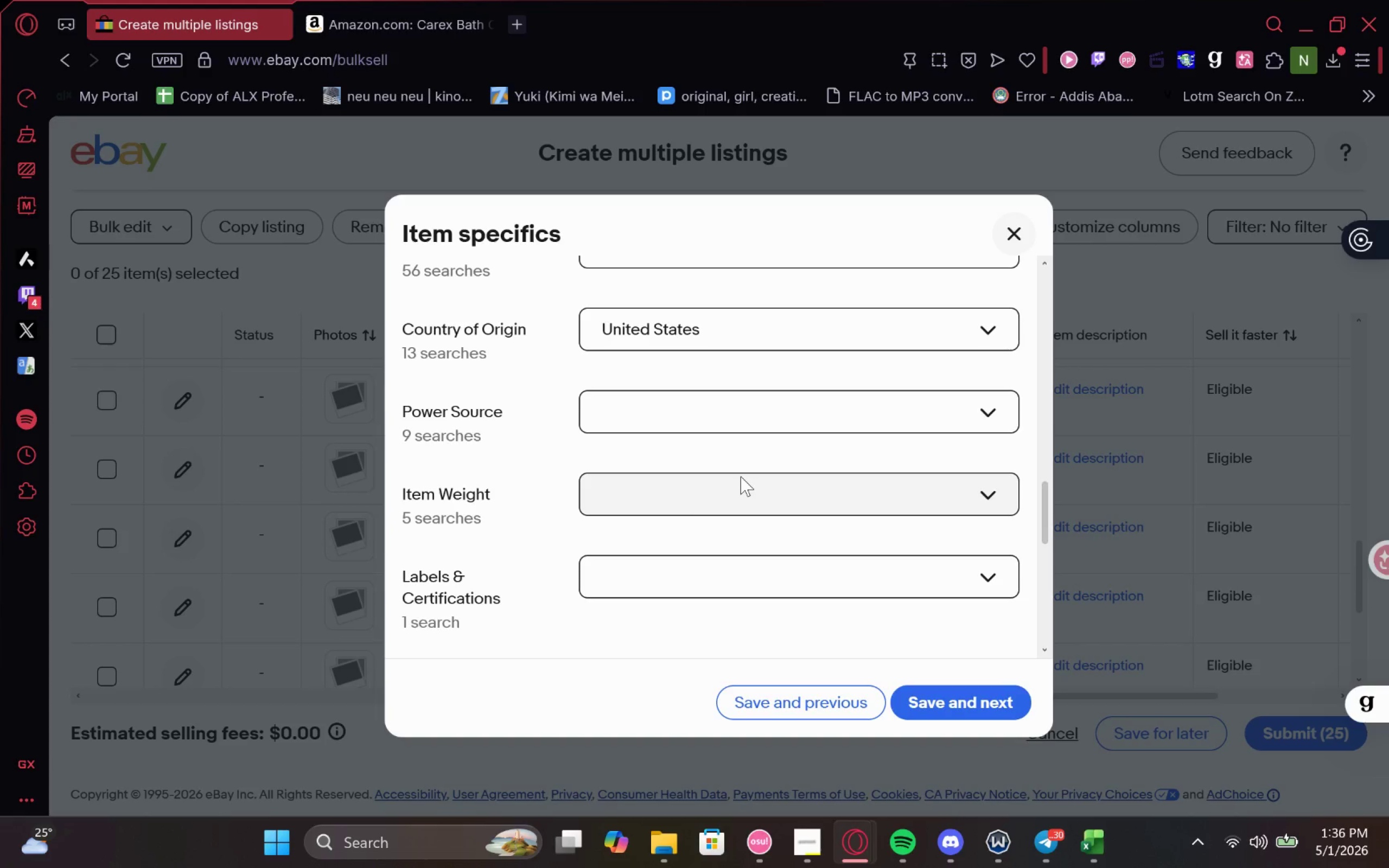 
left_click([735, 471])
 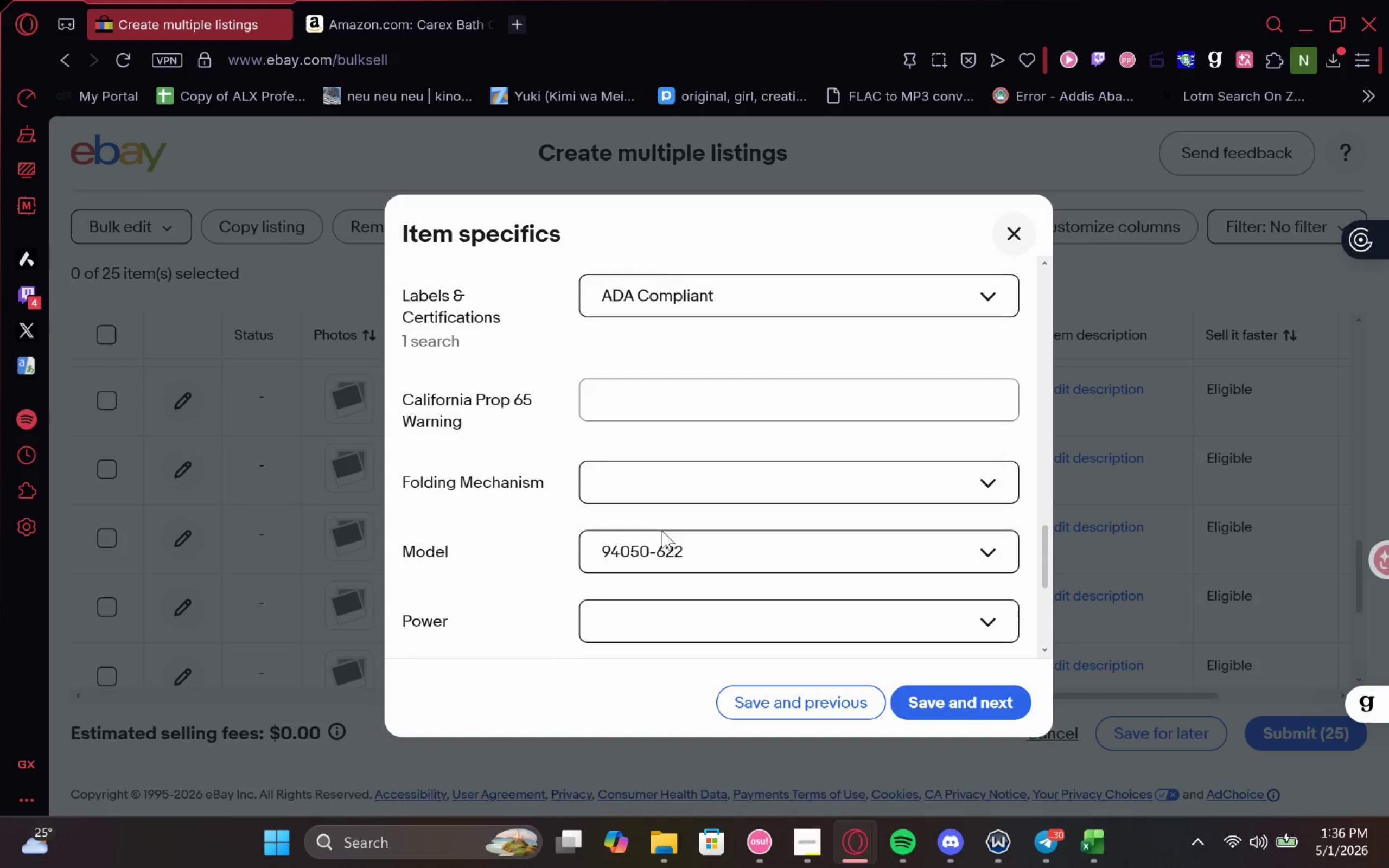 
left_click([665, 543])
 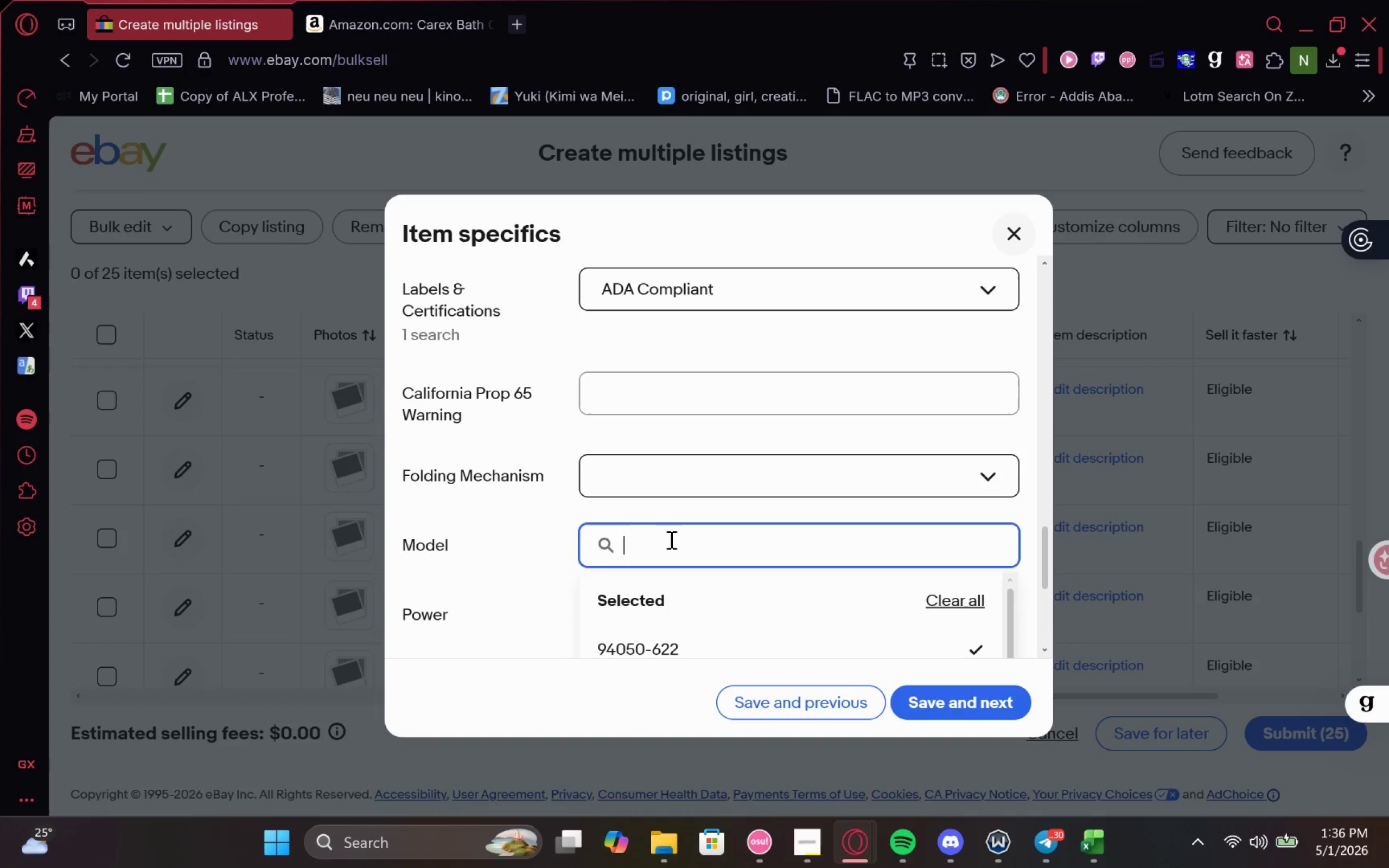 
key(Control+V)
 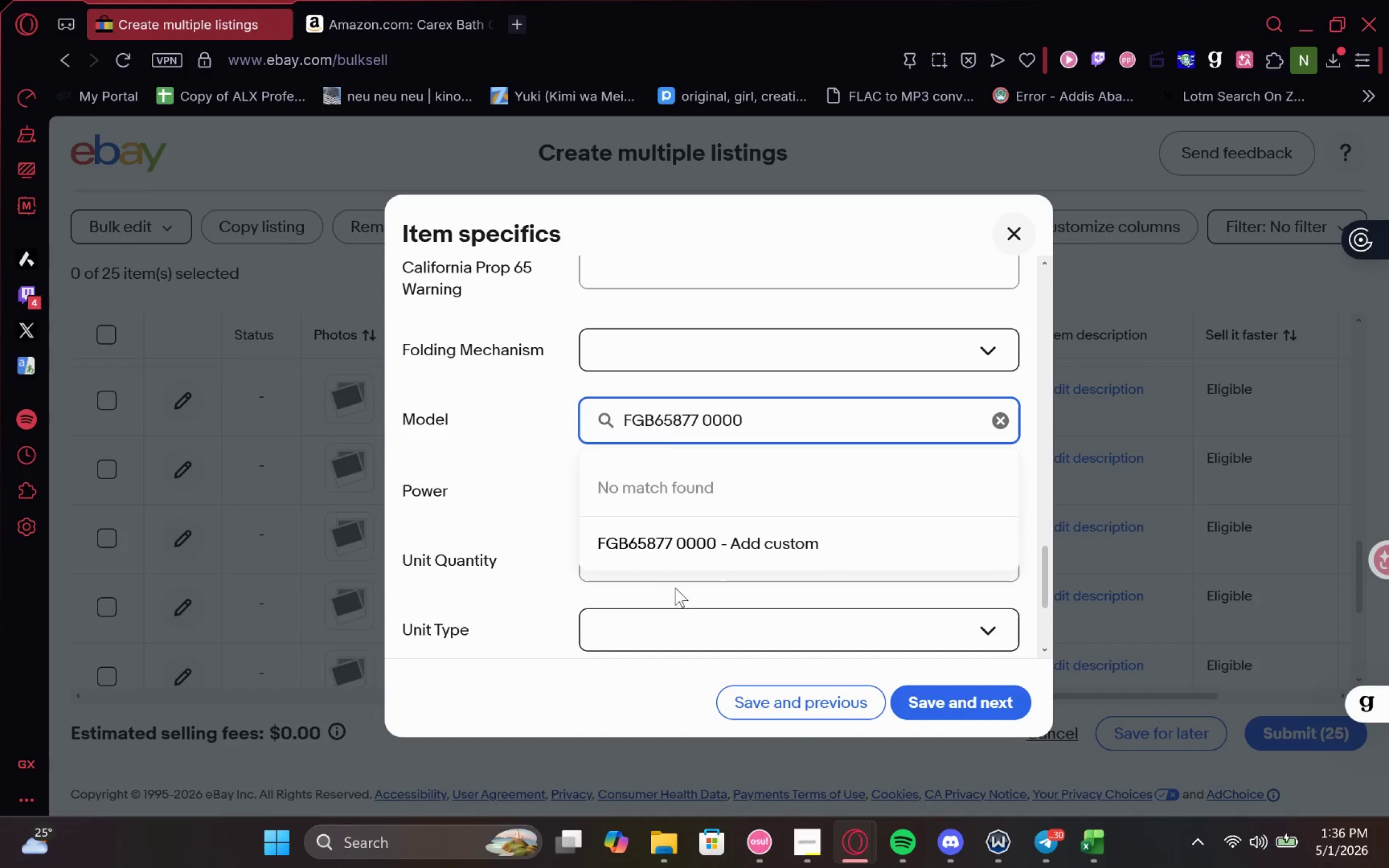 
left_click([683, 558])
 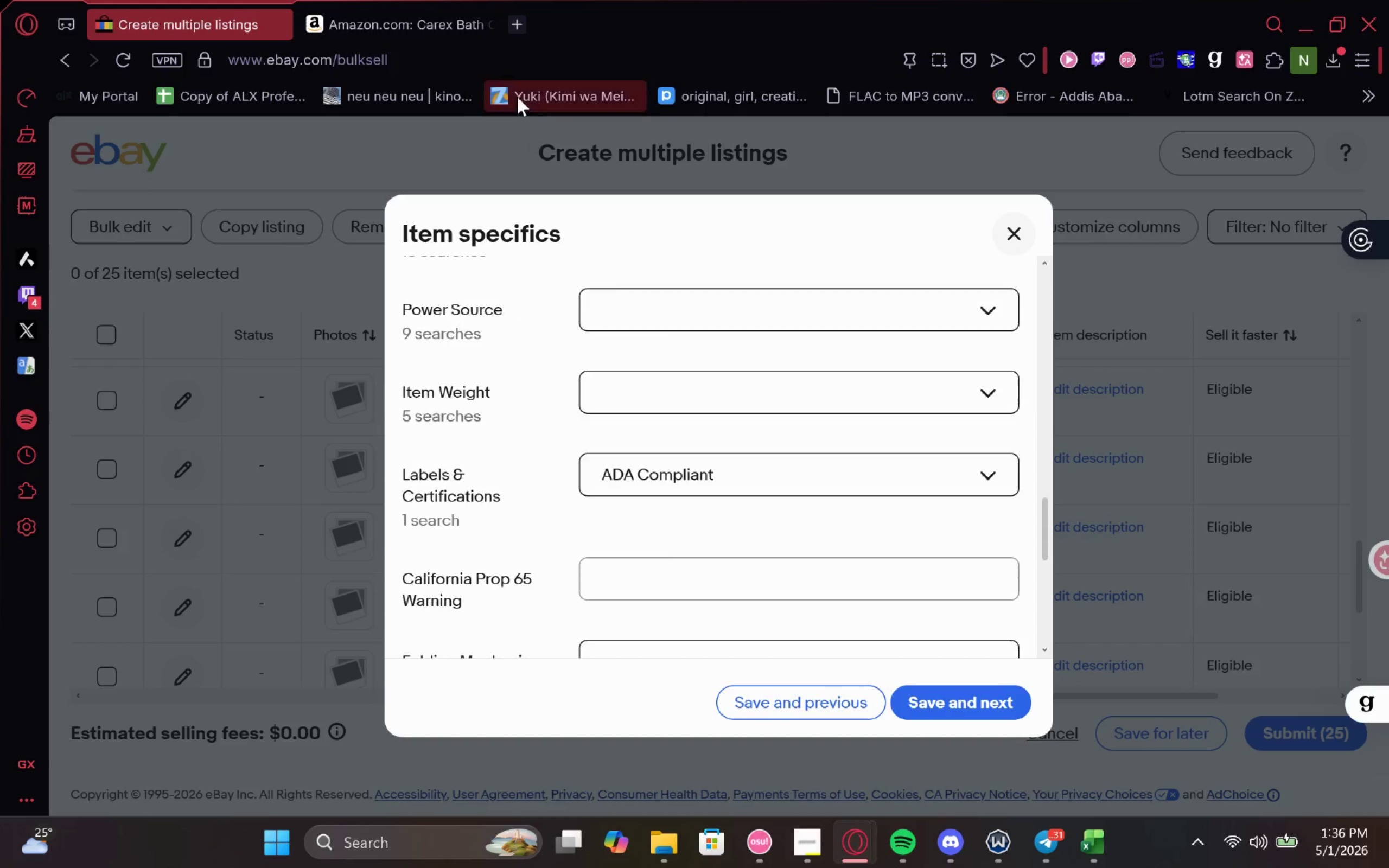 
left_click_drag(start_coordinate=[344, 15], to_coordinate=[350, 2])
 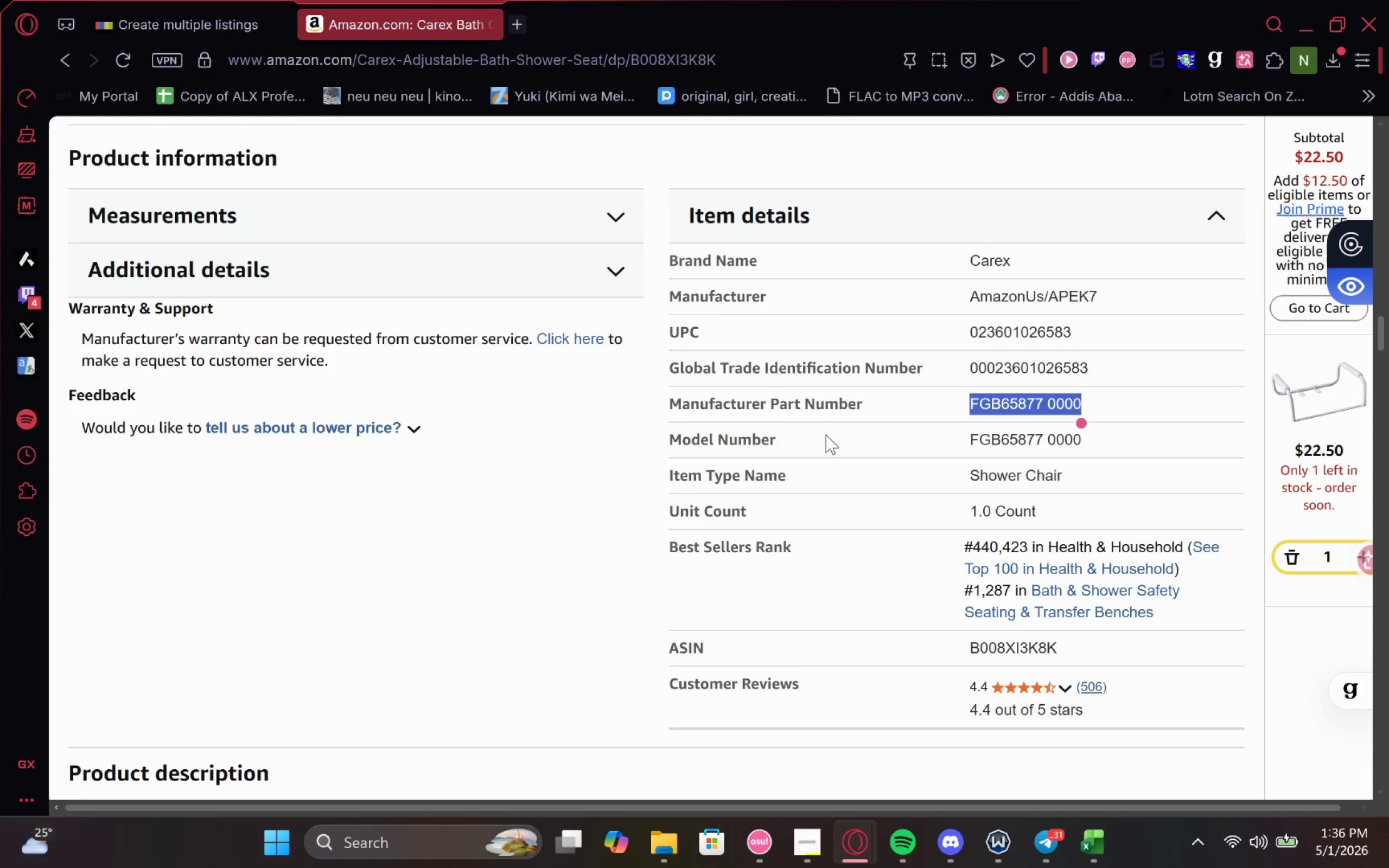 
left_click([197, 22])
 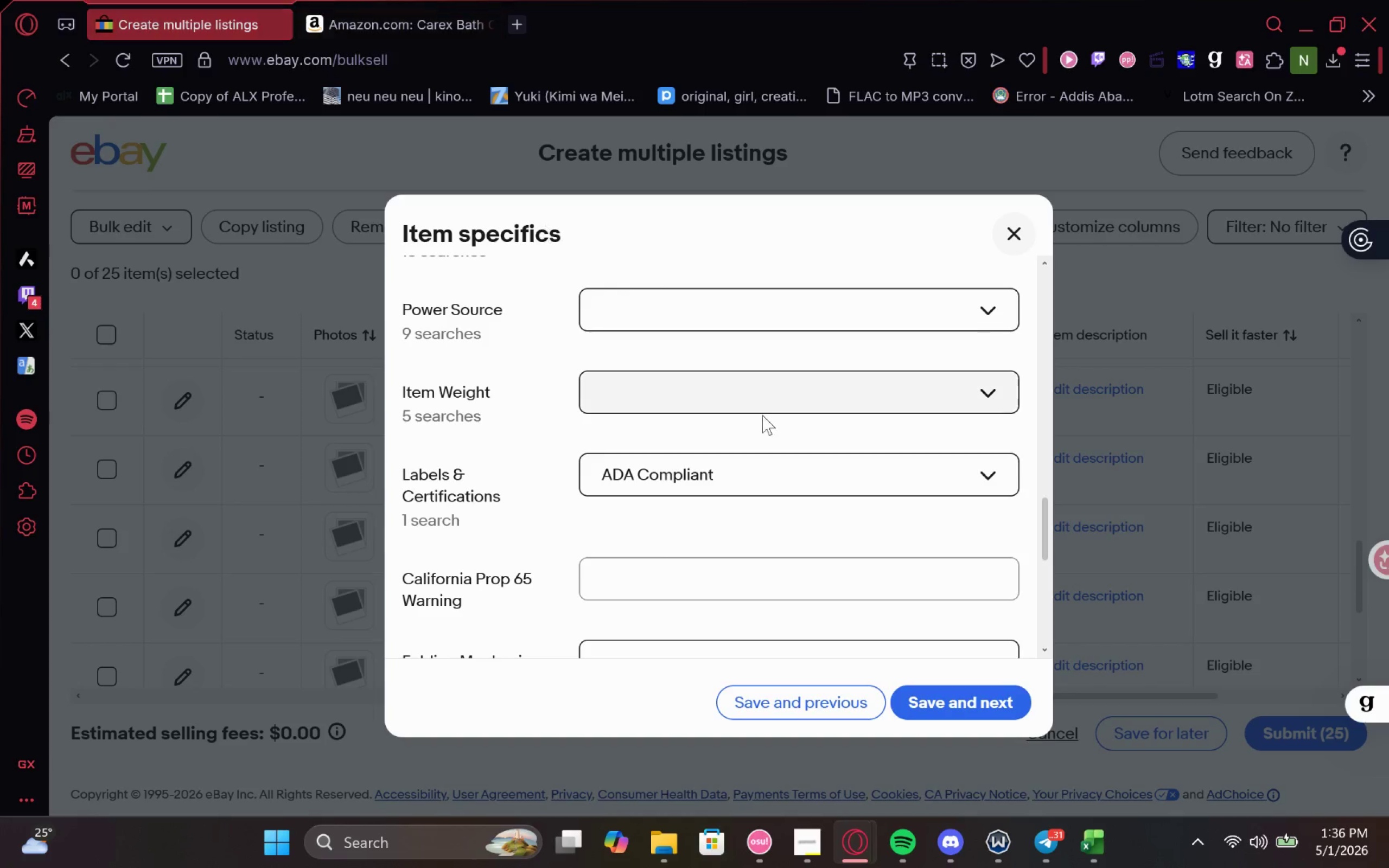 
scroll: coordinate [750, 538], scroll_direction: up, amount: 5.0
 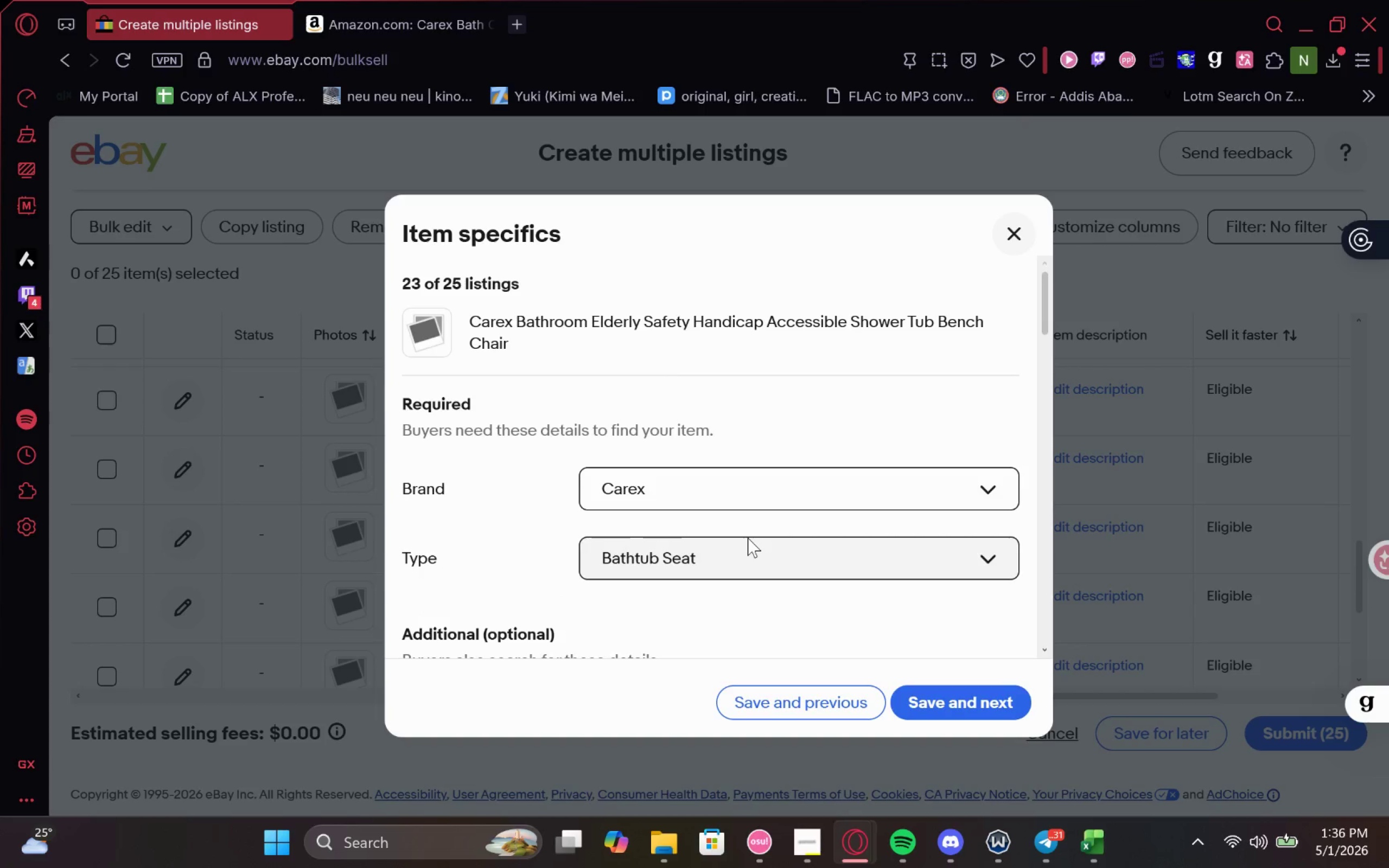 
scroll: coordinate [748, 538], scroll_direction: none, amount: 0.0
 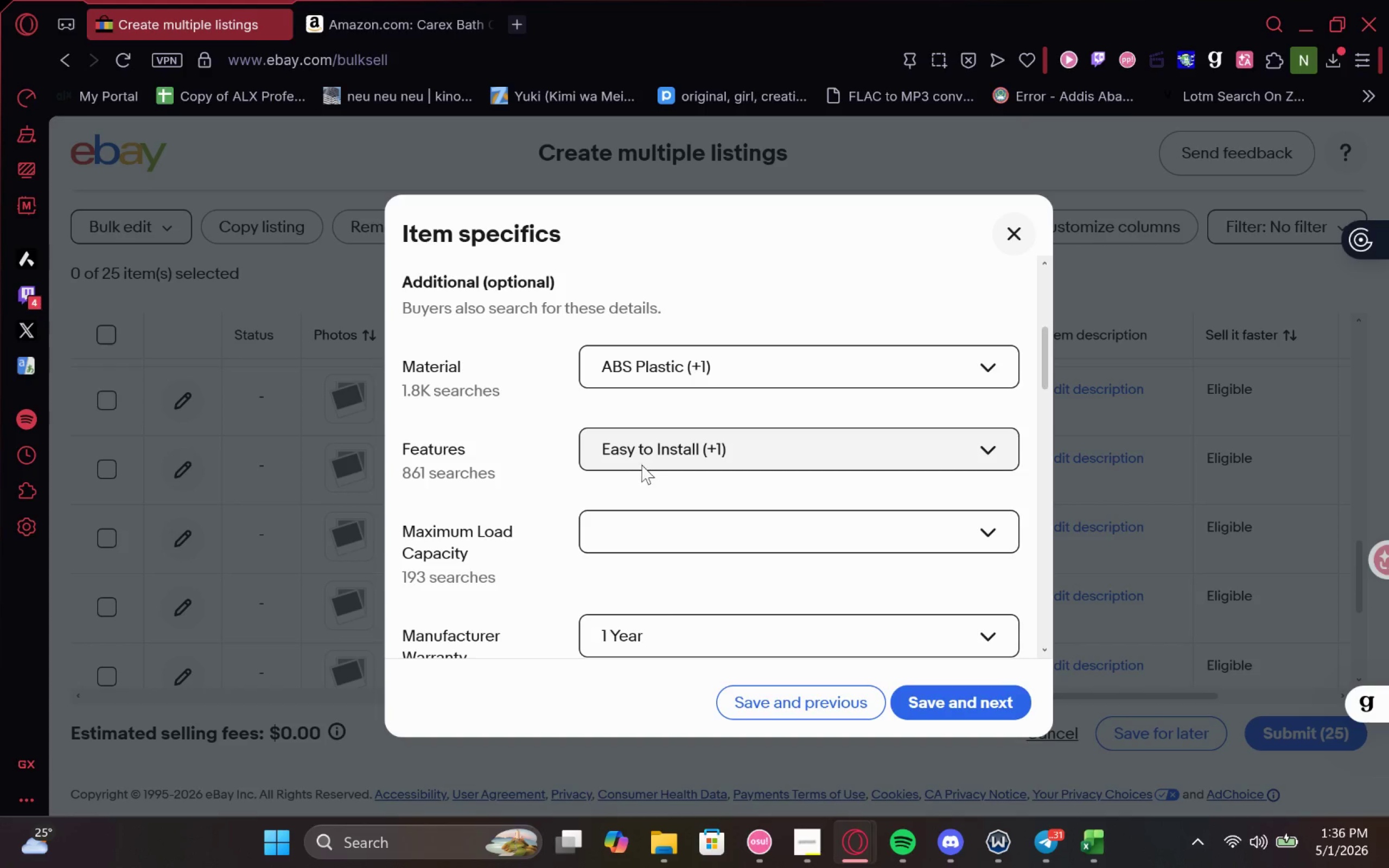 
left_click([372, 3])
 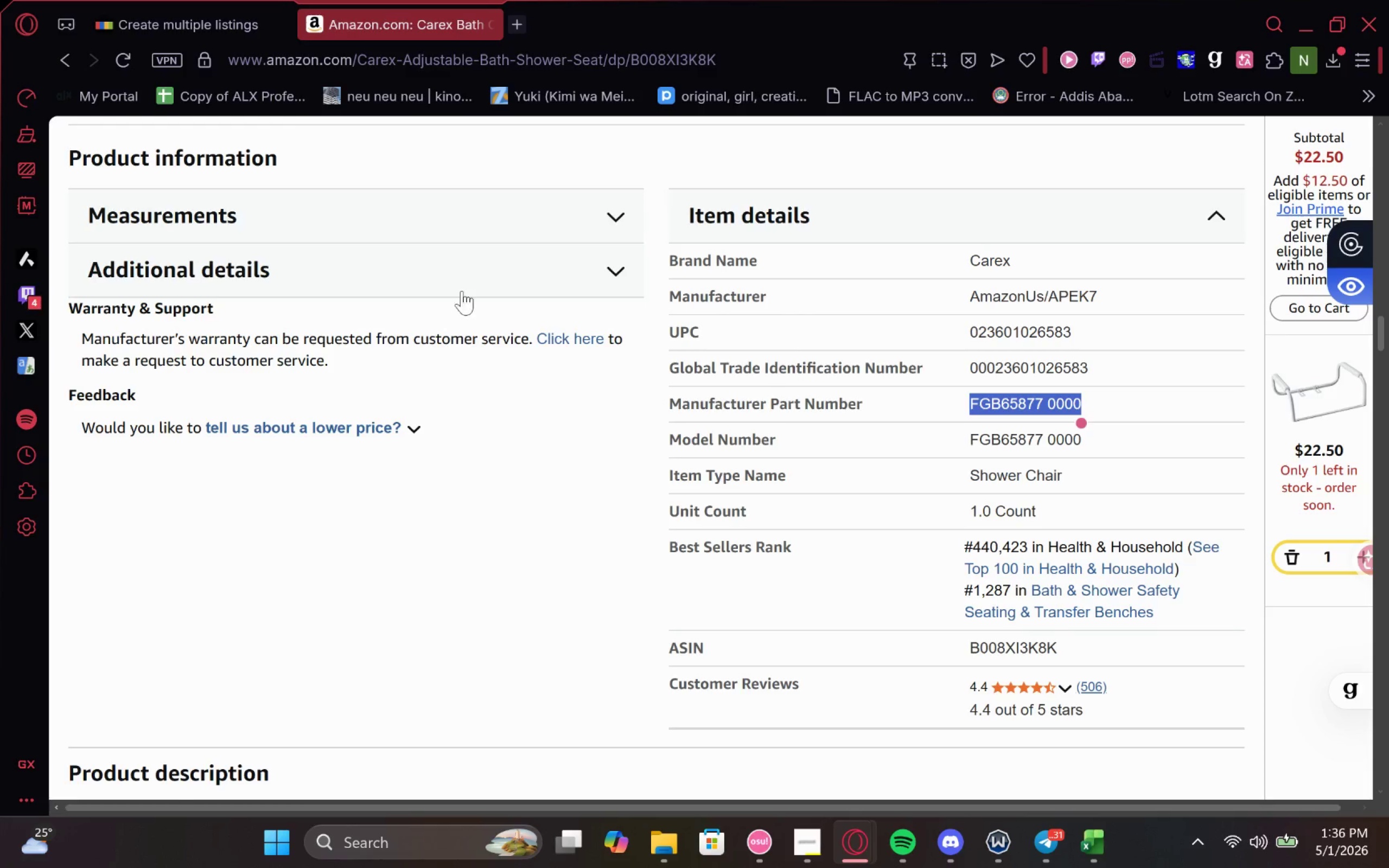 
left_click([449, 226])
 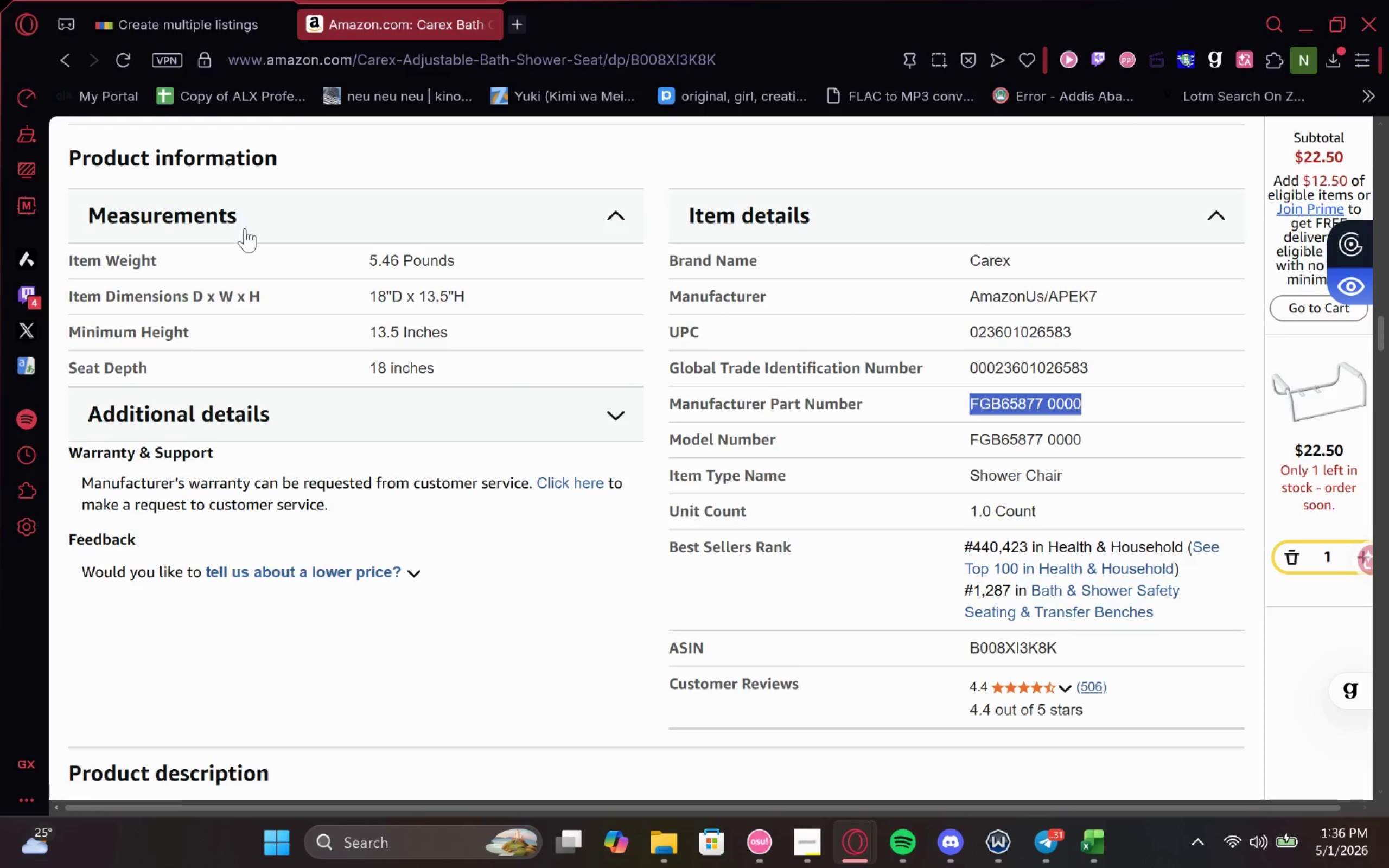 
wait(5.33)
 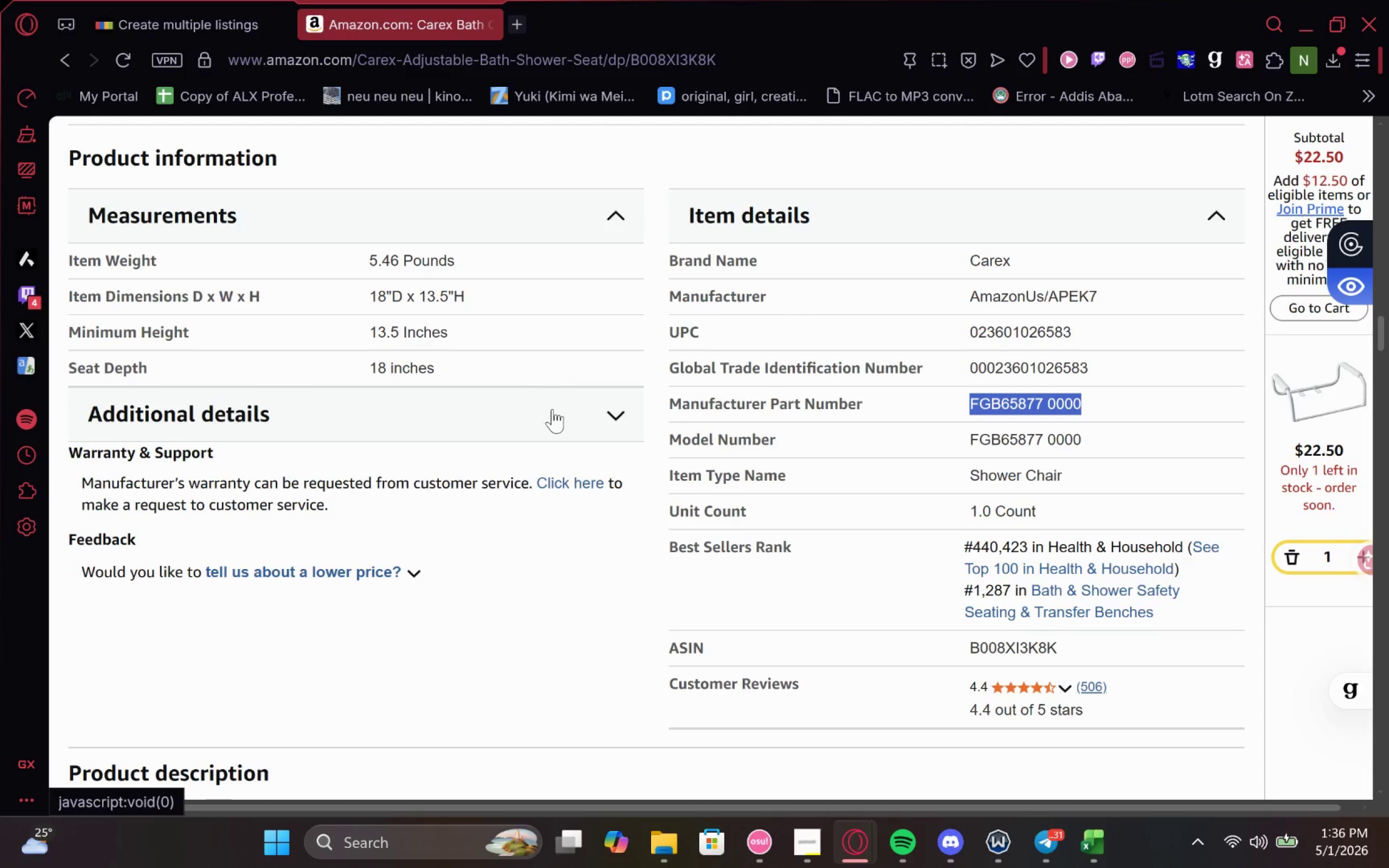 
left_click([200, 14])
 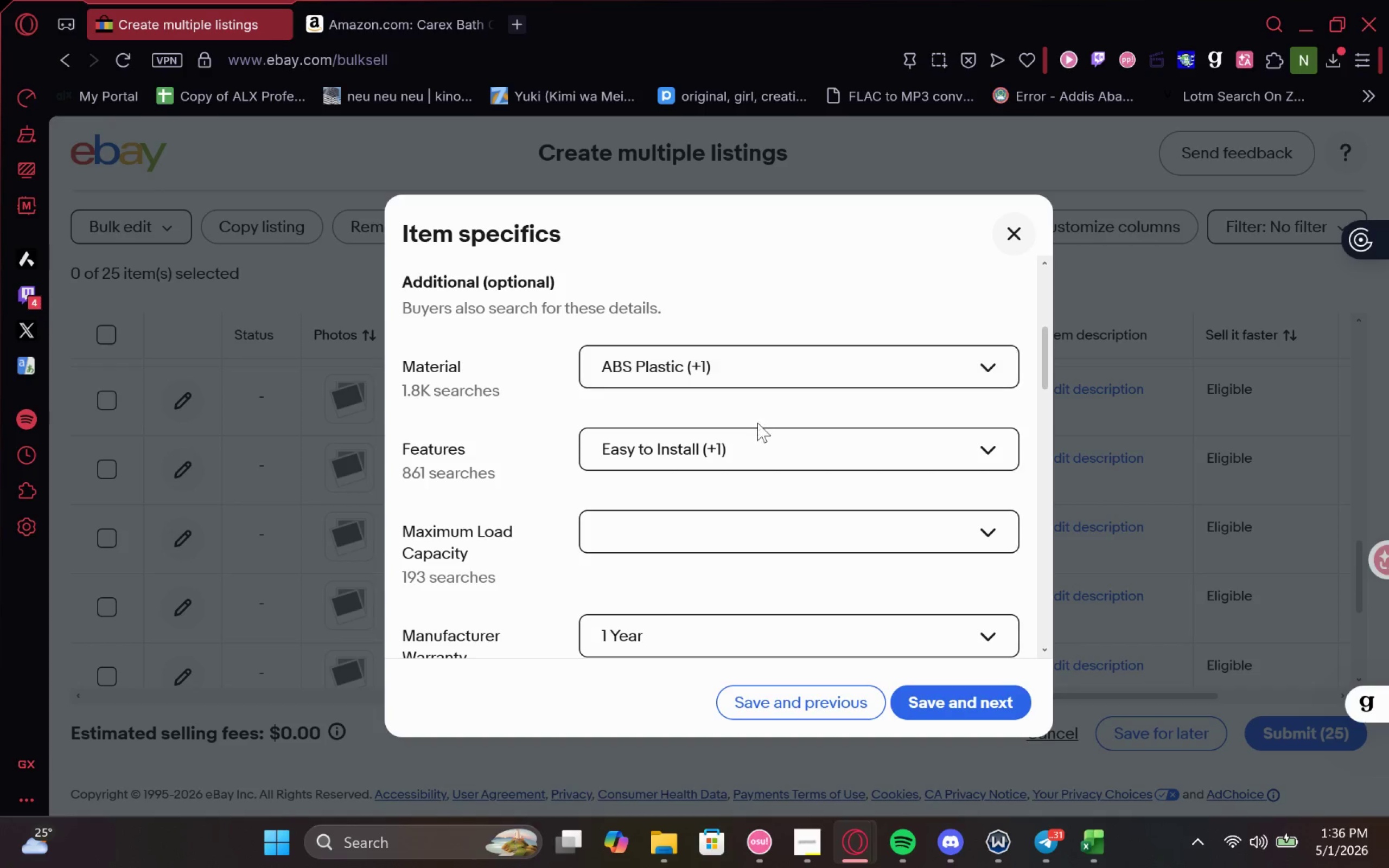 
left_click([738, 456])
 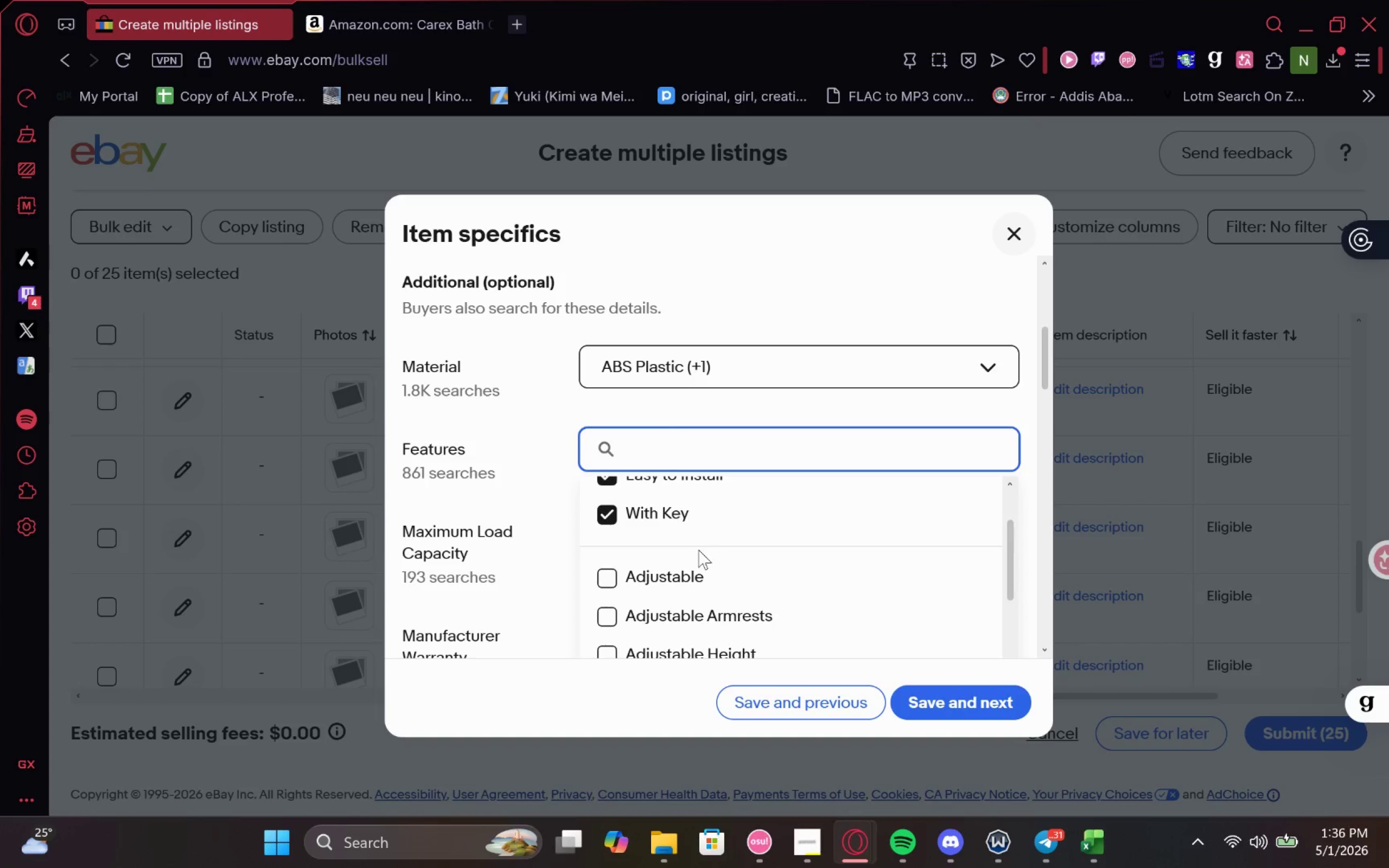 
left_click([688, 515])
 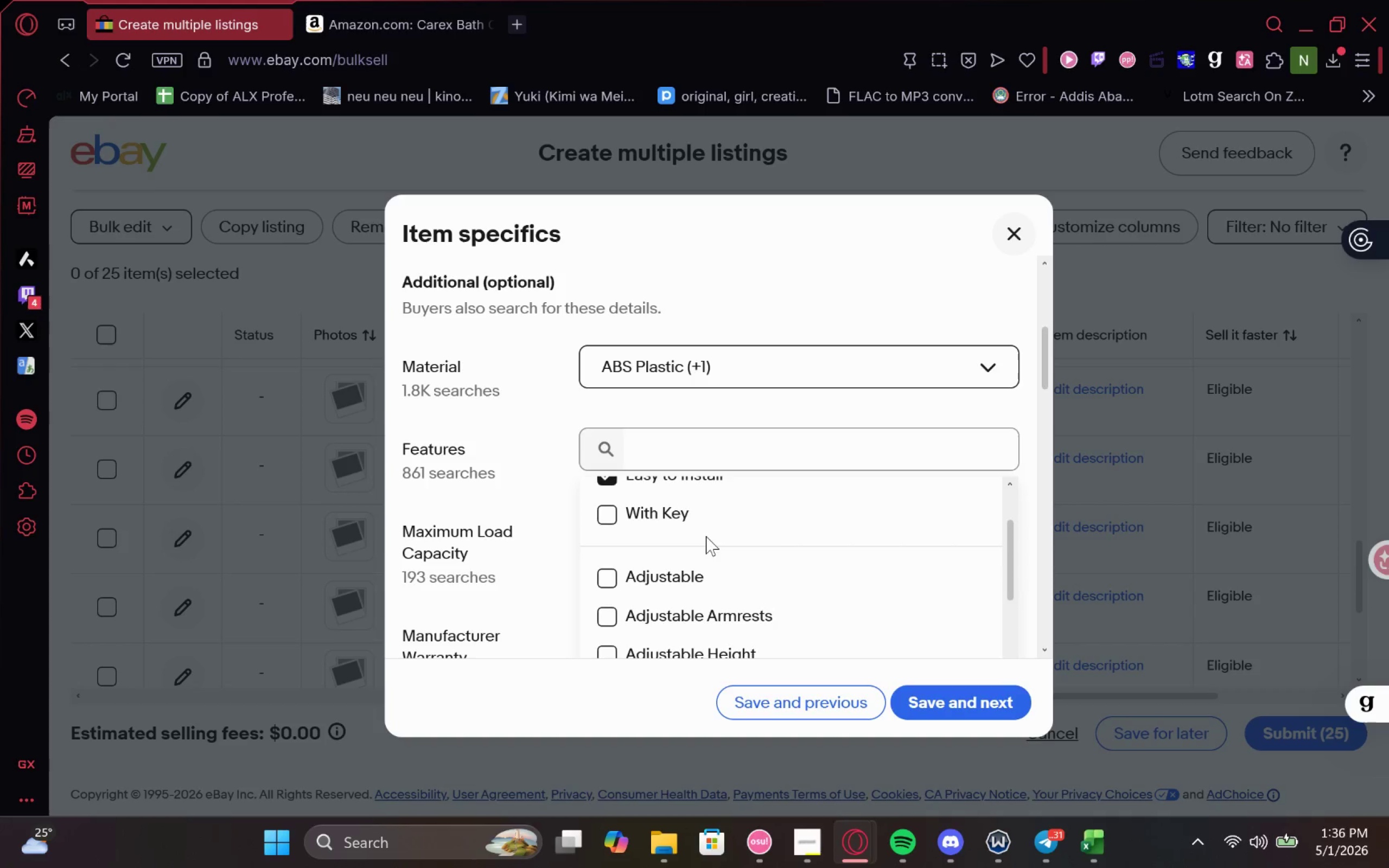 
scroll: coordinate [707, 539], scroll_direction: down, amount: 1.0
 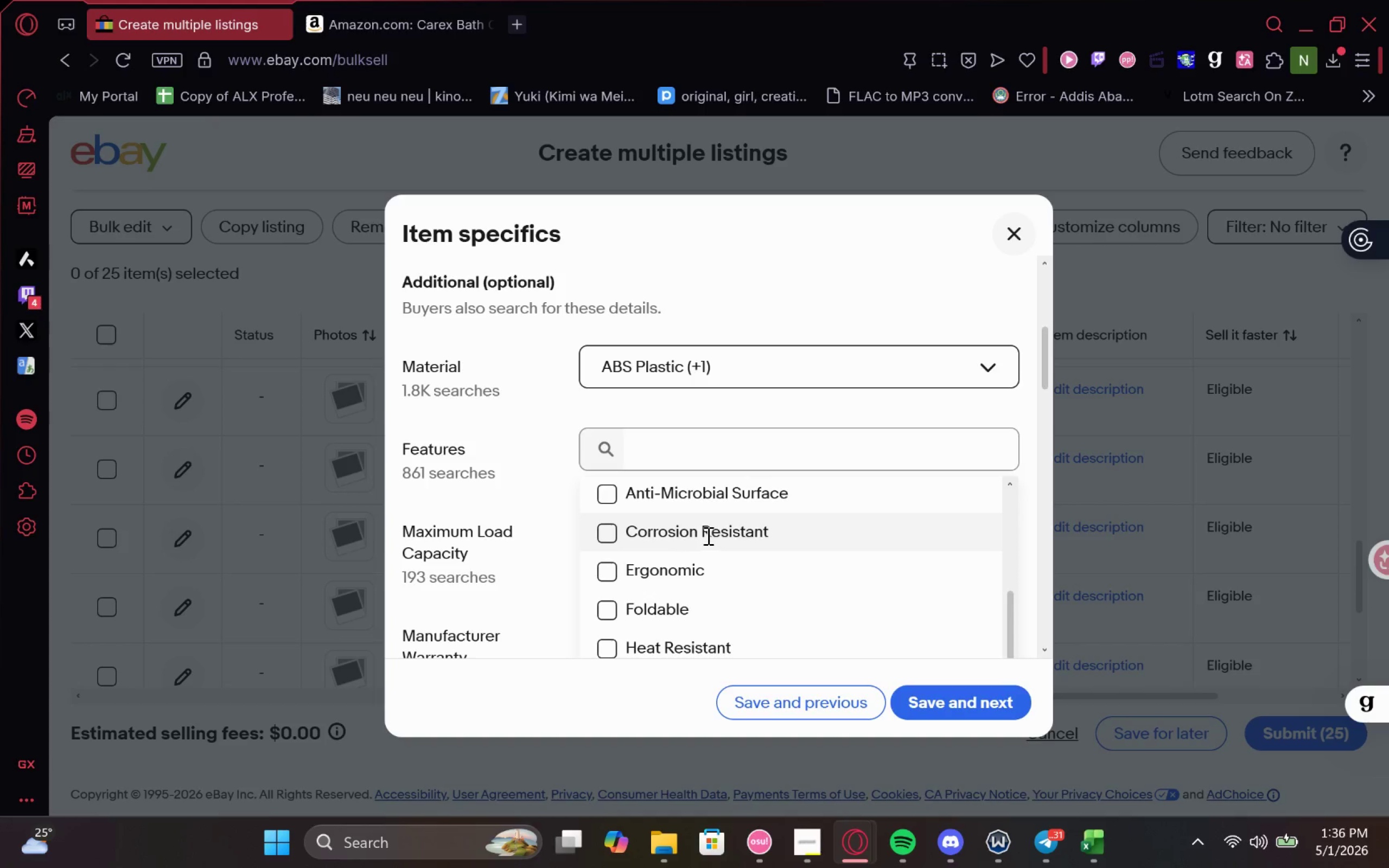 
scroll: coordinate [709, 524], scroll_direction: none, amount: 0.0
 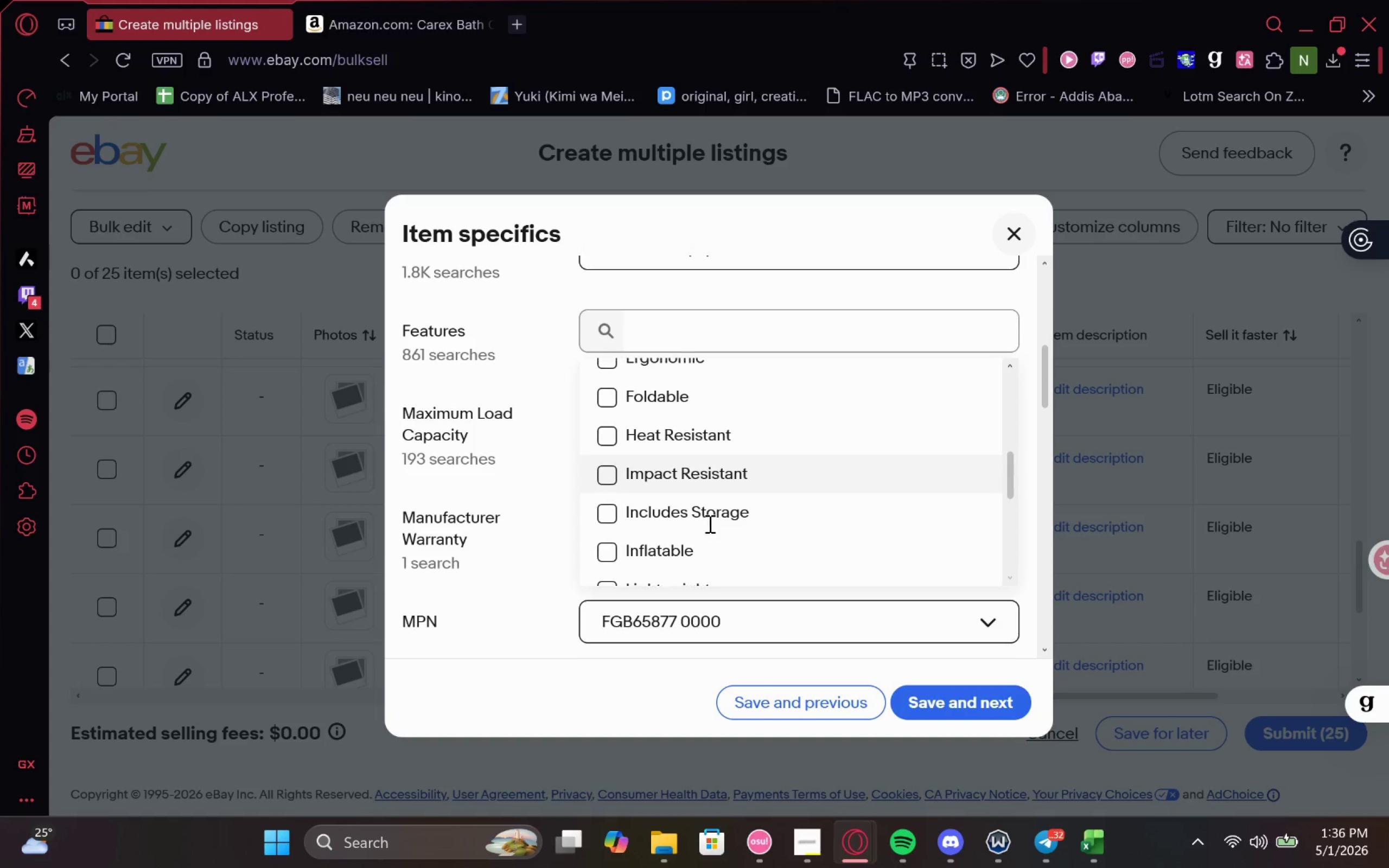 
left_click([709, 524])
 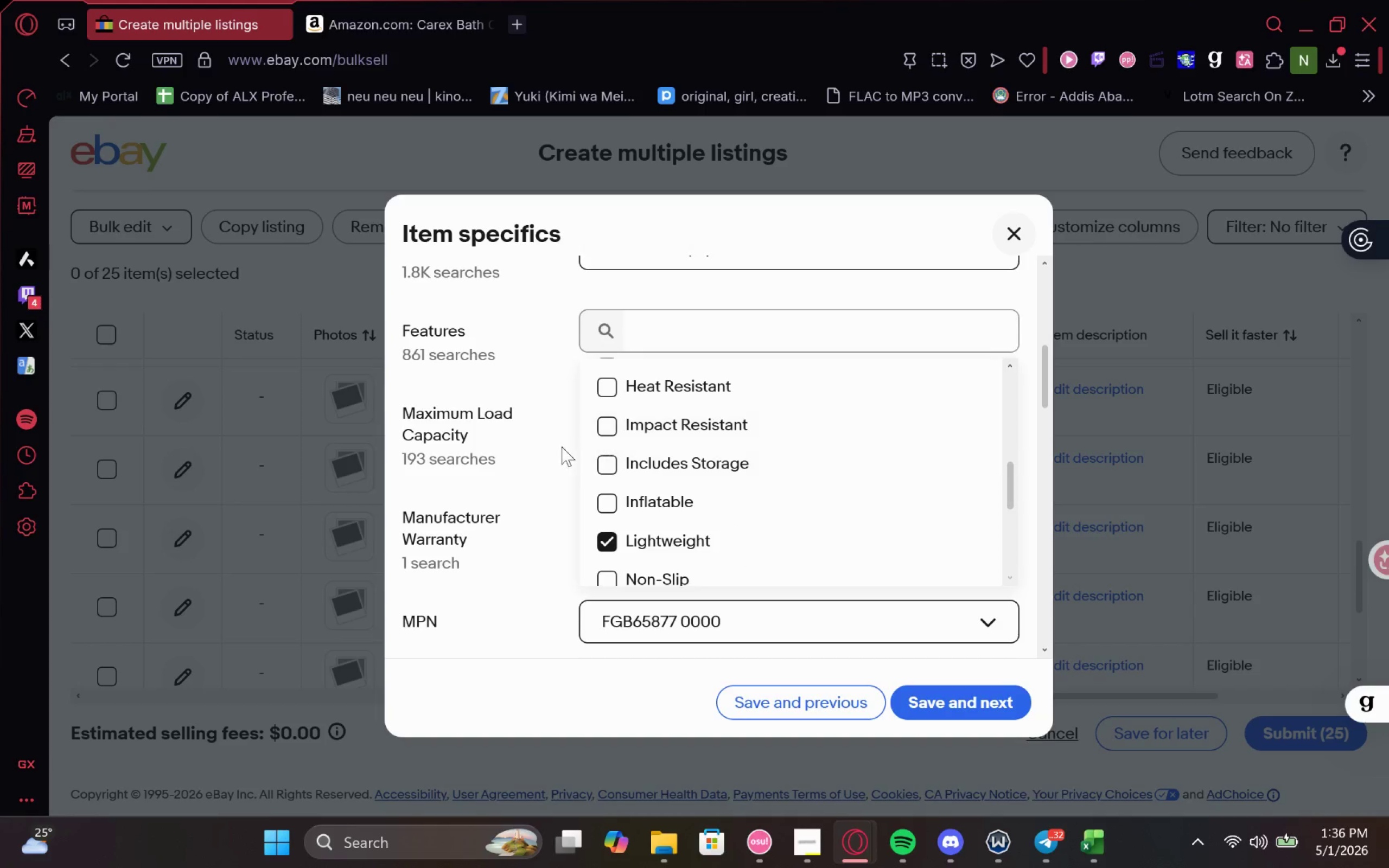 
left_click([533, 442])
 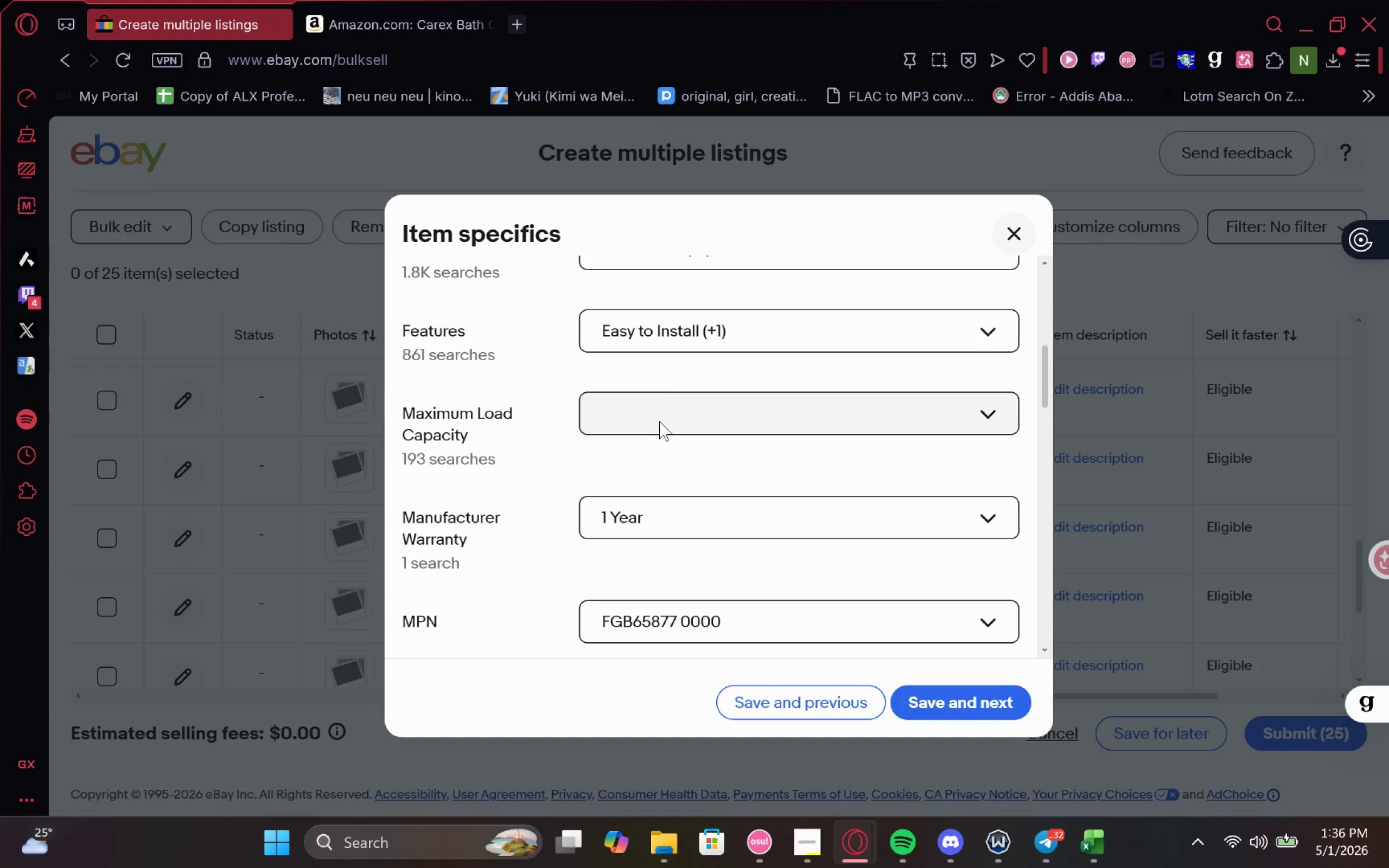 
left_click([662, 418])
 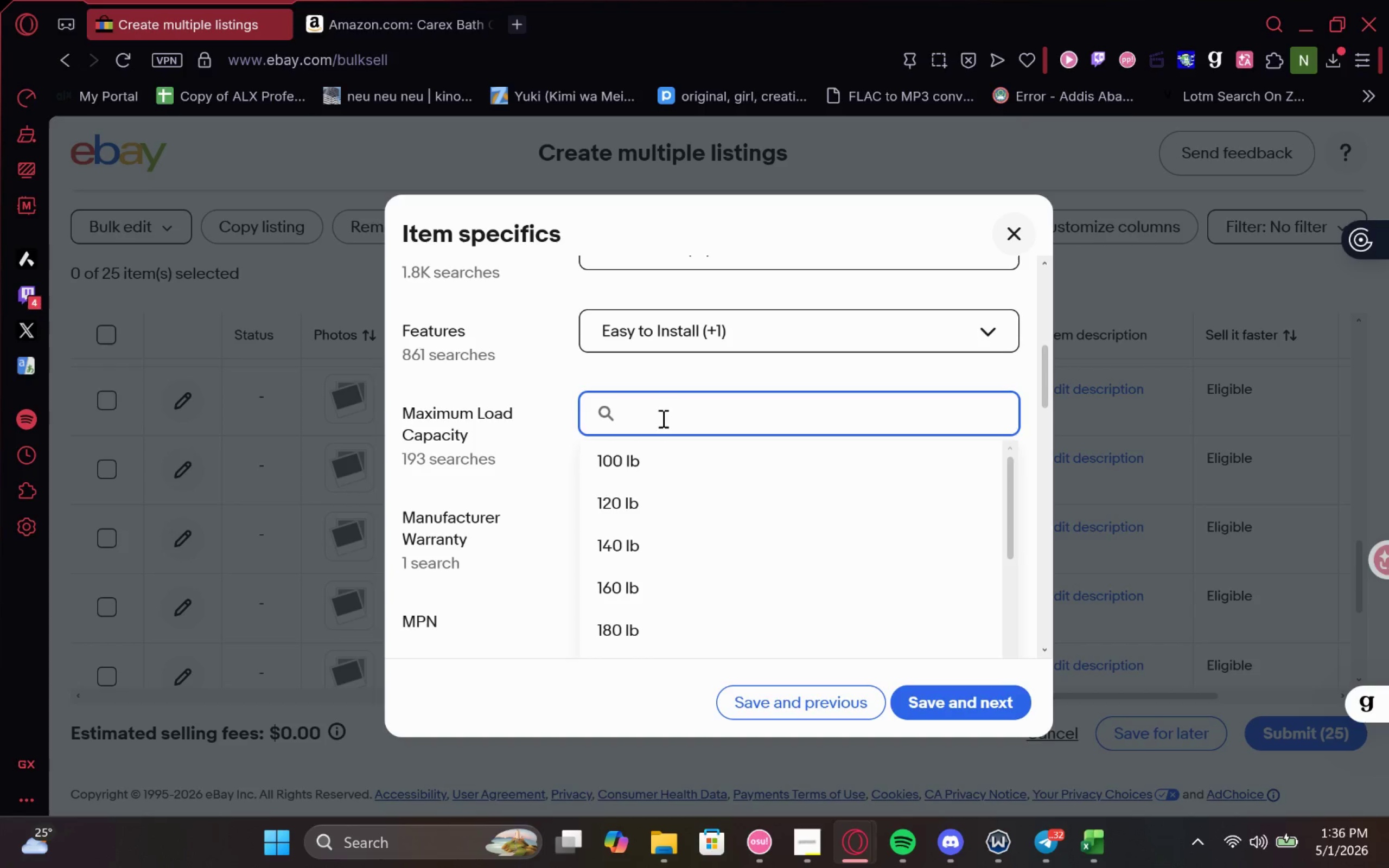 
left_click([354, 1])
 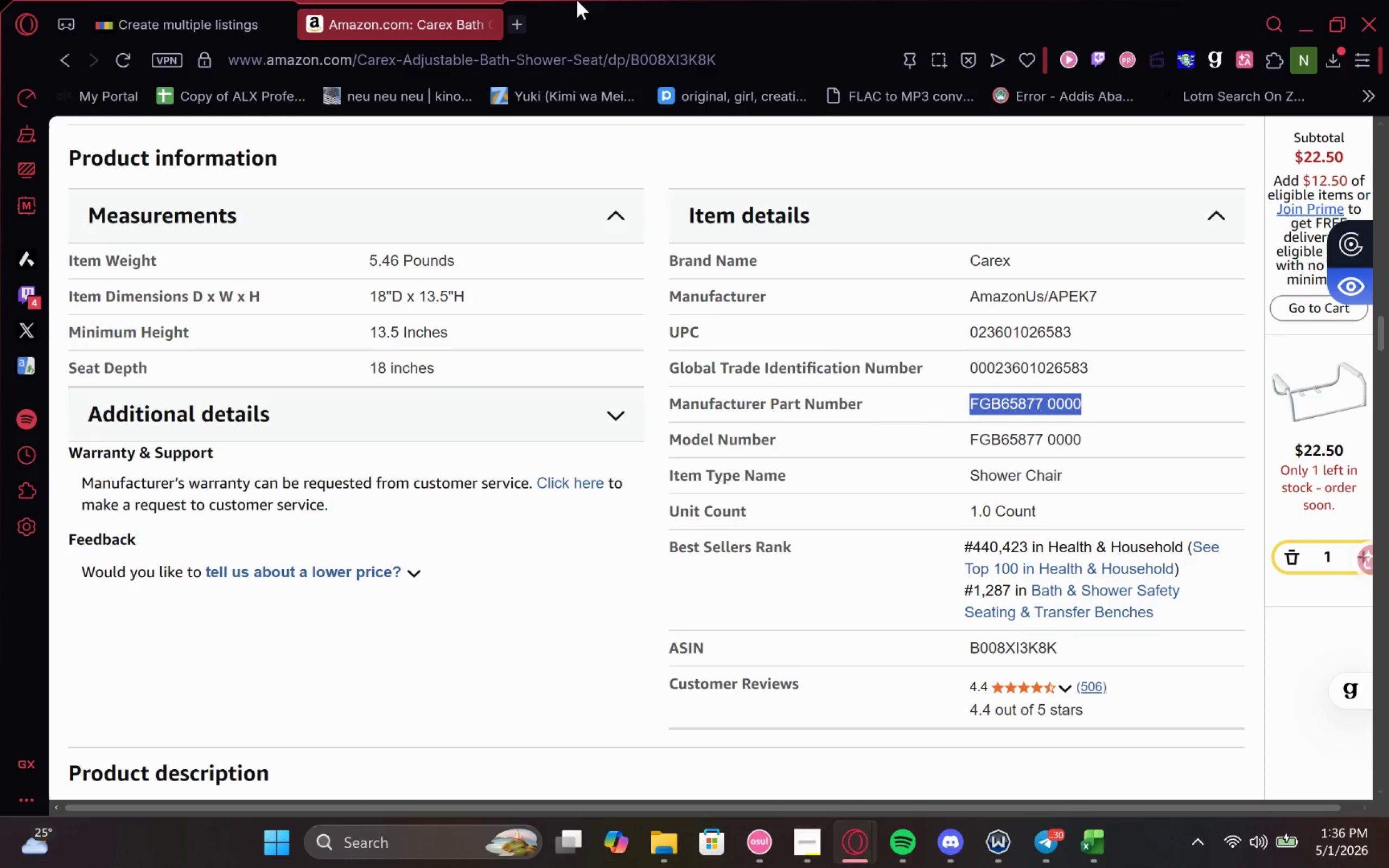 
left_click([515, 16])
 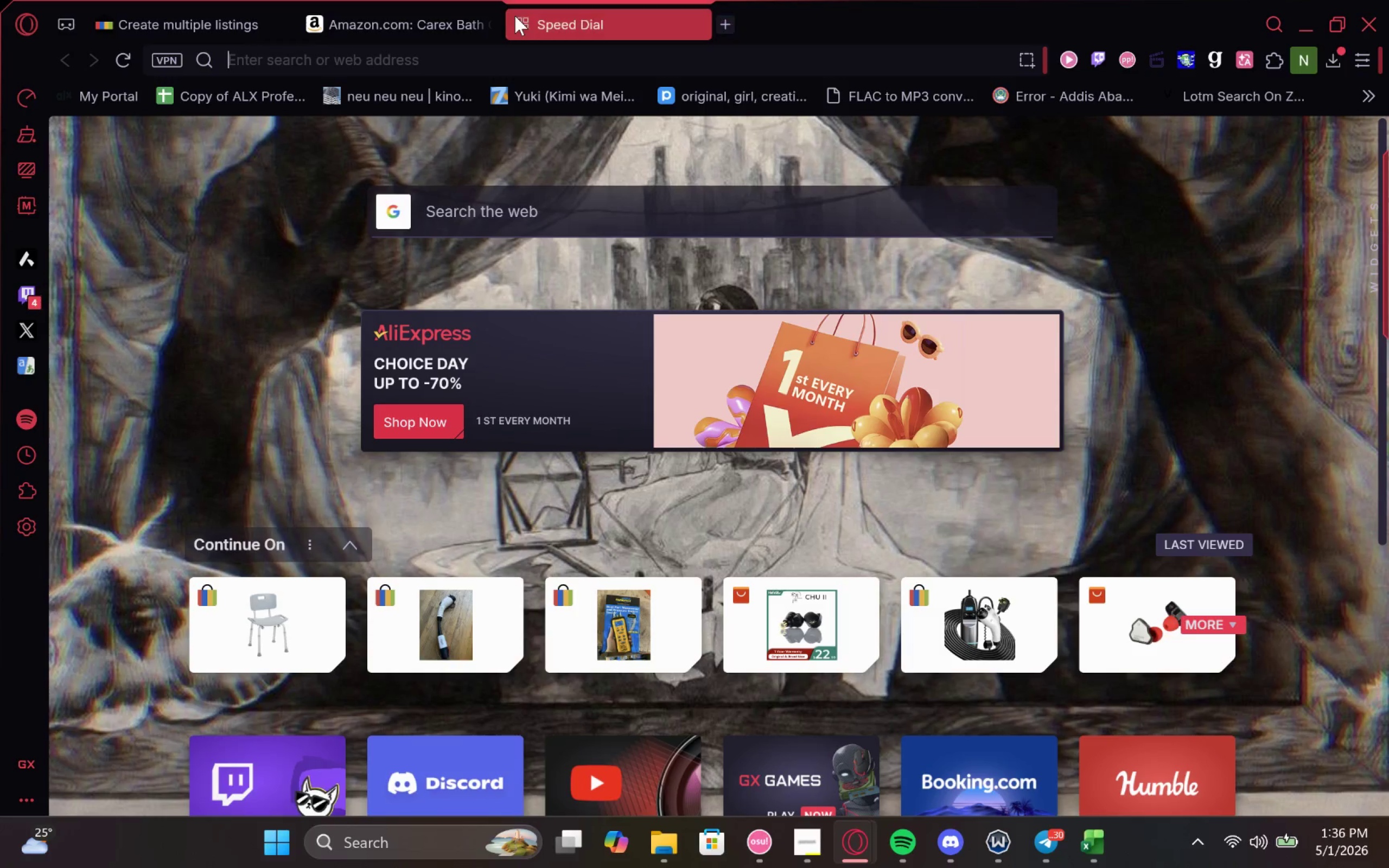 
key(Control+ControlLeft)
 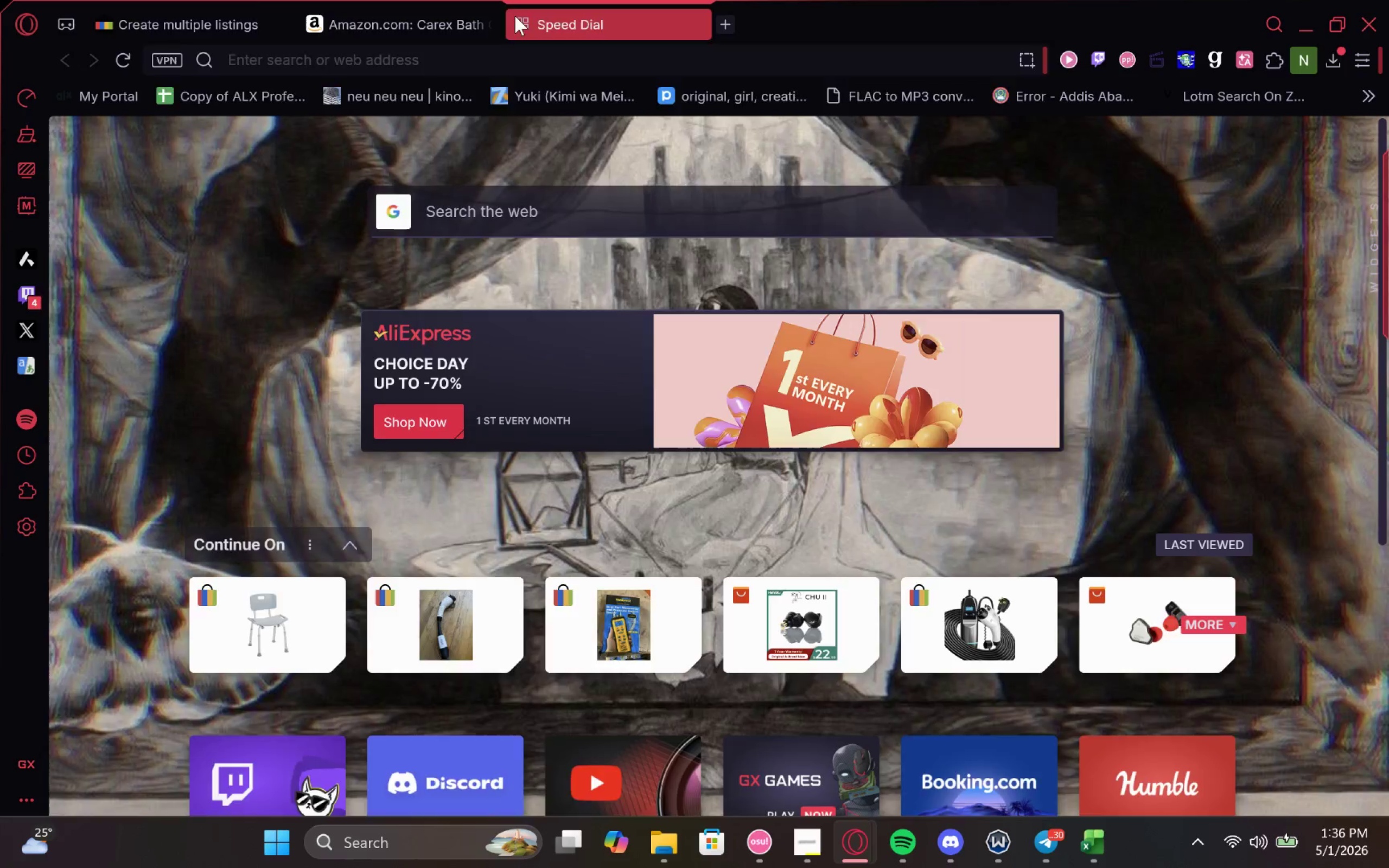 
key(Control+V)
 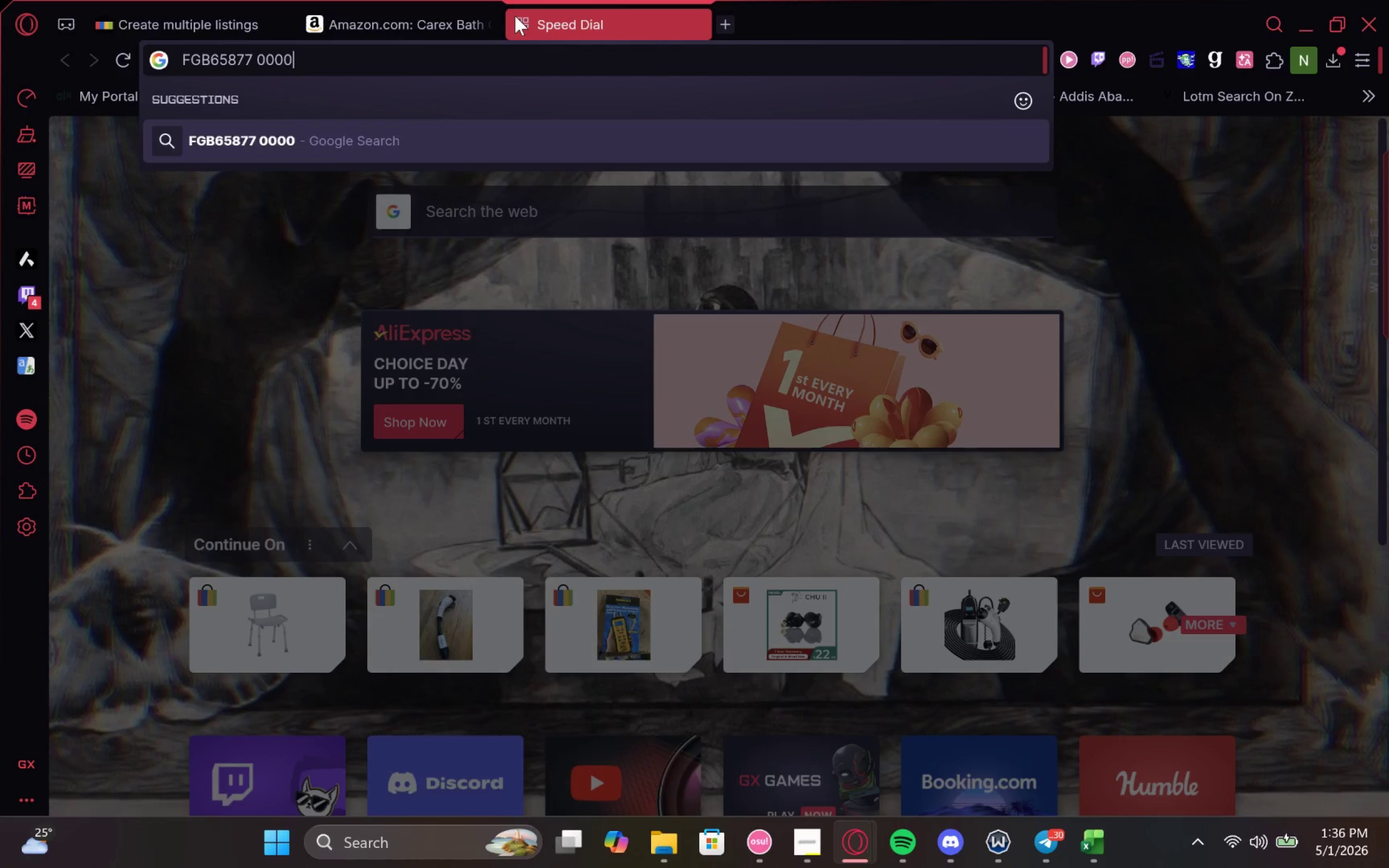 
type( maximu,)
key(Backspace)
type(m load capacity)
 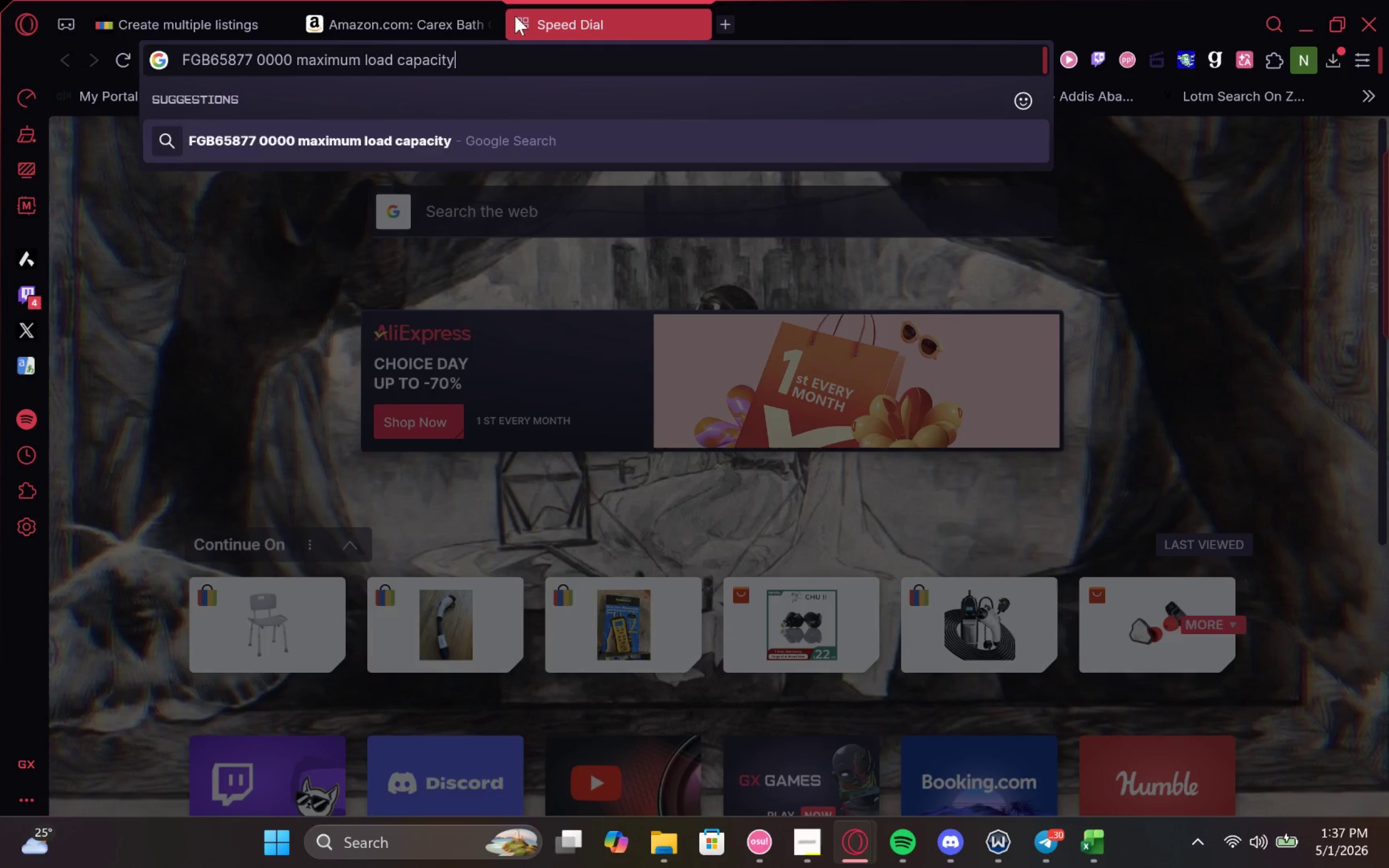 
key(Enter)
 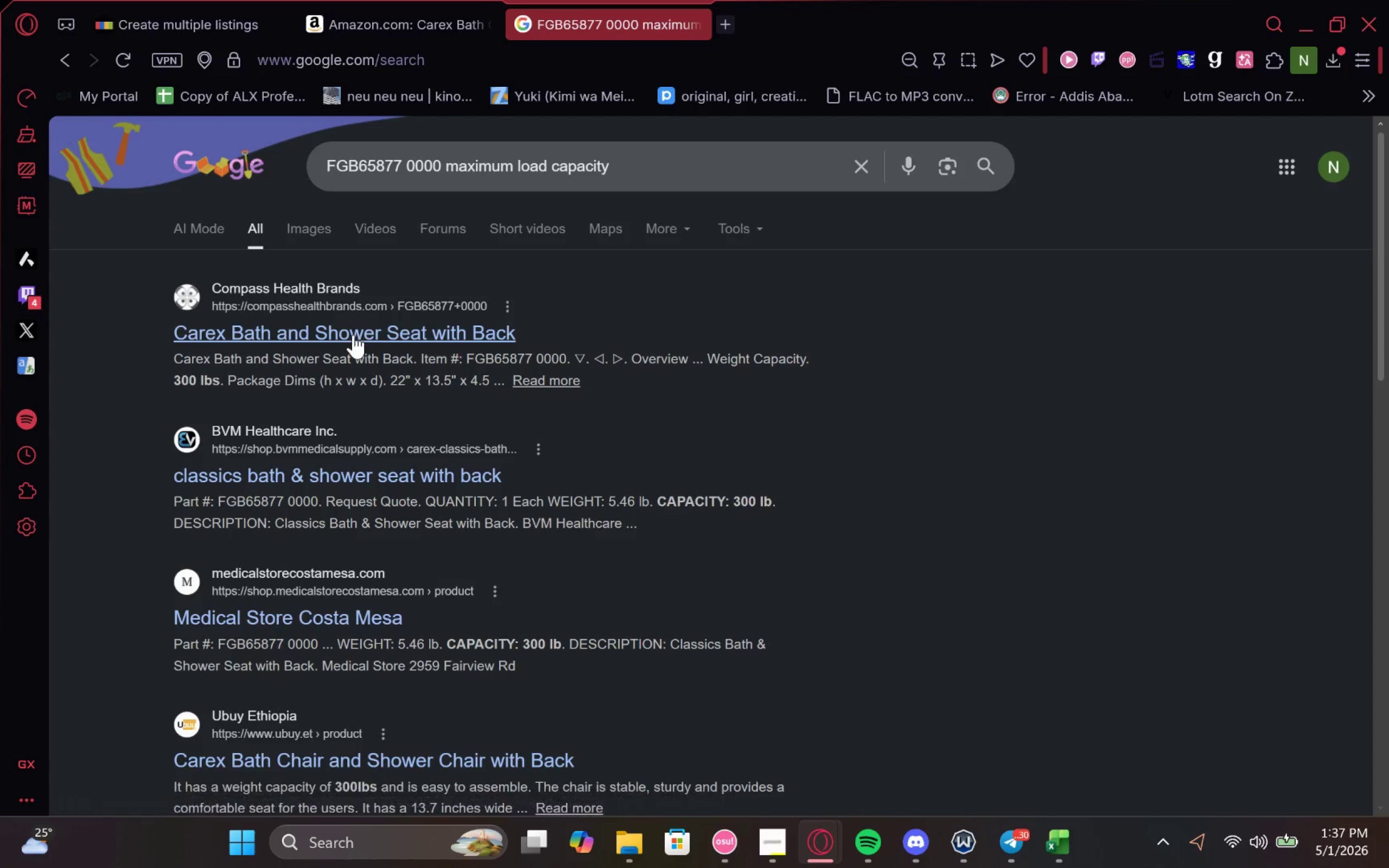 
wait(8.05)
 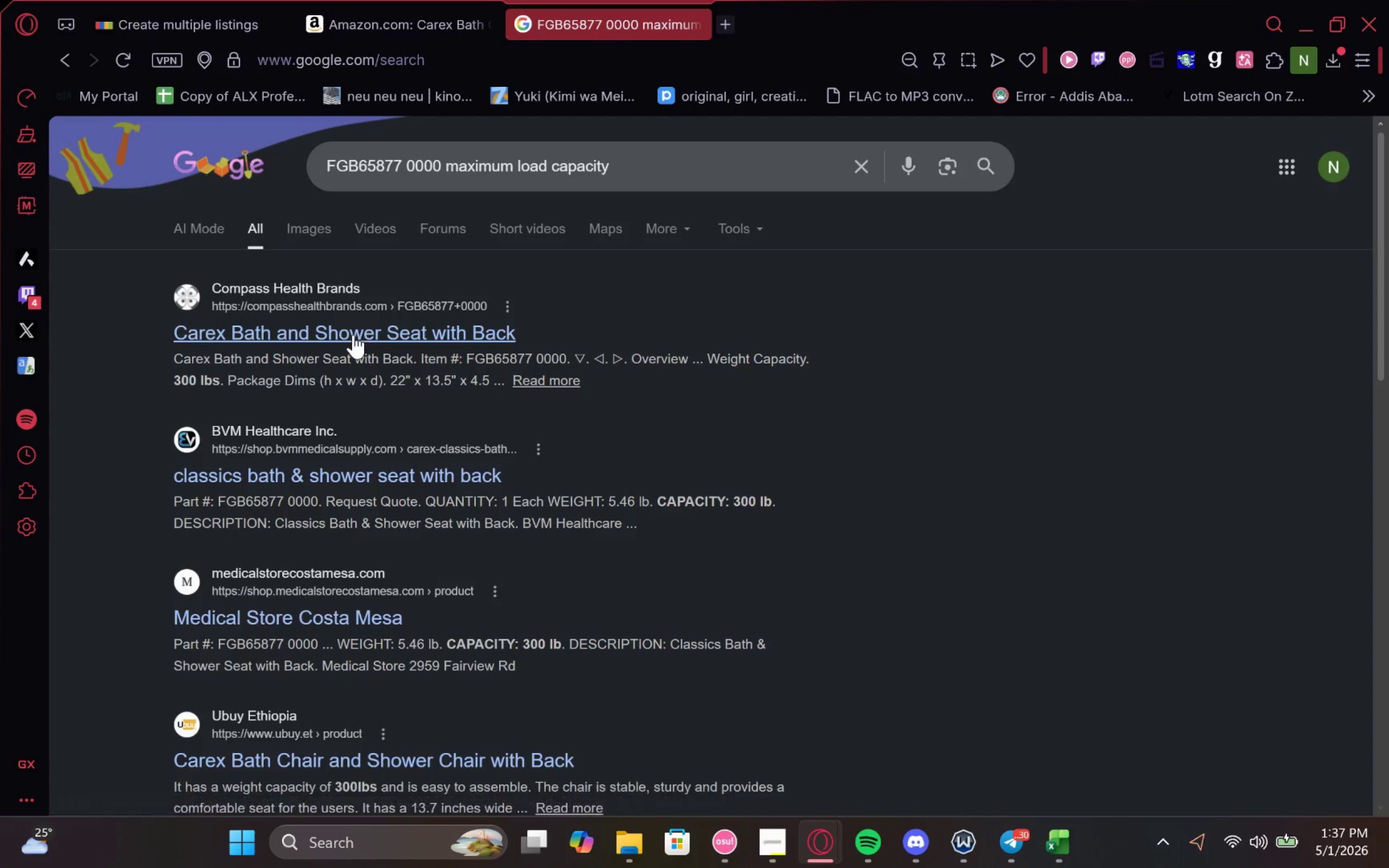 
left_click([113, 3])
 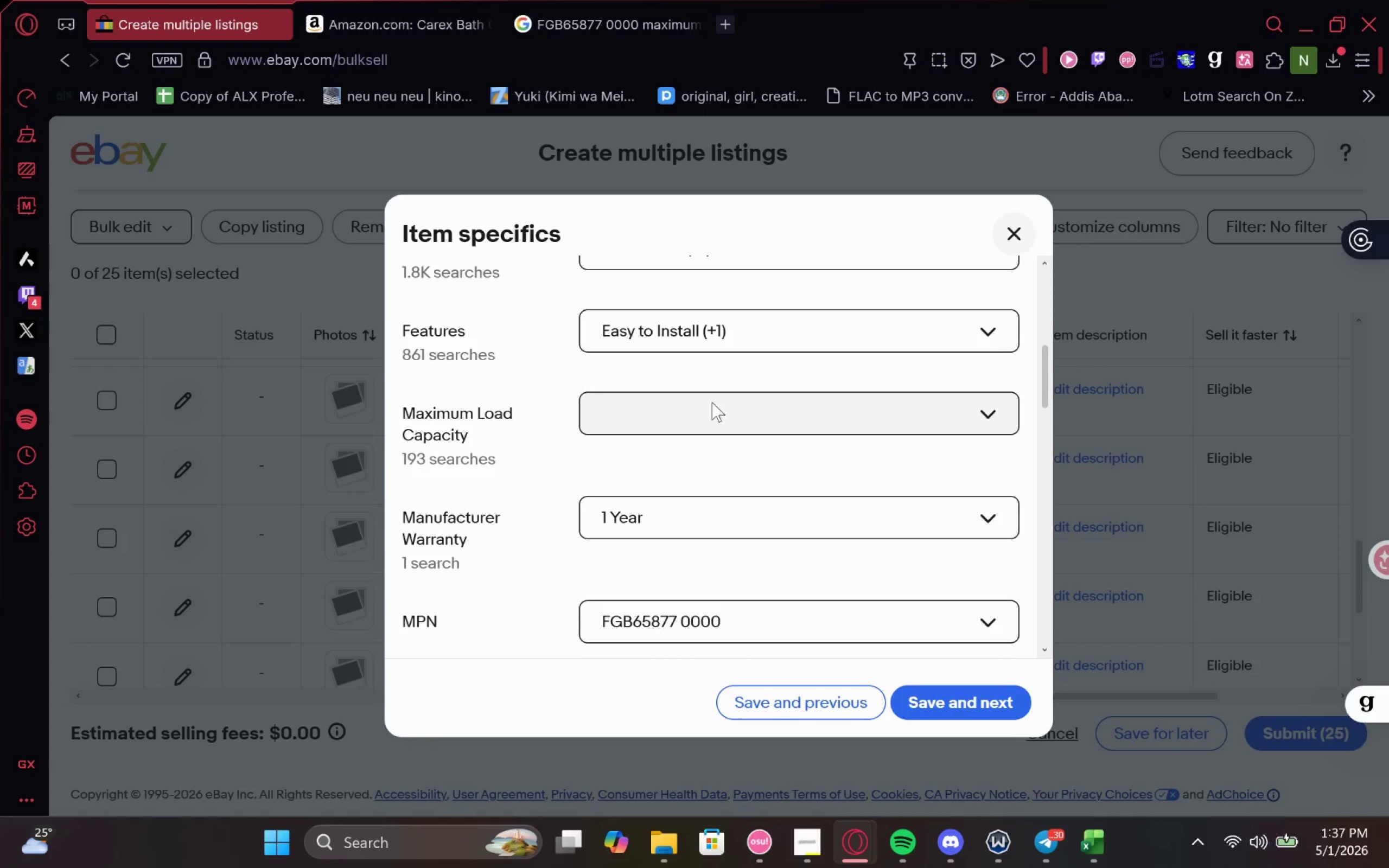 
left_click([704, 404])
 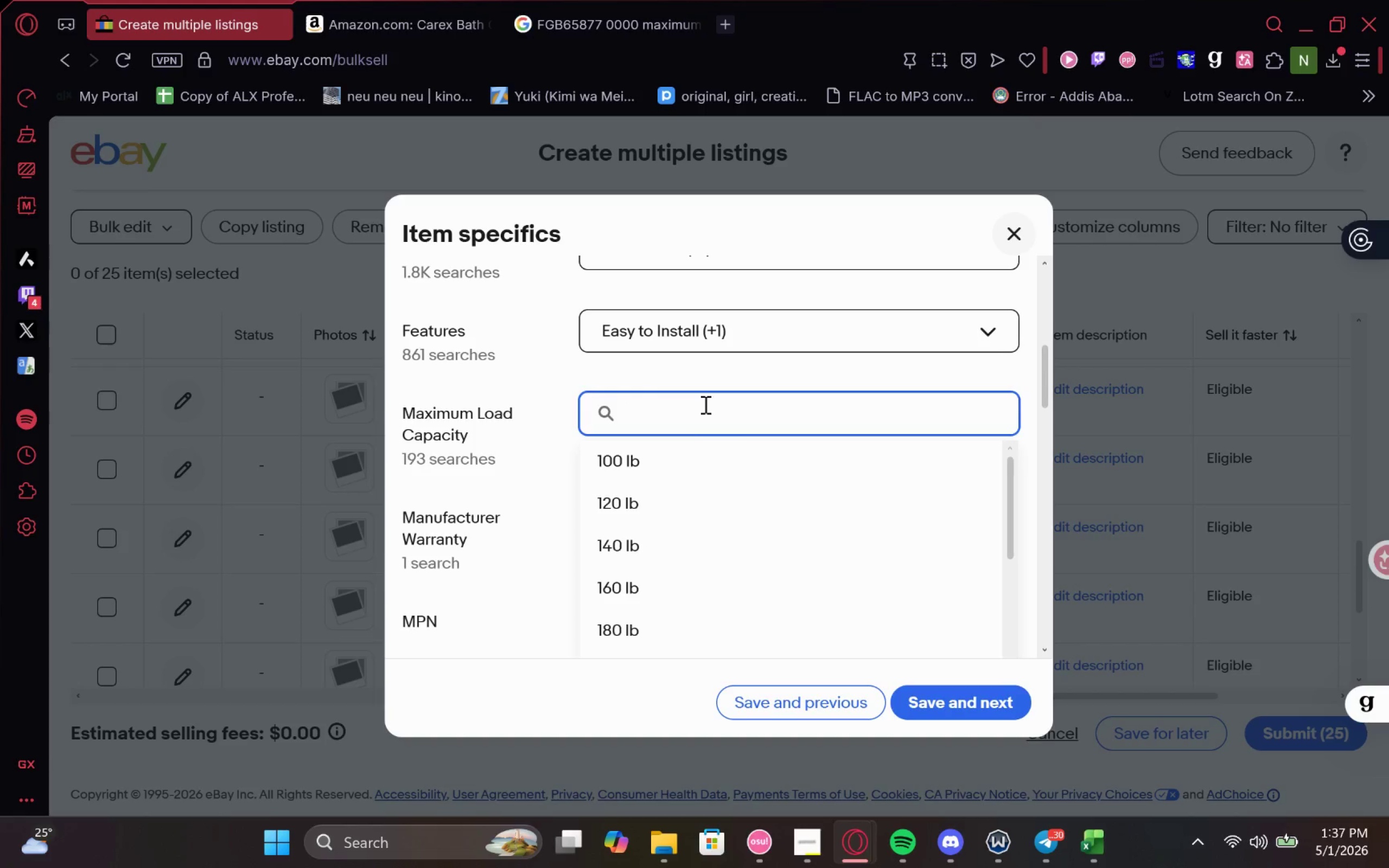 
type(300)
 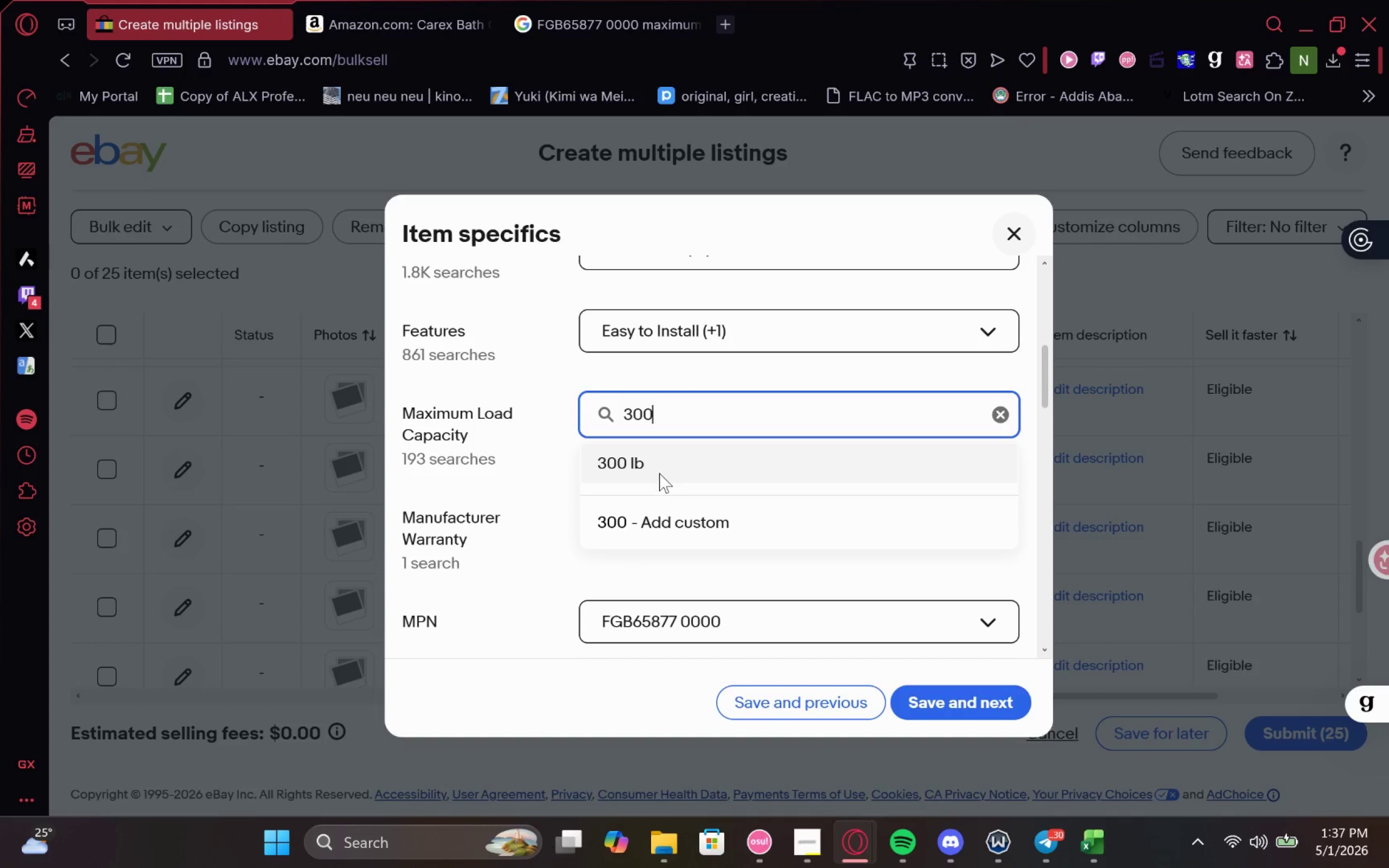 
left_click([659, 473])
 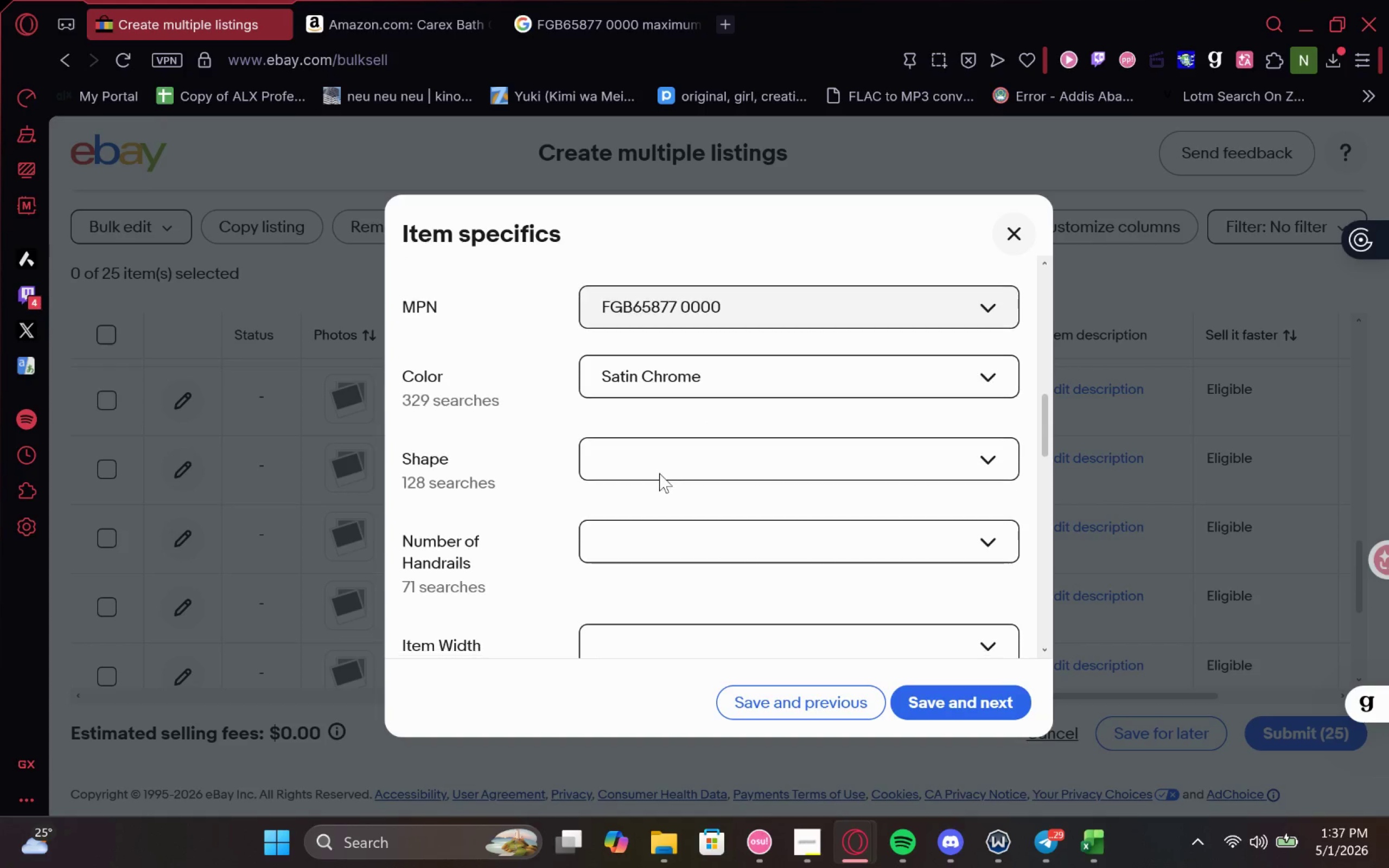 
left_click([712, 376])
 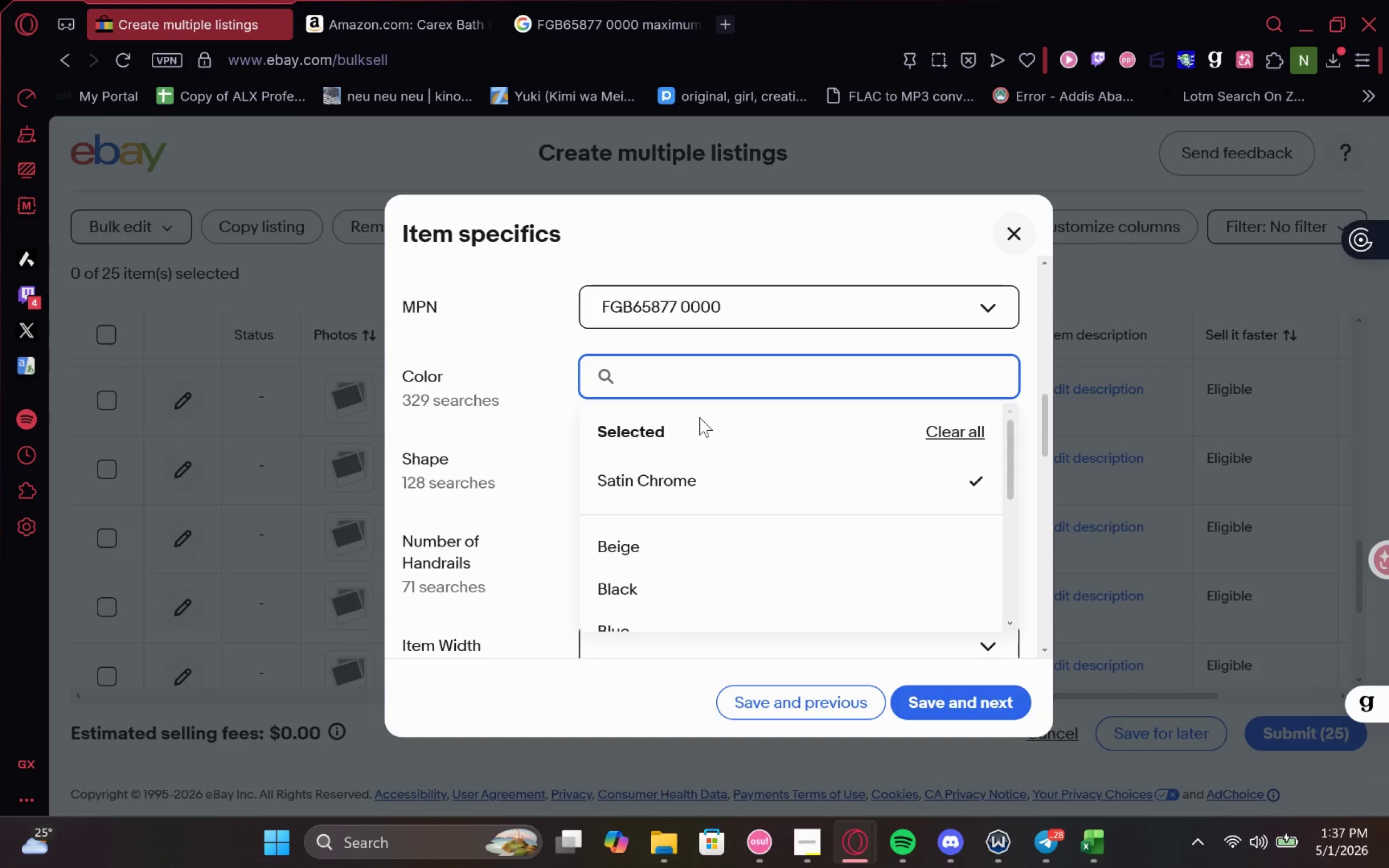 
type(whi)
 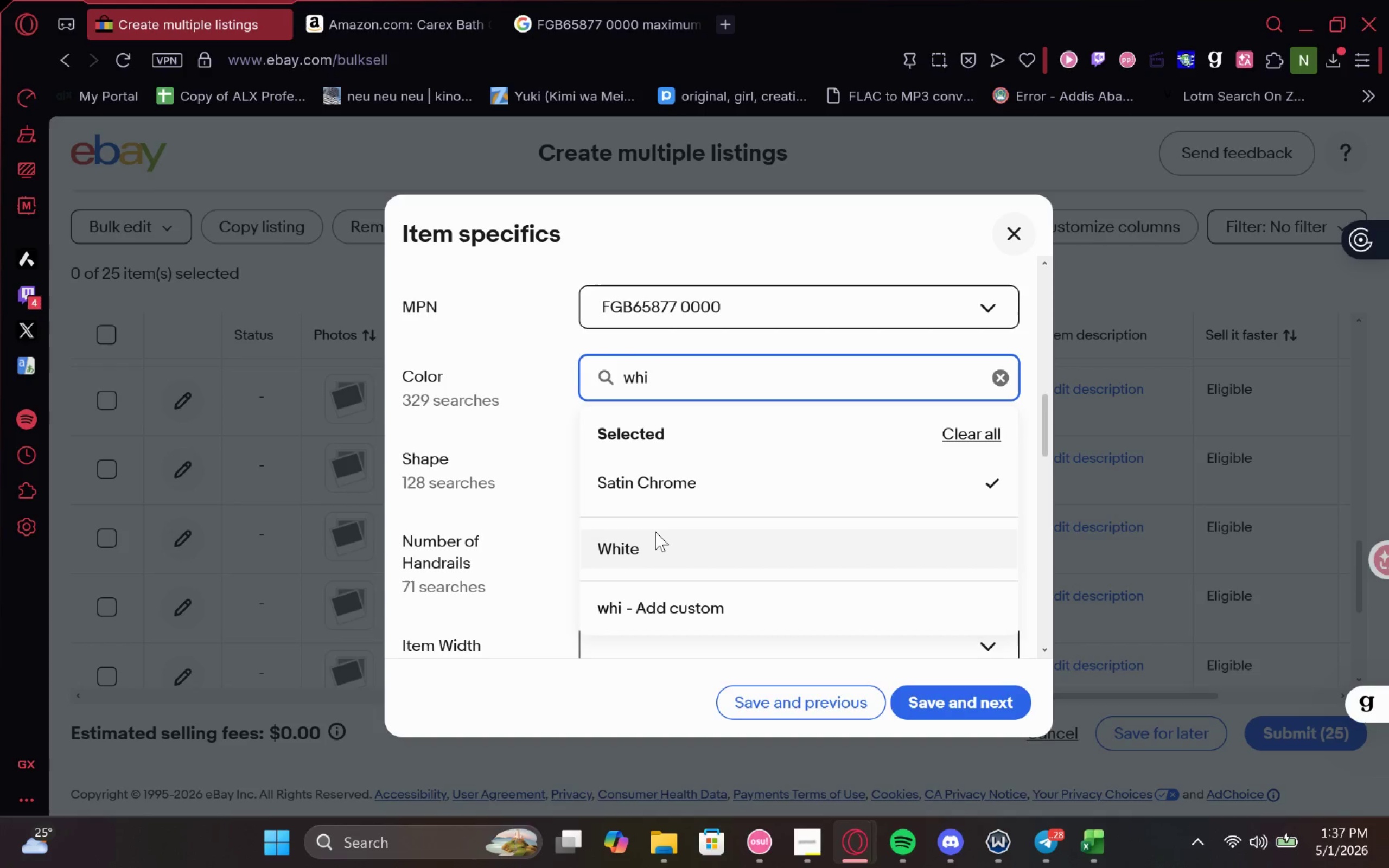 
left_click([653, 535])
 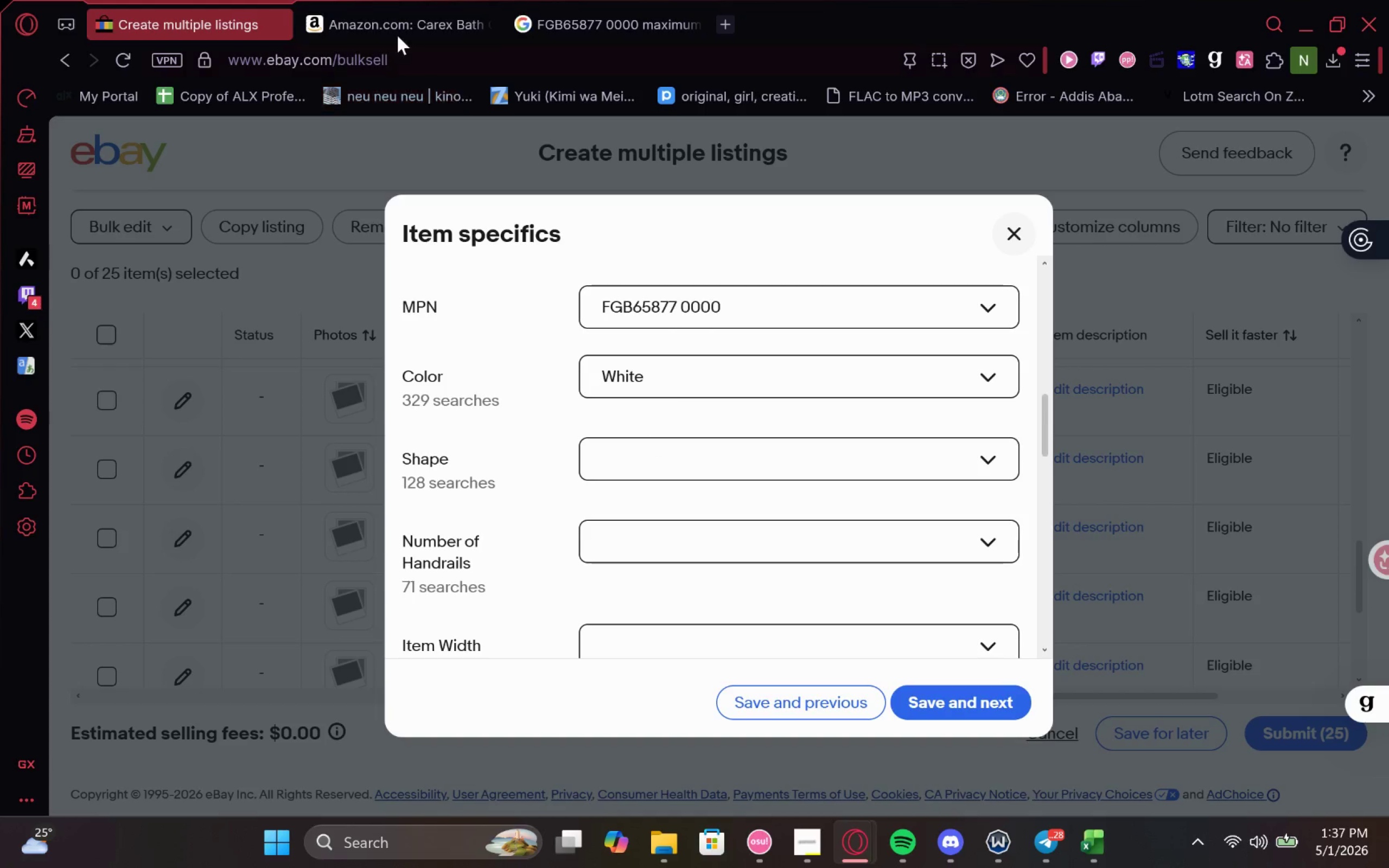 
left_click([386, 27])
 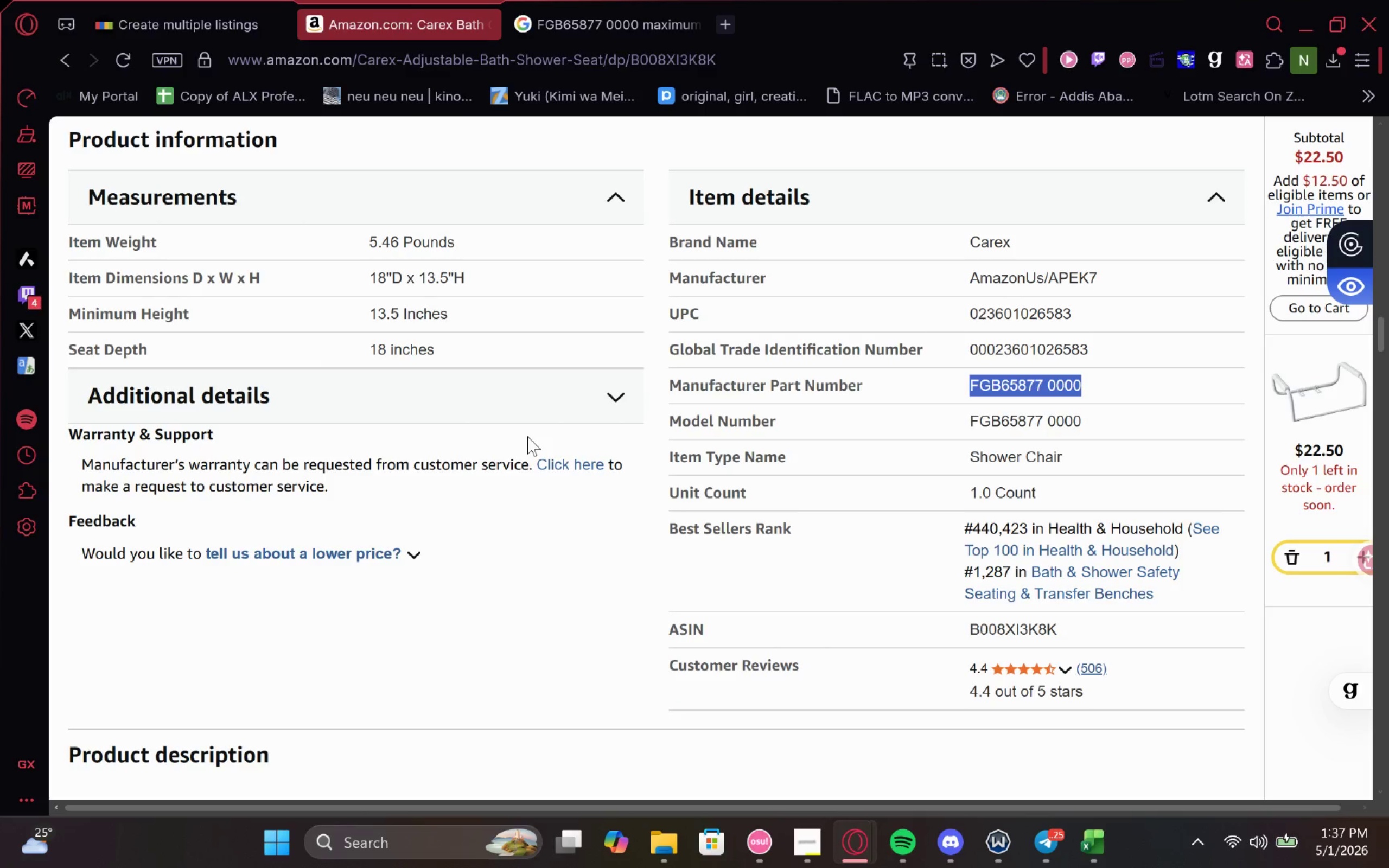 
wait(23.87)
 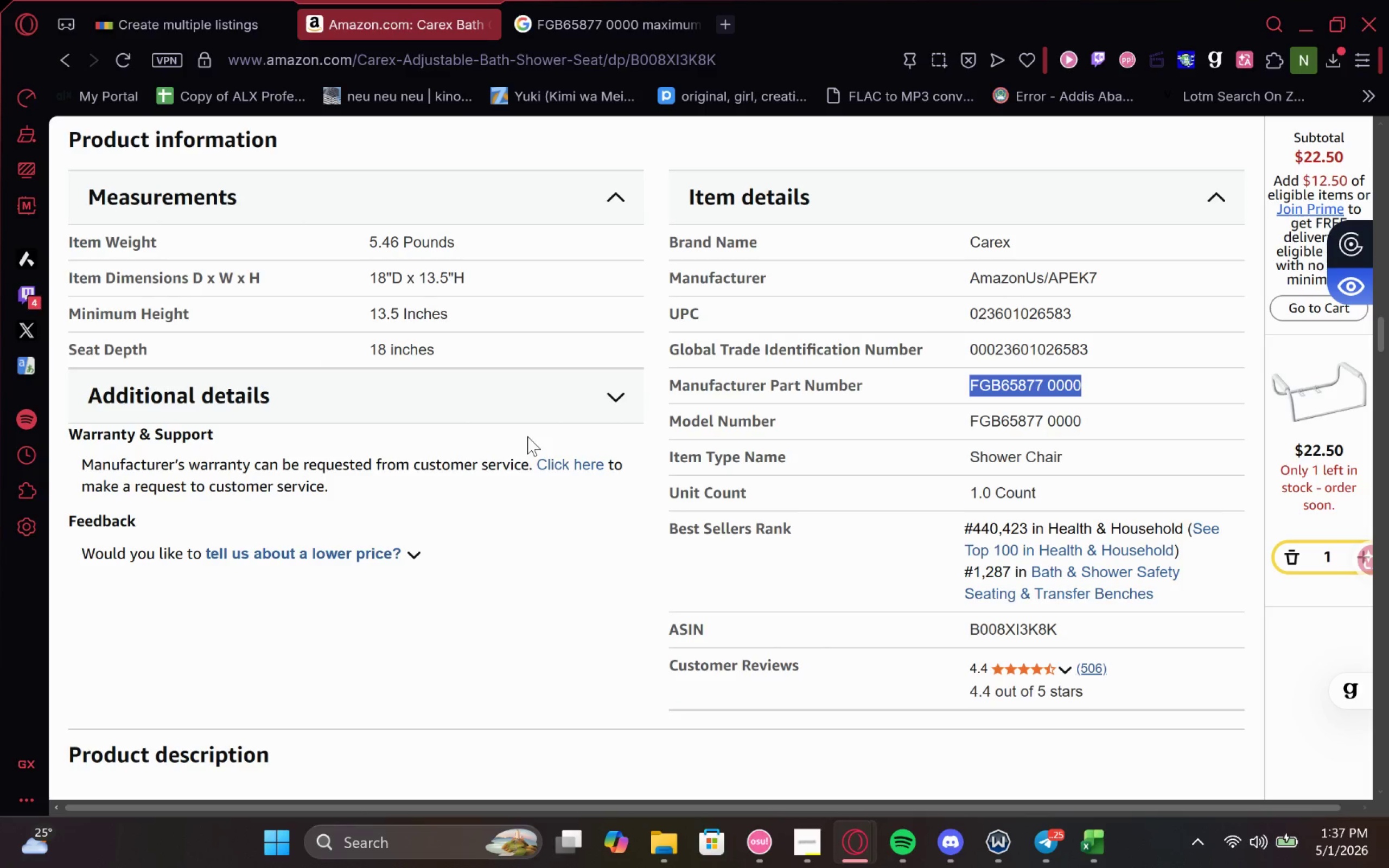 
left_click([152, 2])
 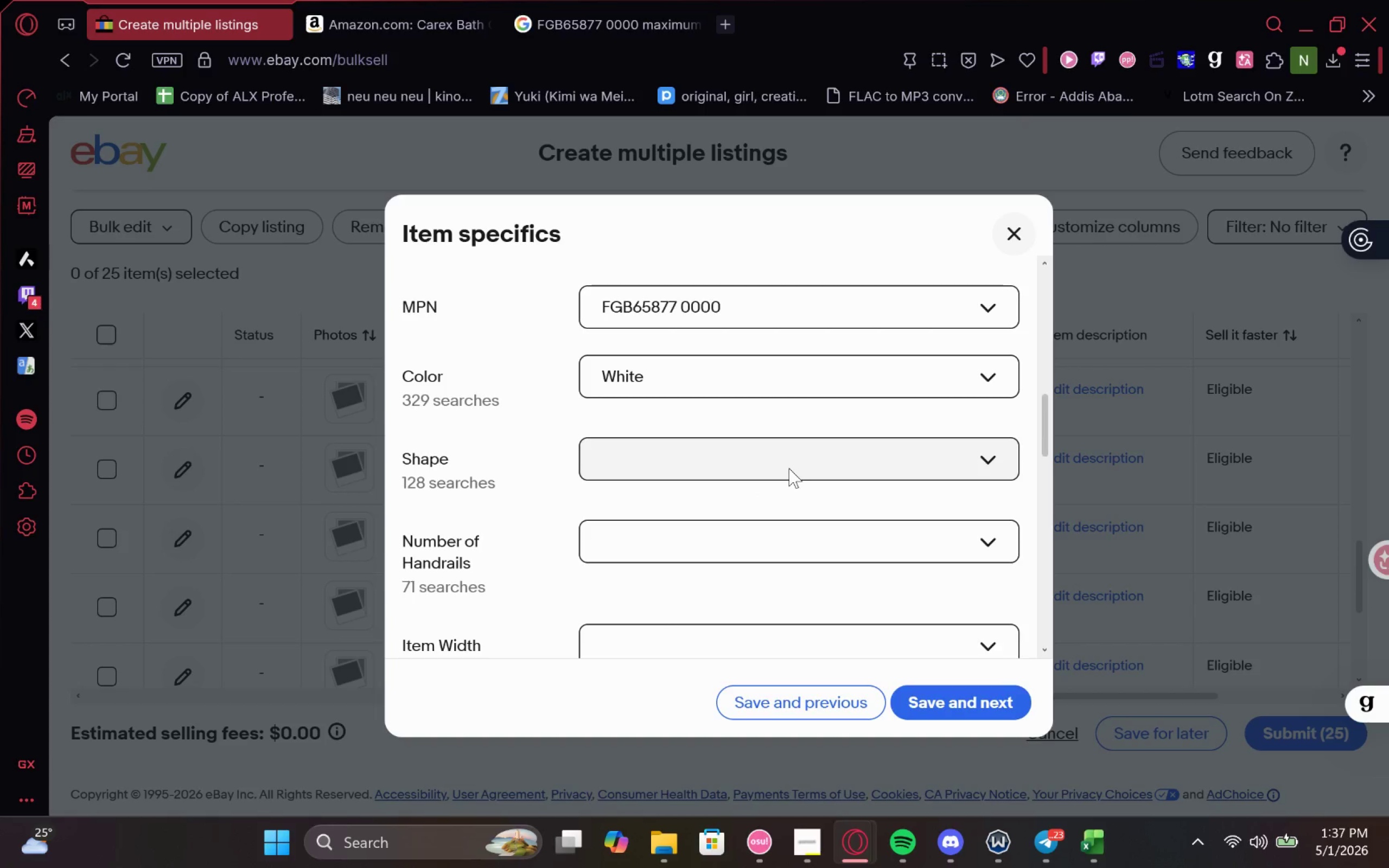 
scroll: coordinate [789, 467], scroll_direction: none, amount: 0.0
 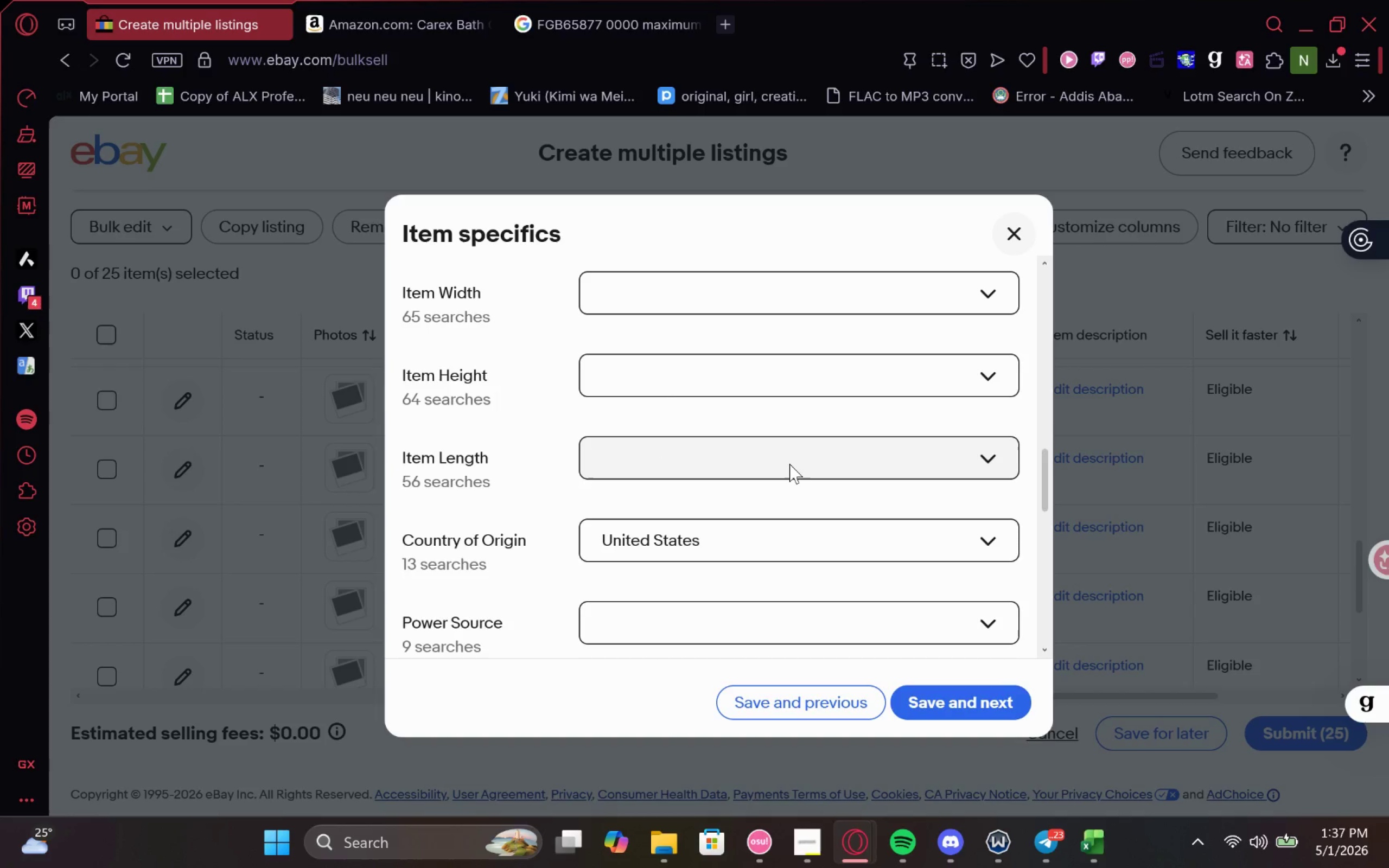 
scroll: coordinate [789, 464], scroll_direction: down, amount: 1.0
 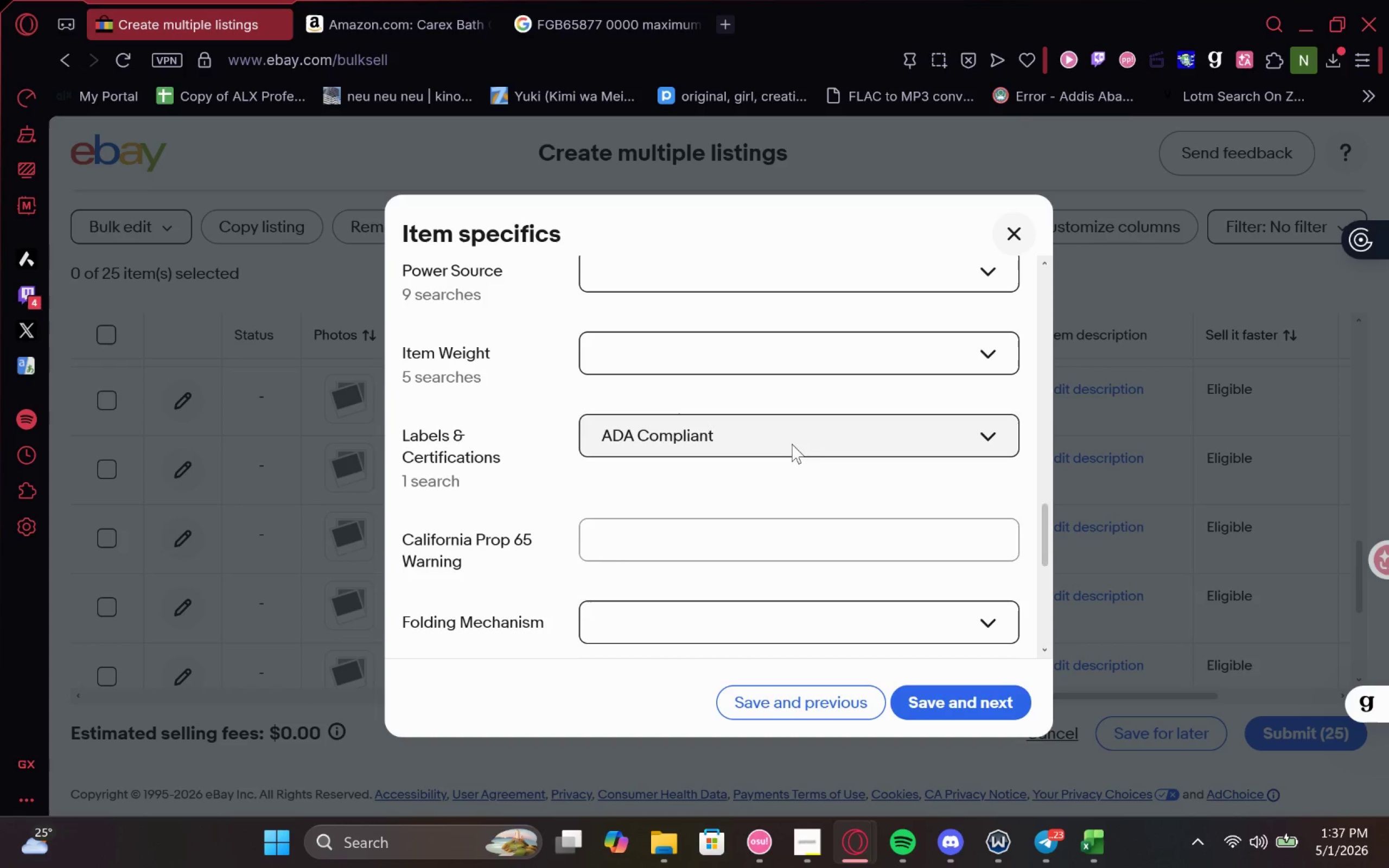 
scroll: coordinate [792, 432], scroll_direction: none, amount: 0.0
 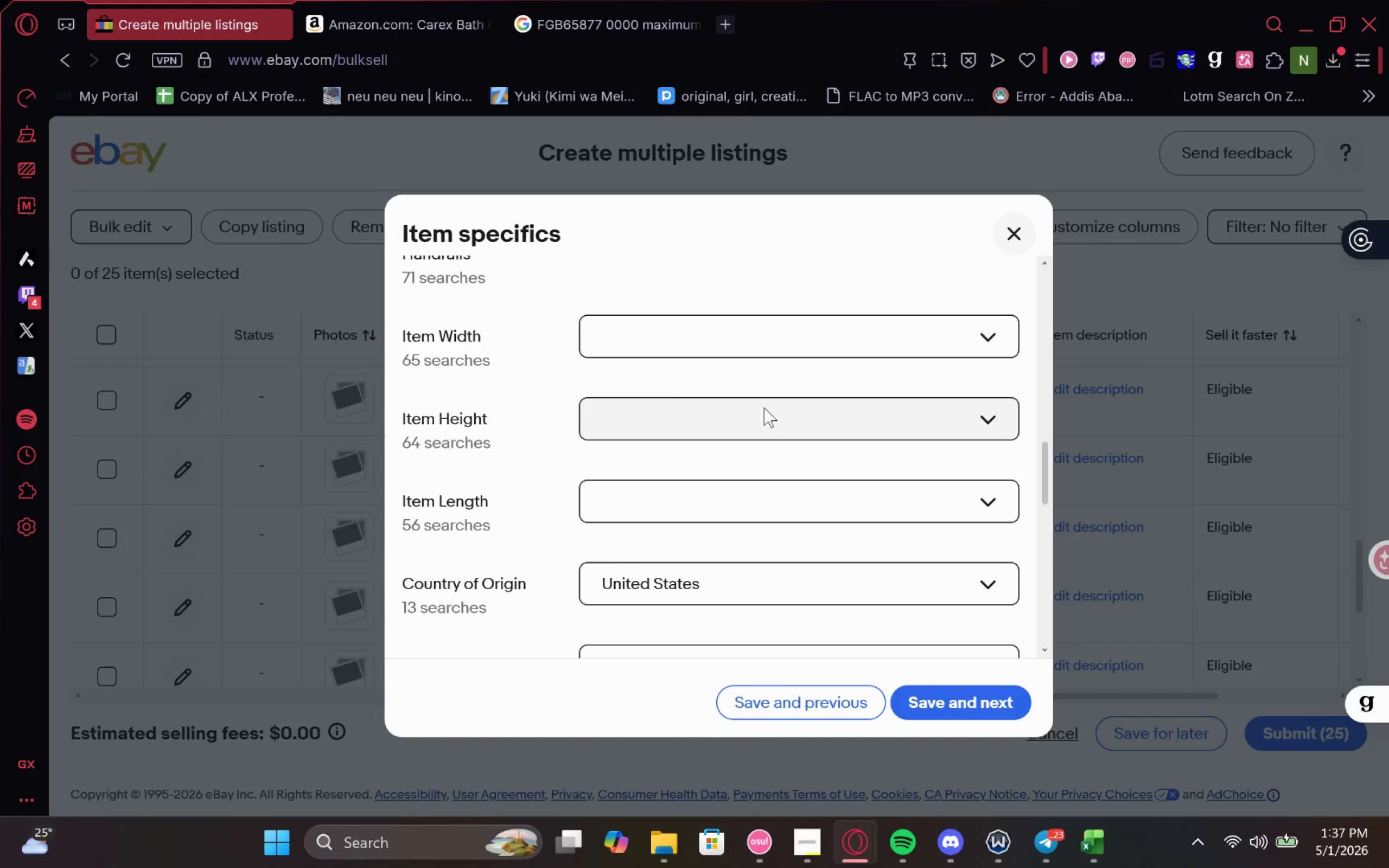 
left_click([764, 407])
 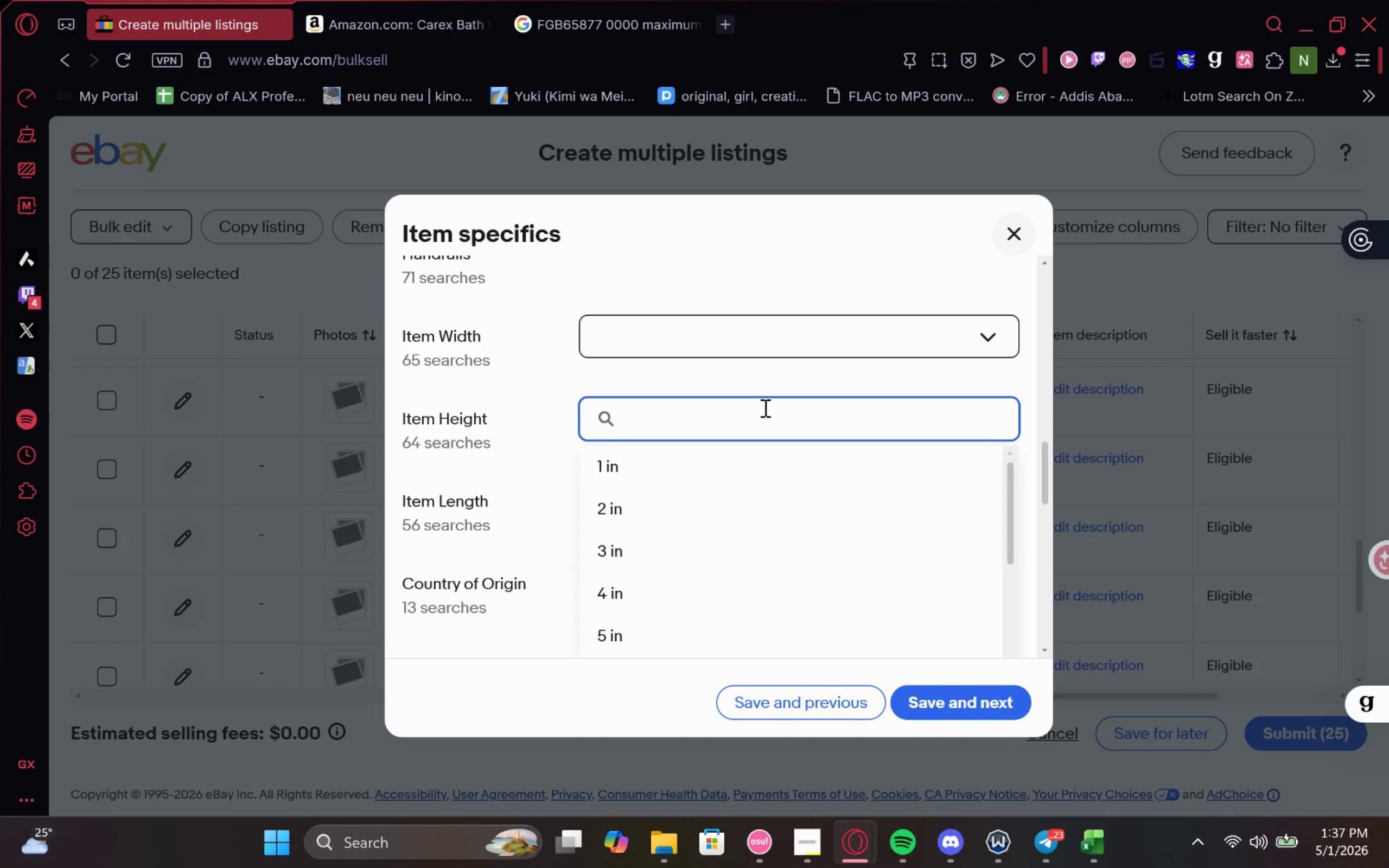 
type(13.)
 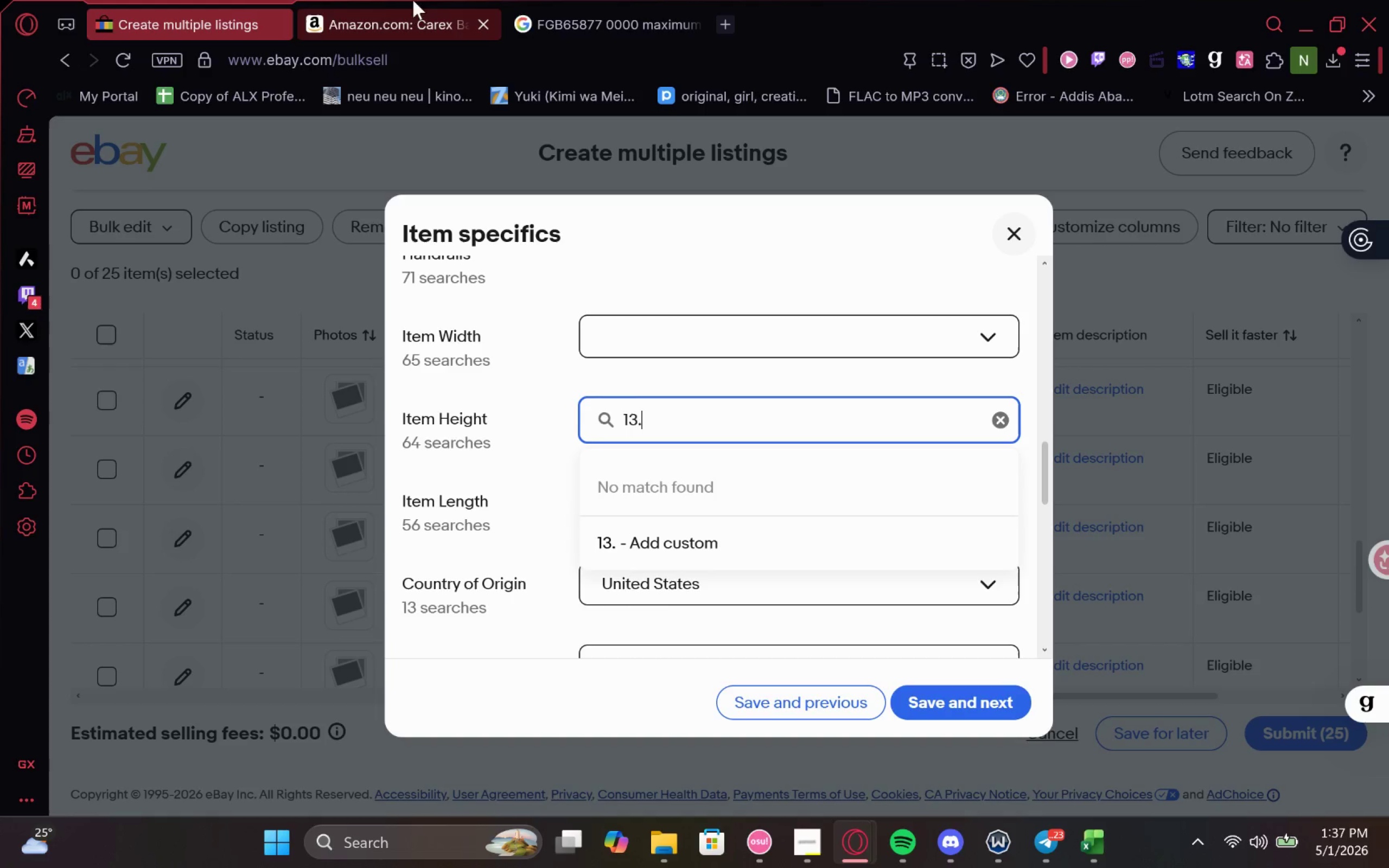 
type(5 in)
 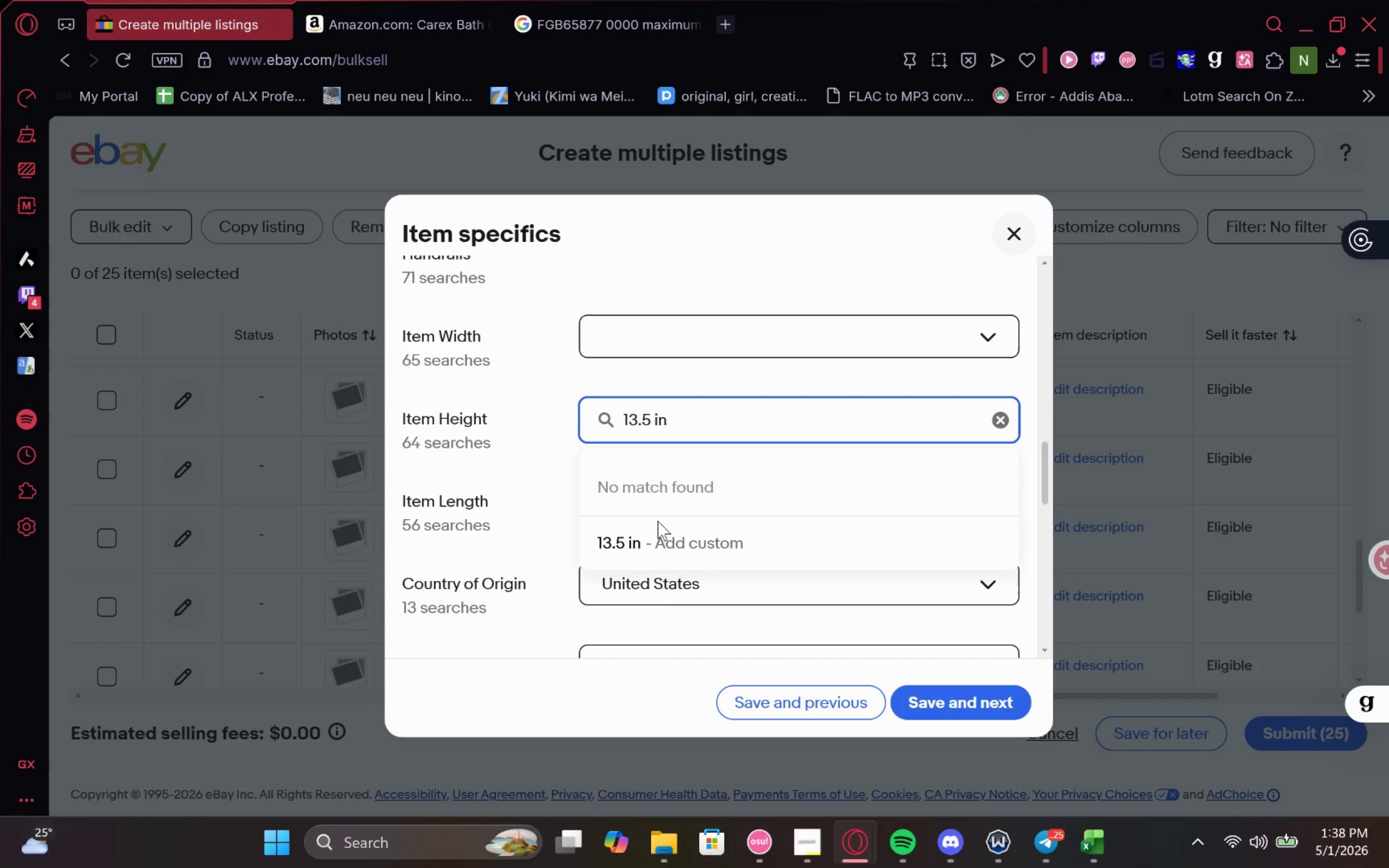 
left_click([676, 531])
 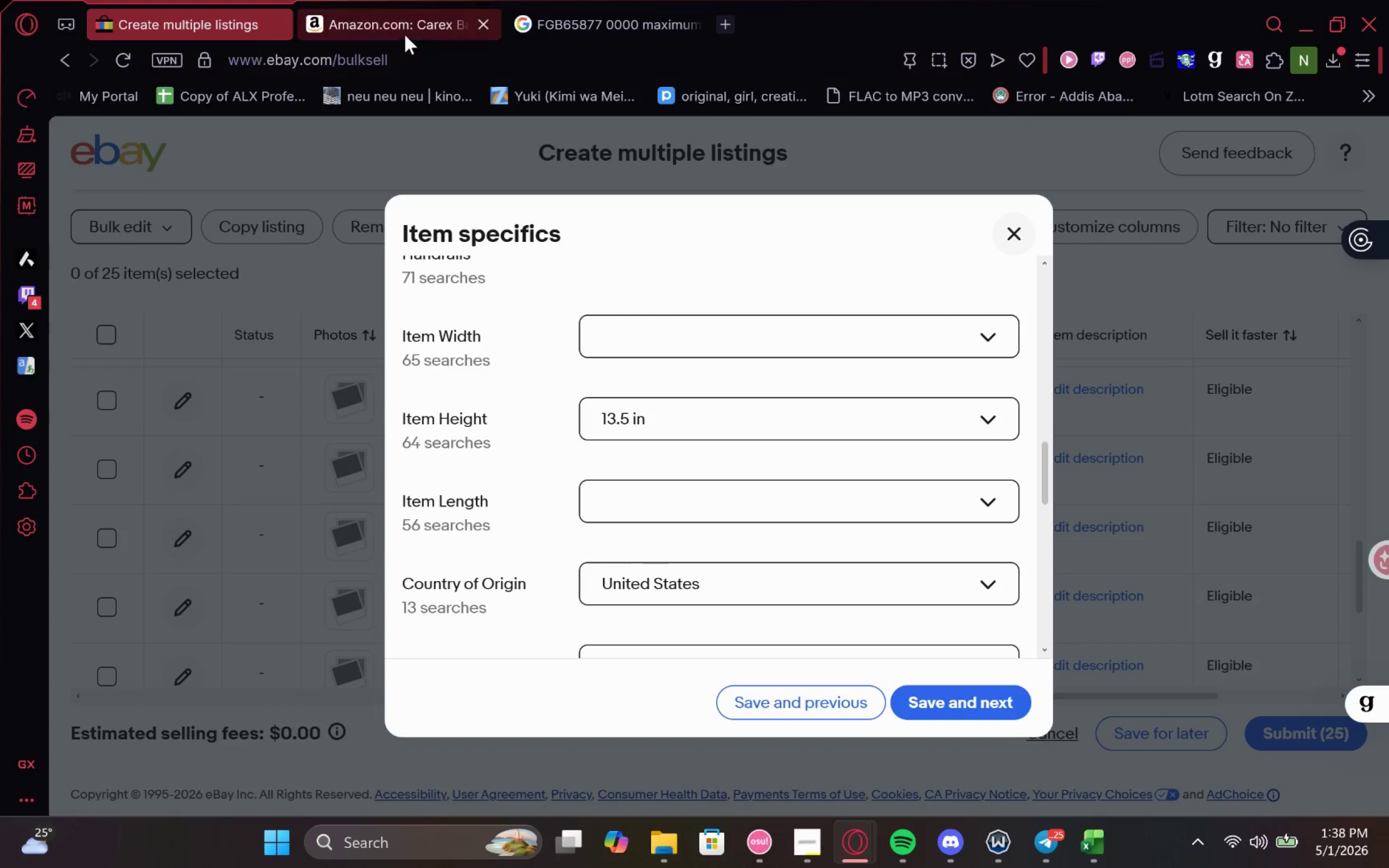 
left_click([371, 0])
 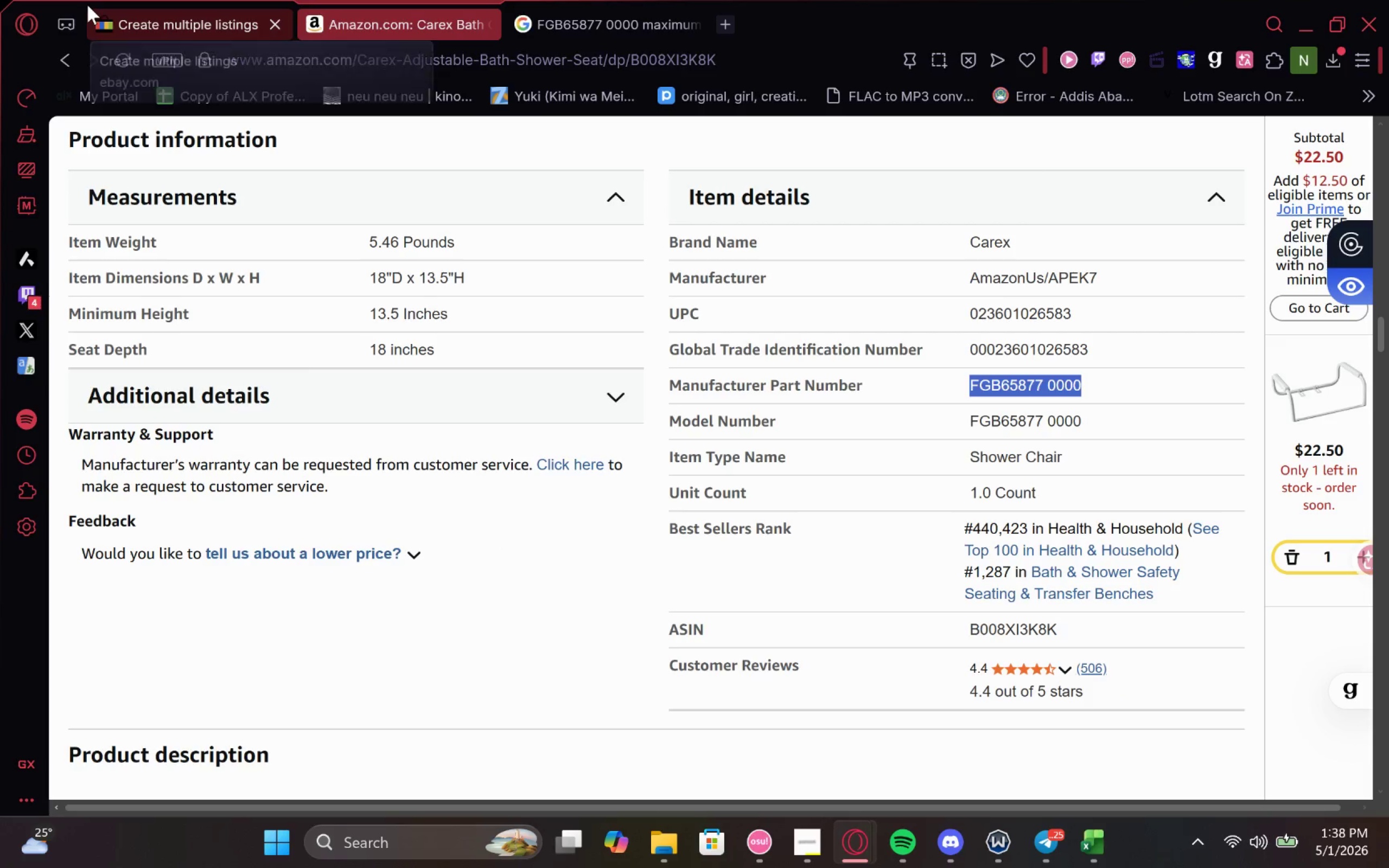 
left_click([87, 5])
 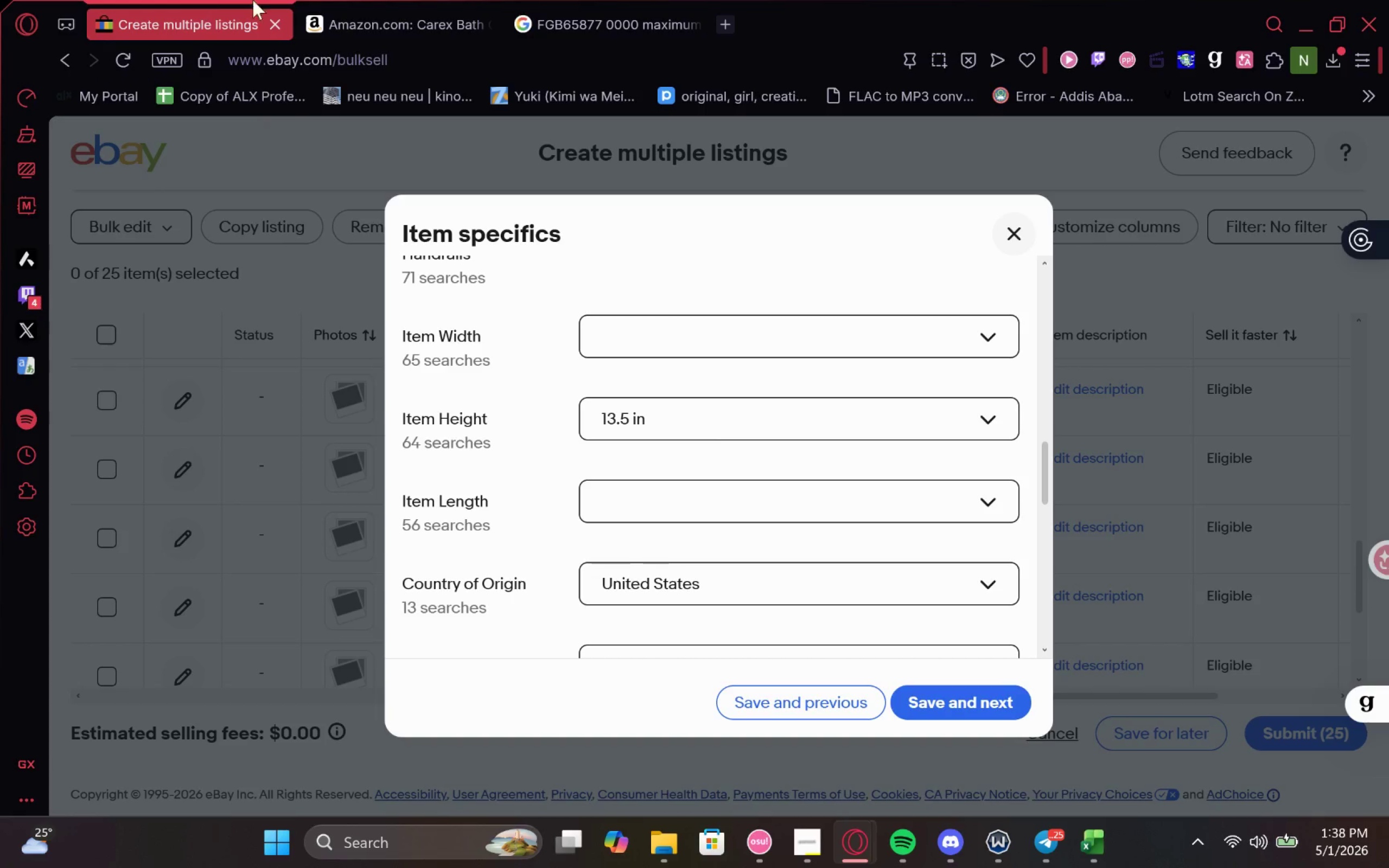 
left_click([338, 7])
 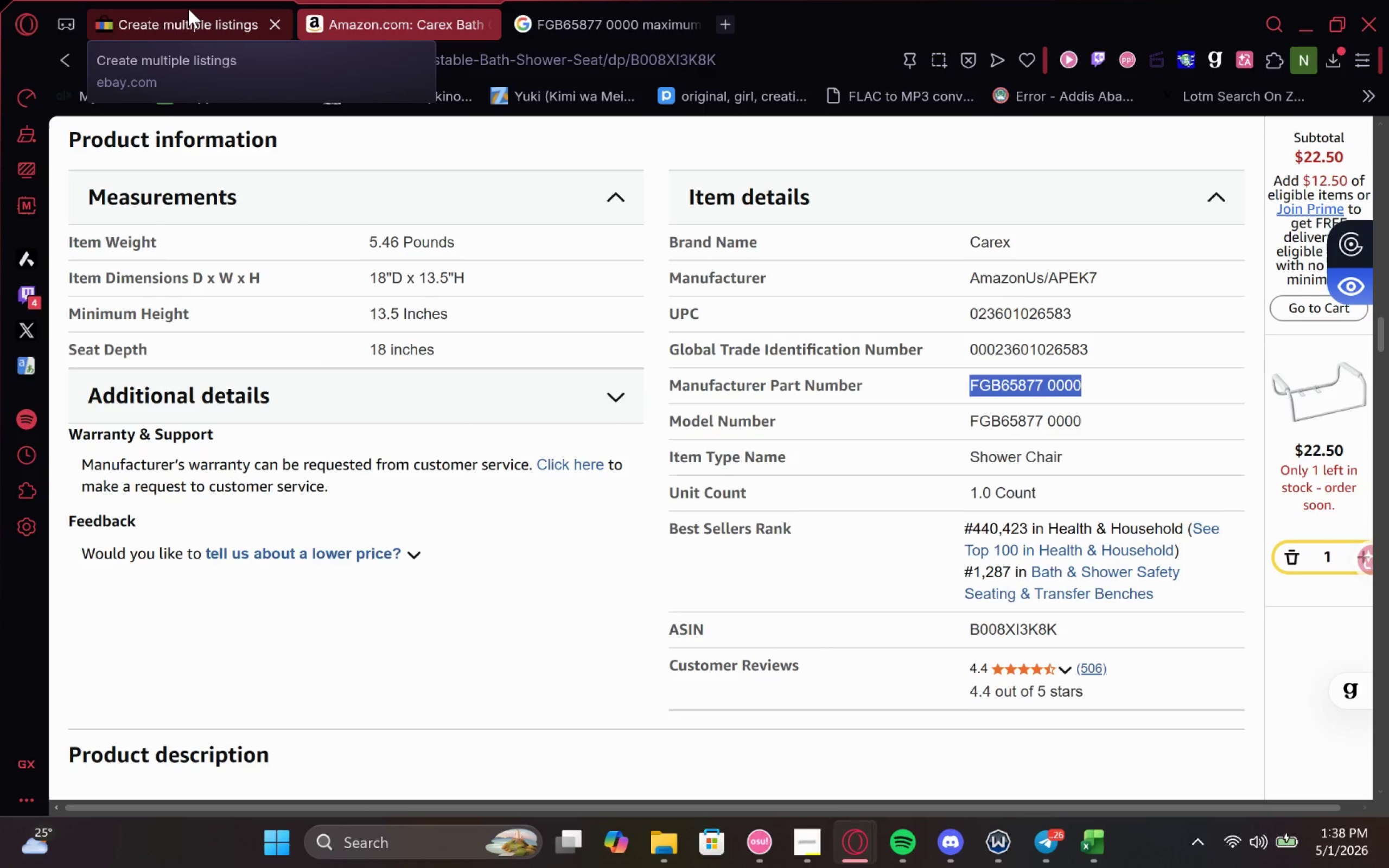 
left_click([188, 9])
 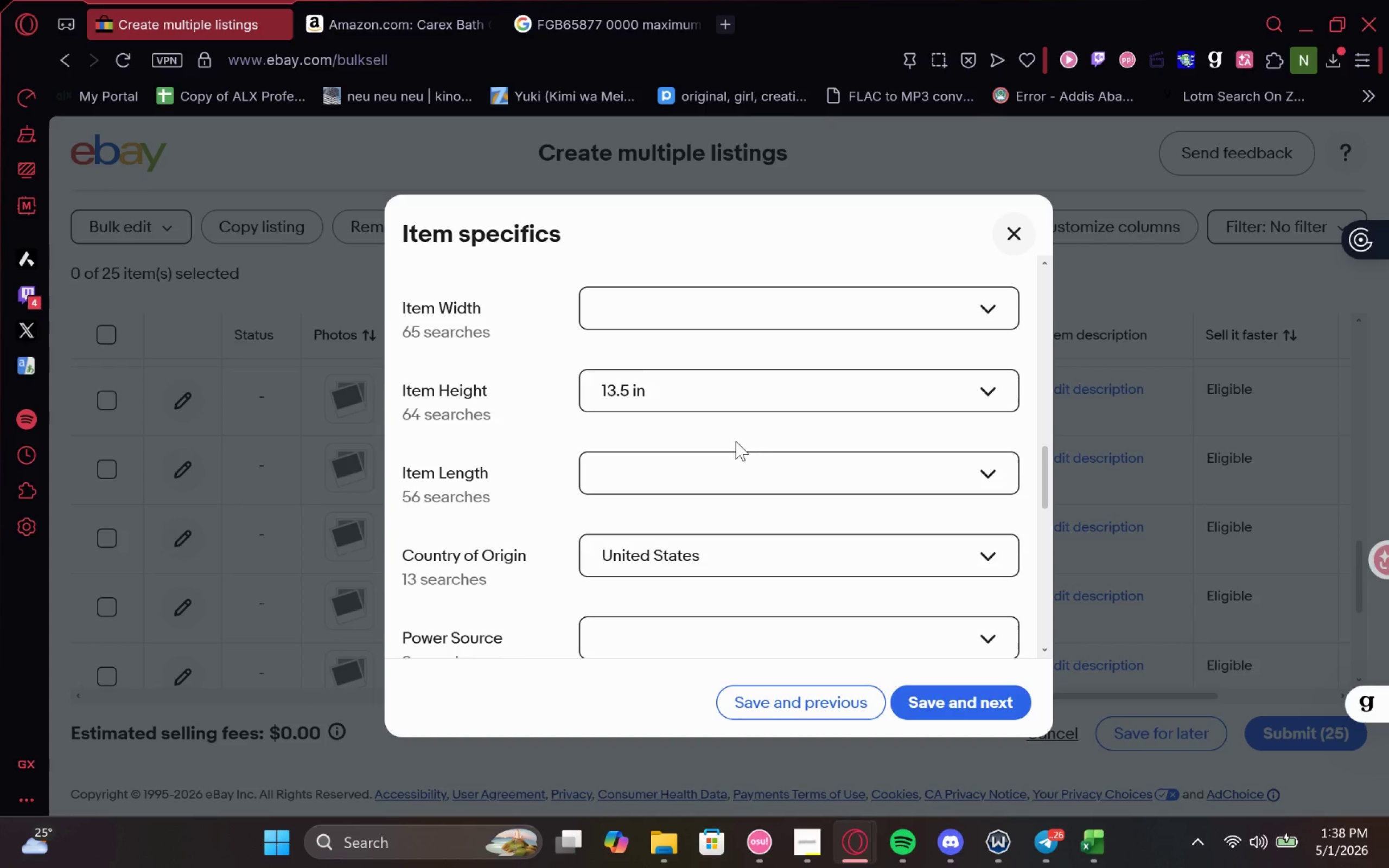 
left_click([725, 467])
 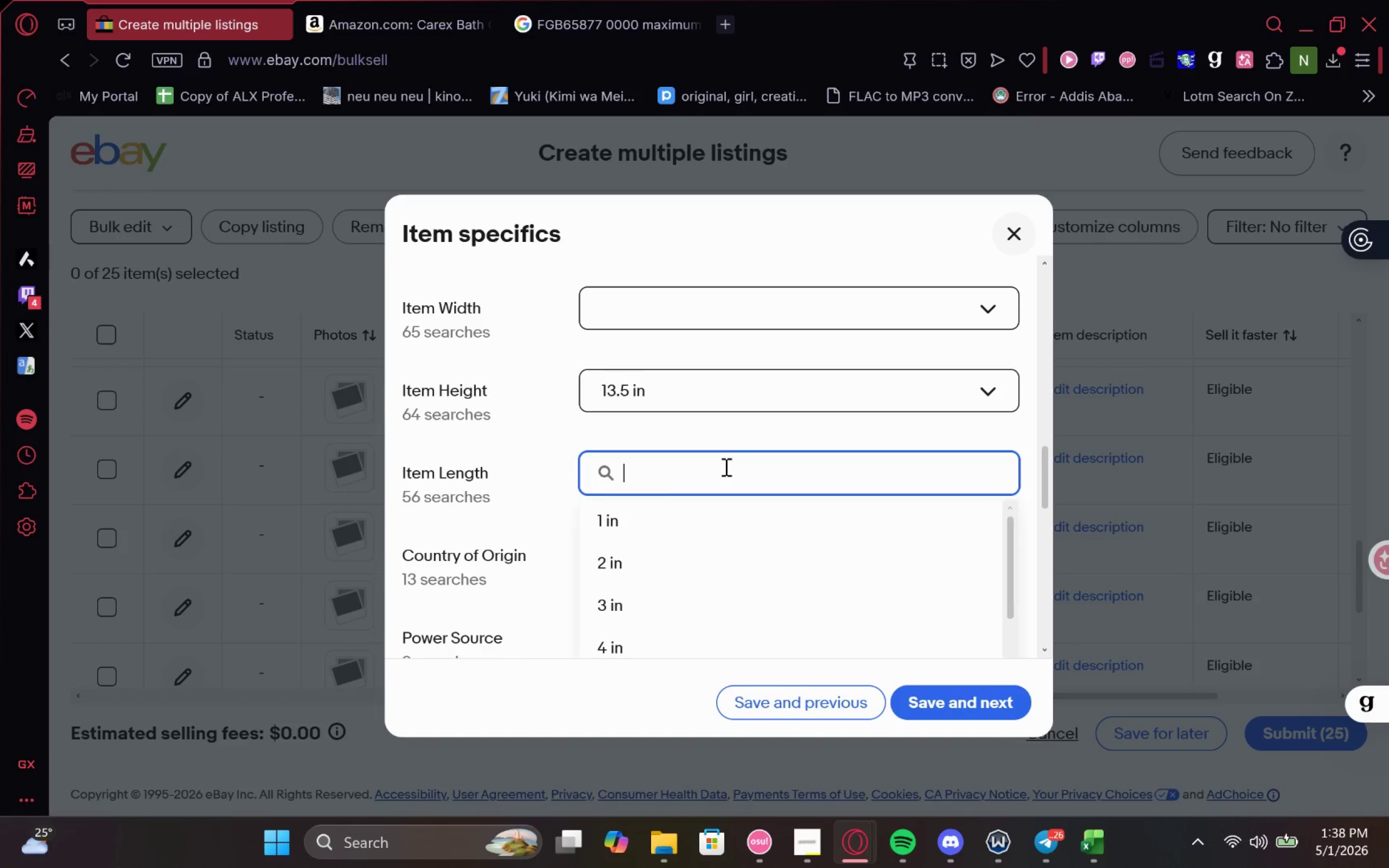 
key(1)
 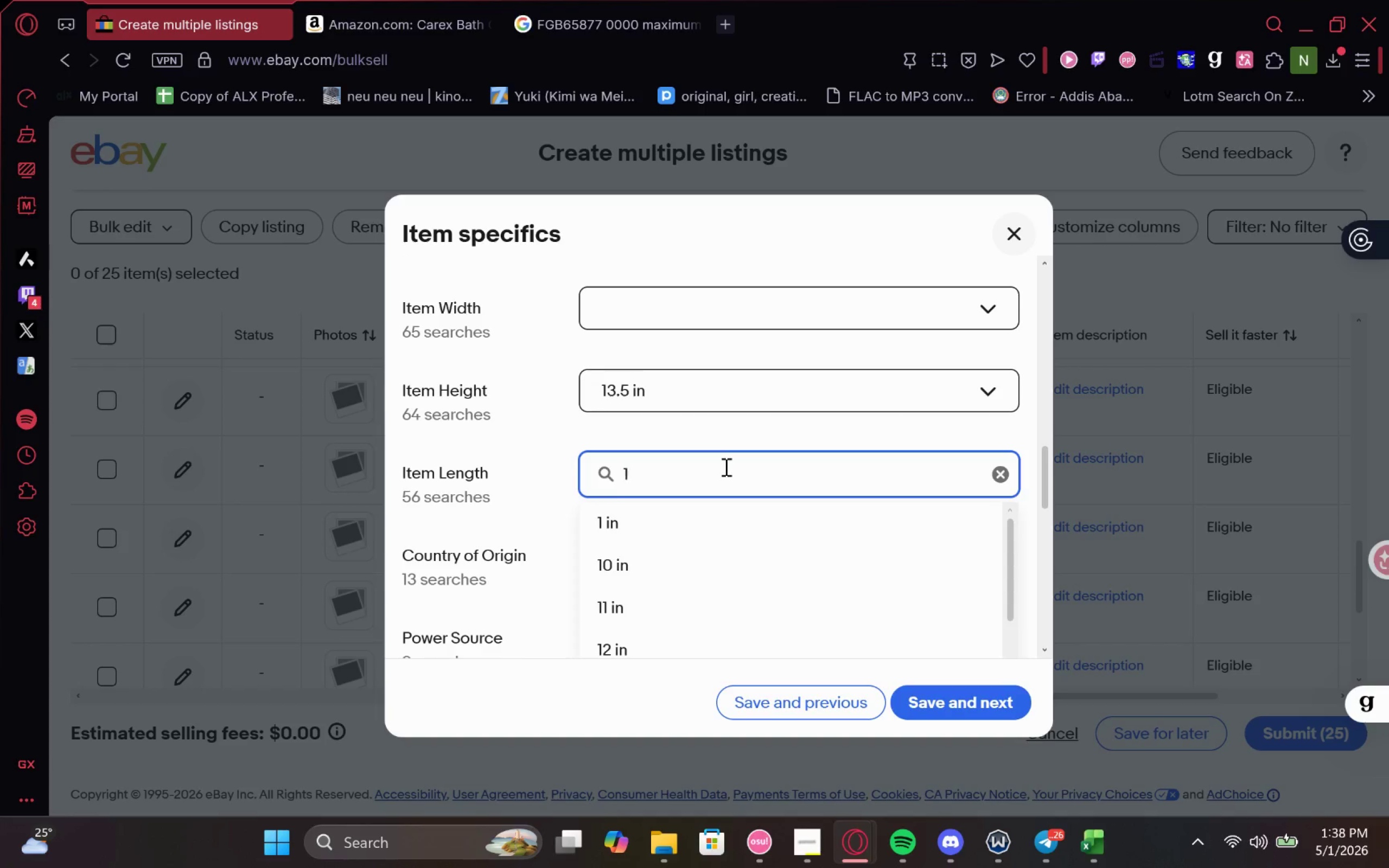 
key(8)
 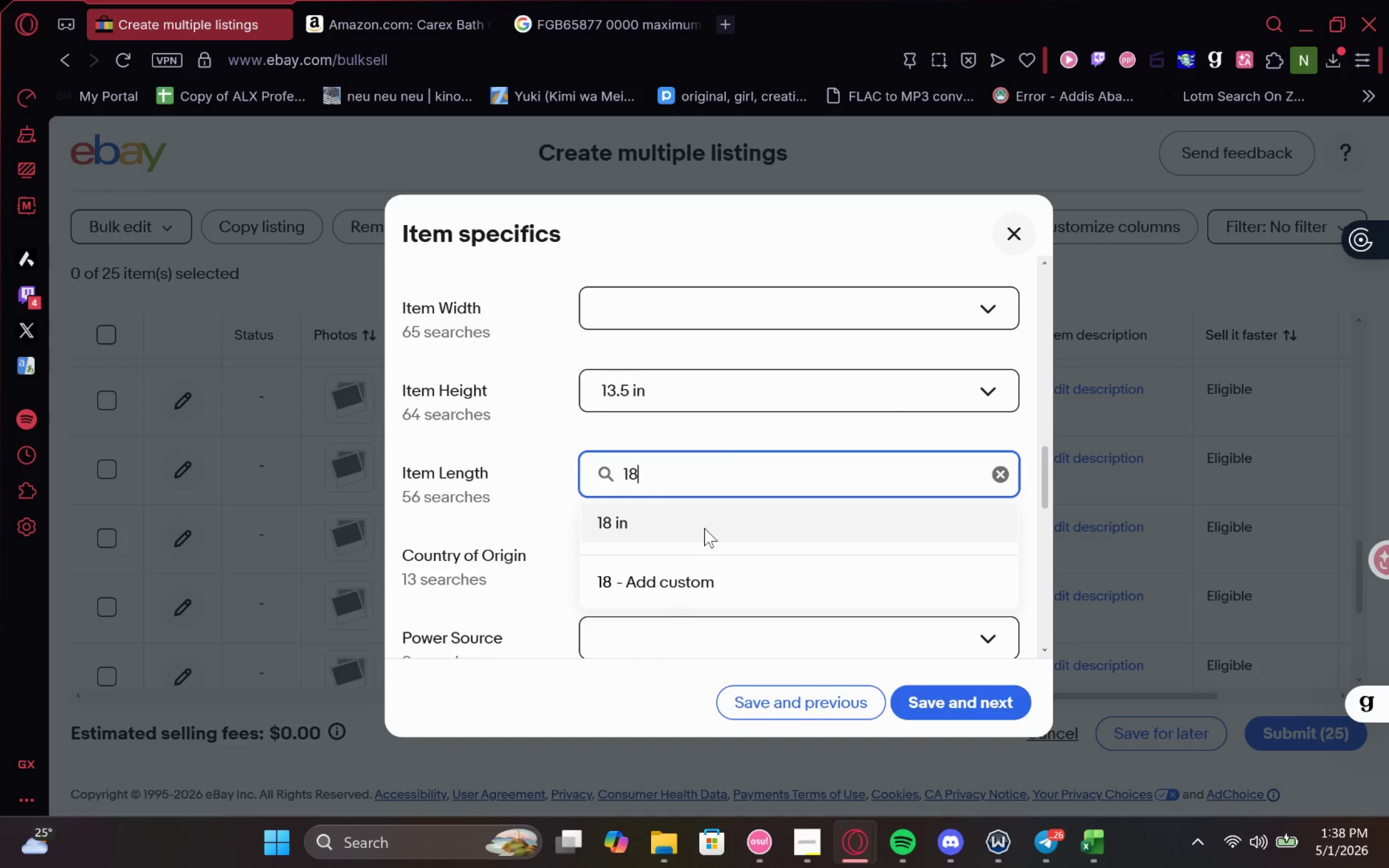 
left_click([704, 528])
 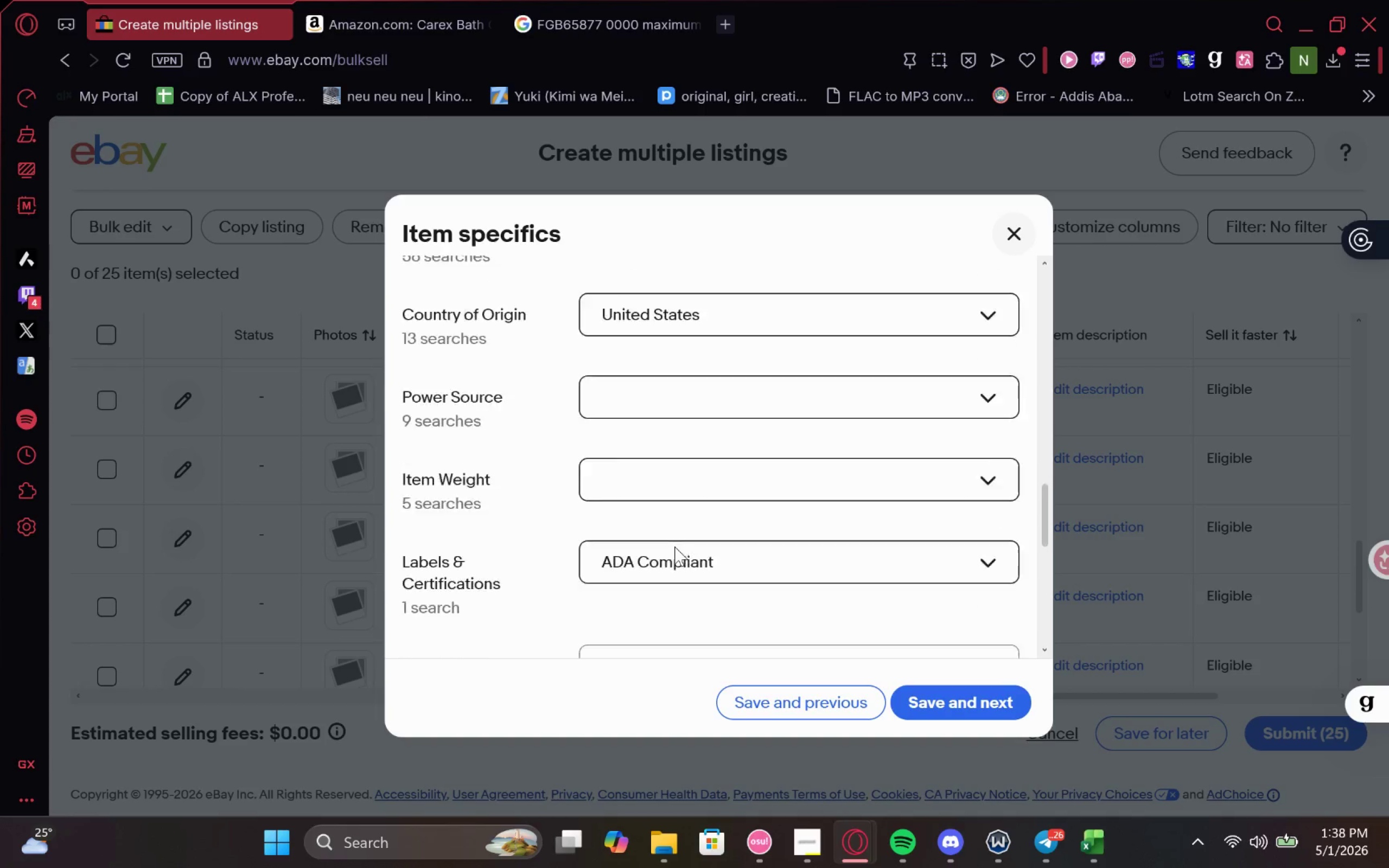 
left_click([337, 5])
 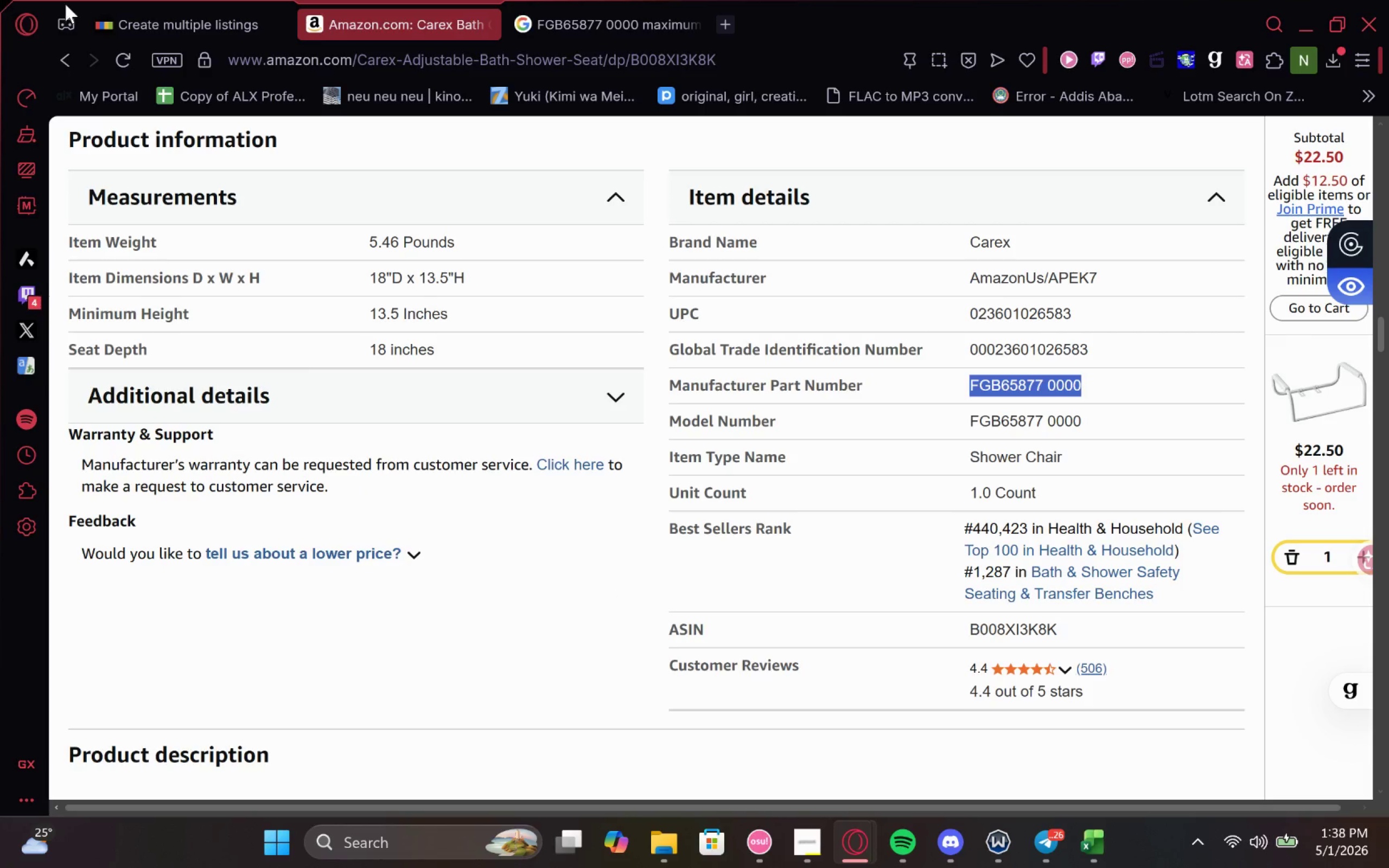 
left_click([138, 4])
 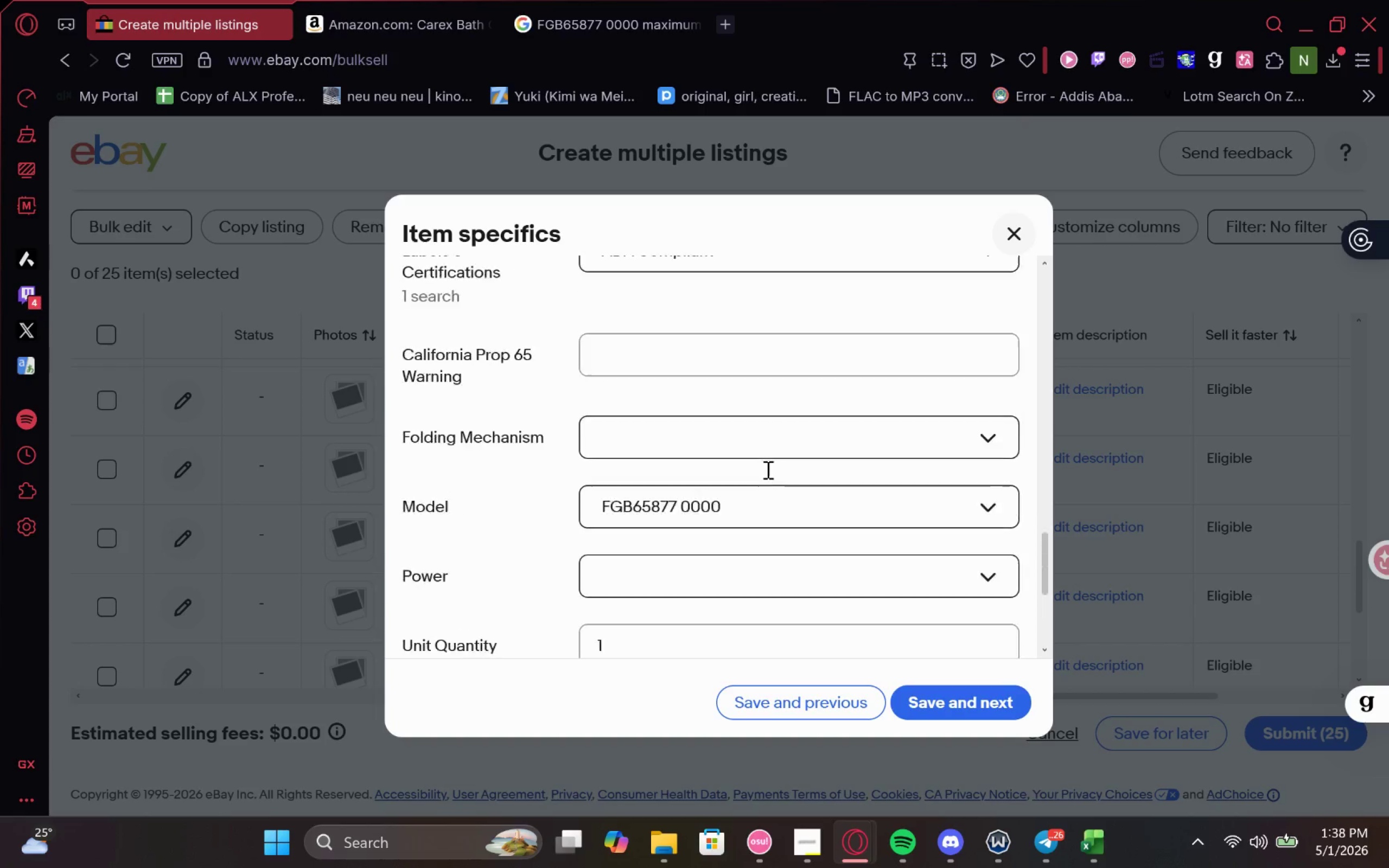 
left_click([688, 376])
 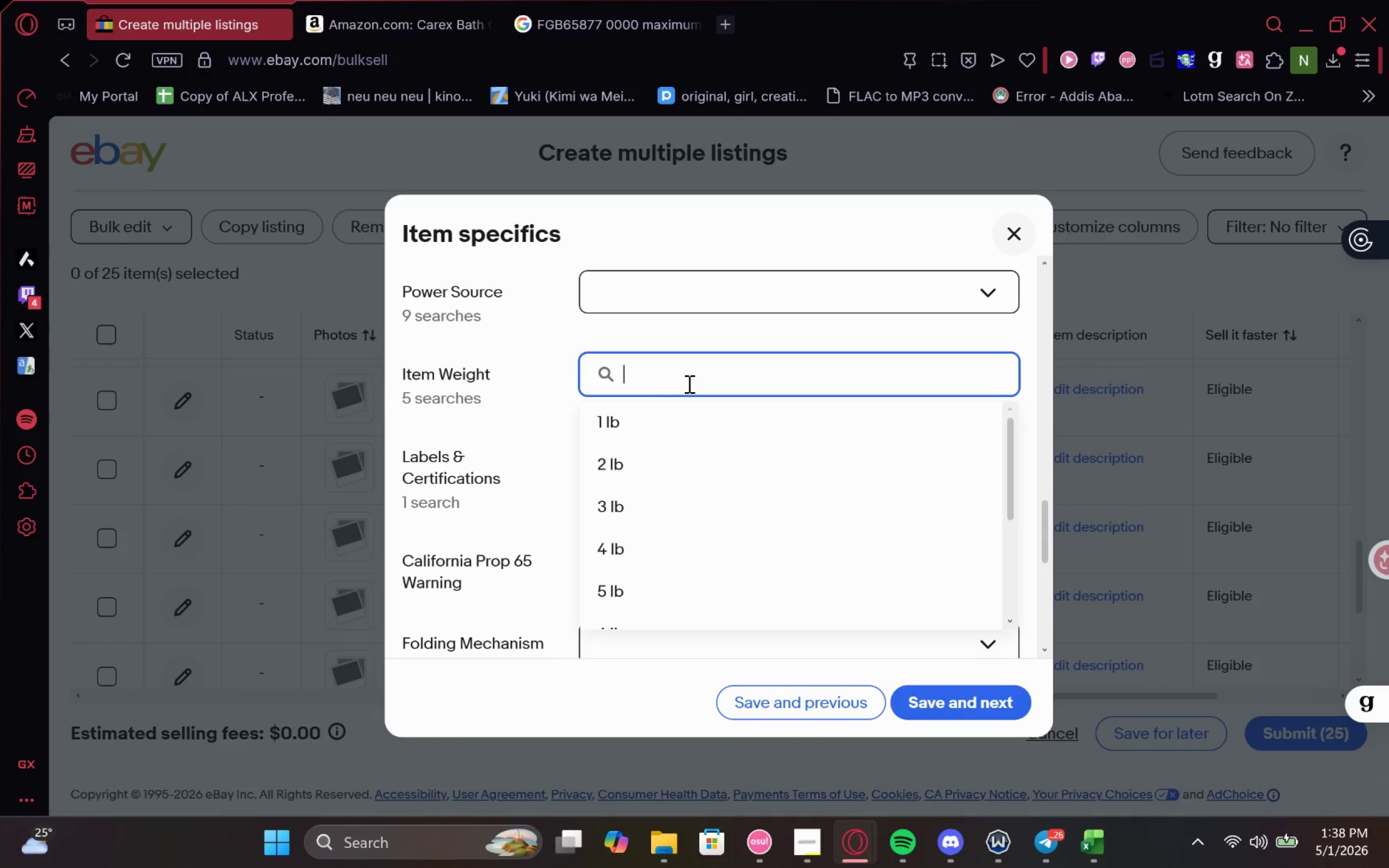 
type(5.46 lb)
 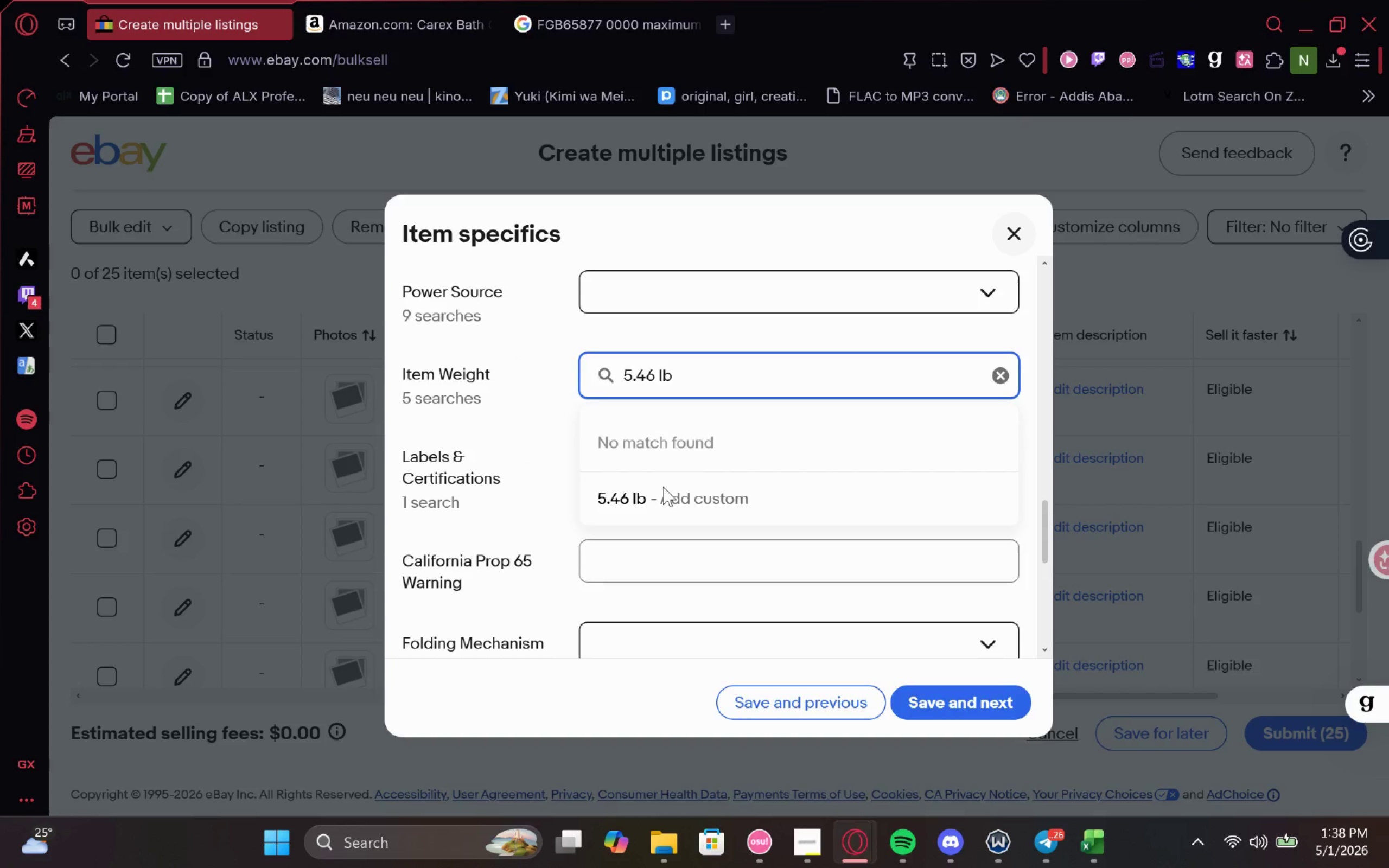 
left_click([663, 489])
 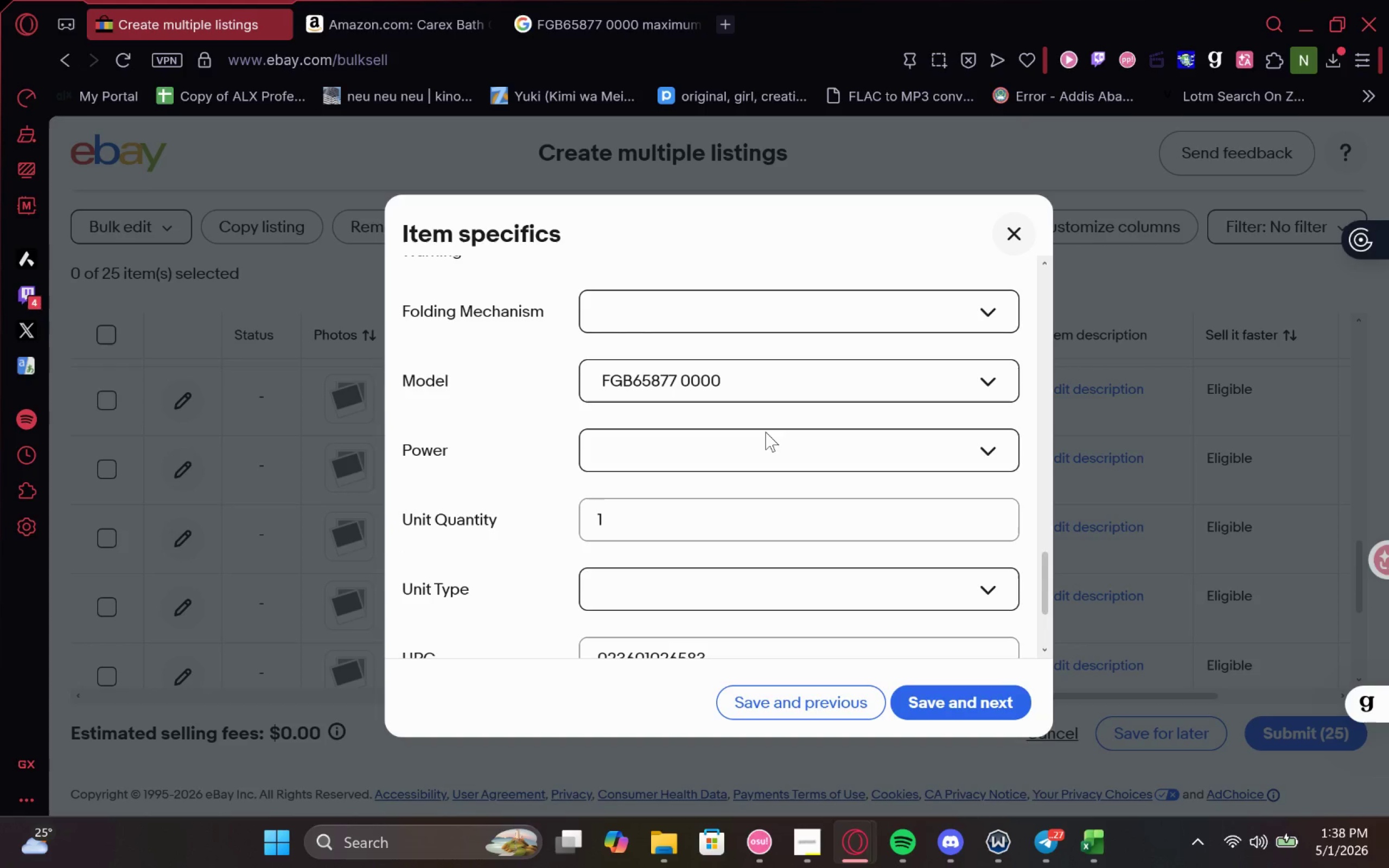 
scroll: coordinate [774, 430], scroll_direction: none, amount: 0.0
 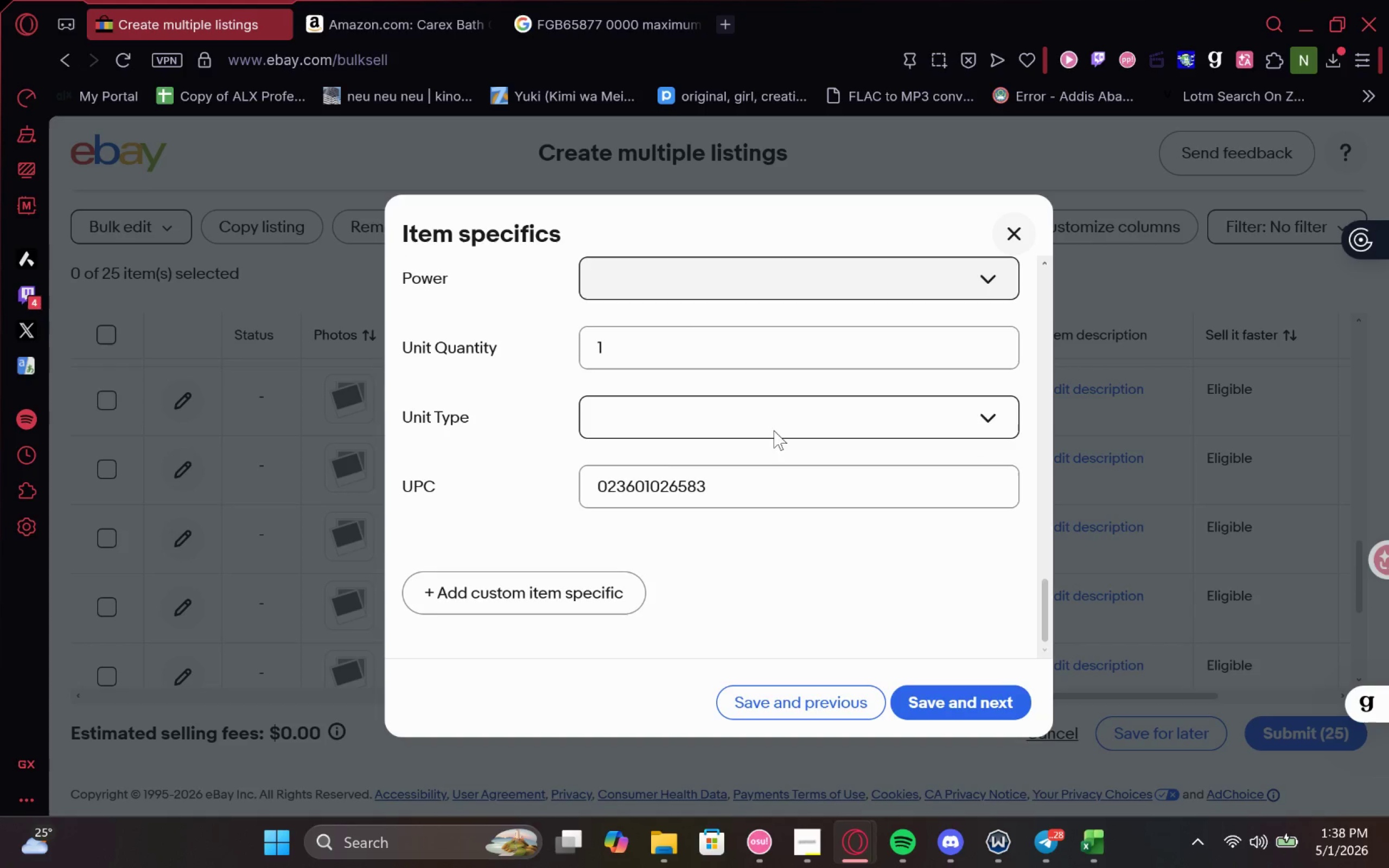 
scroll: coordinate [779, 428], scroll_direction: up, amount: 2.0
 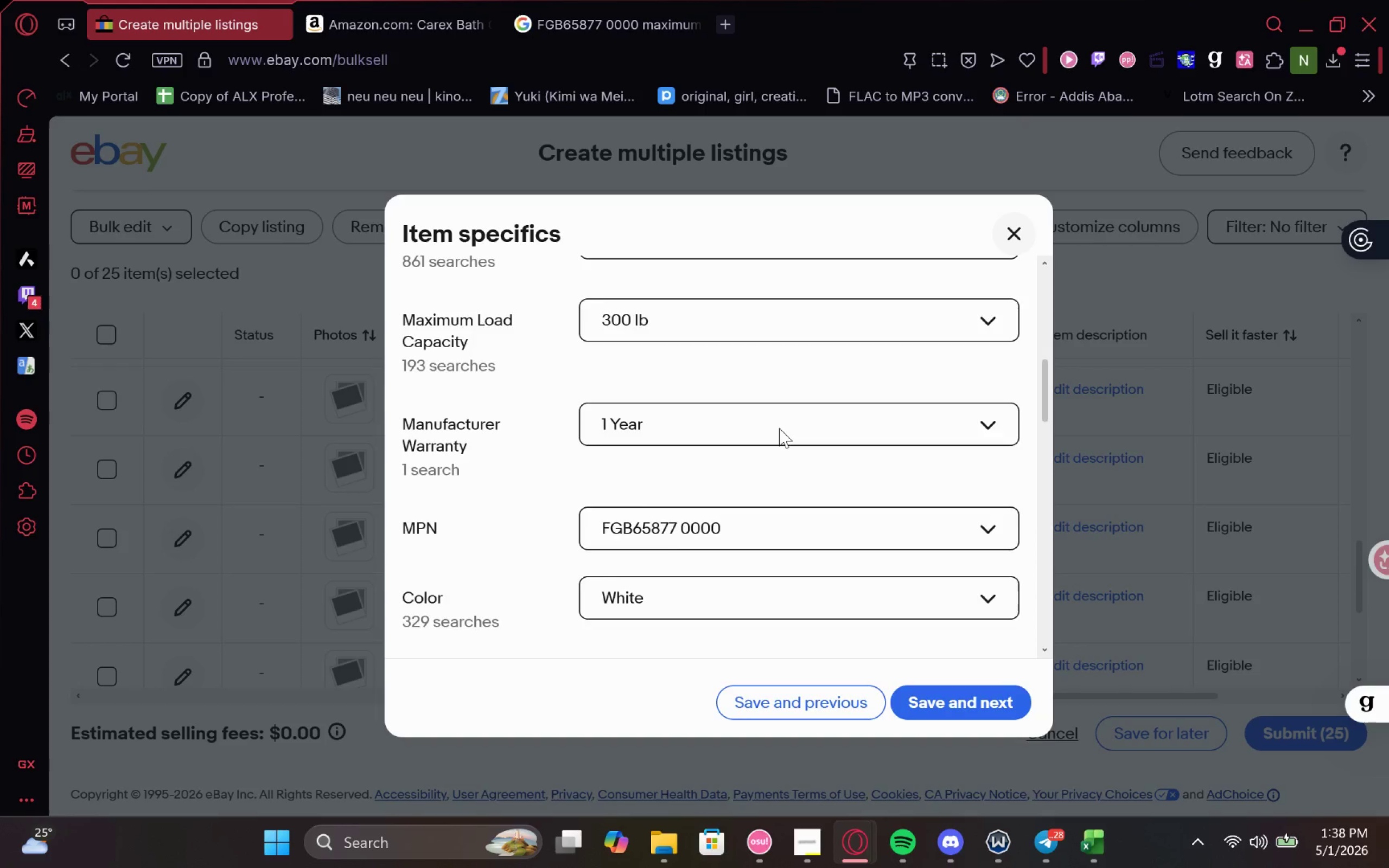 
scroll: coordinate [779, 428], scroll_direction: none, amount: 0.0
 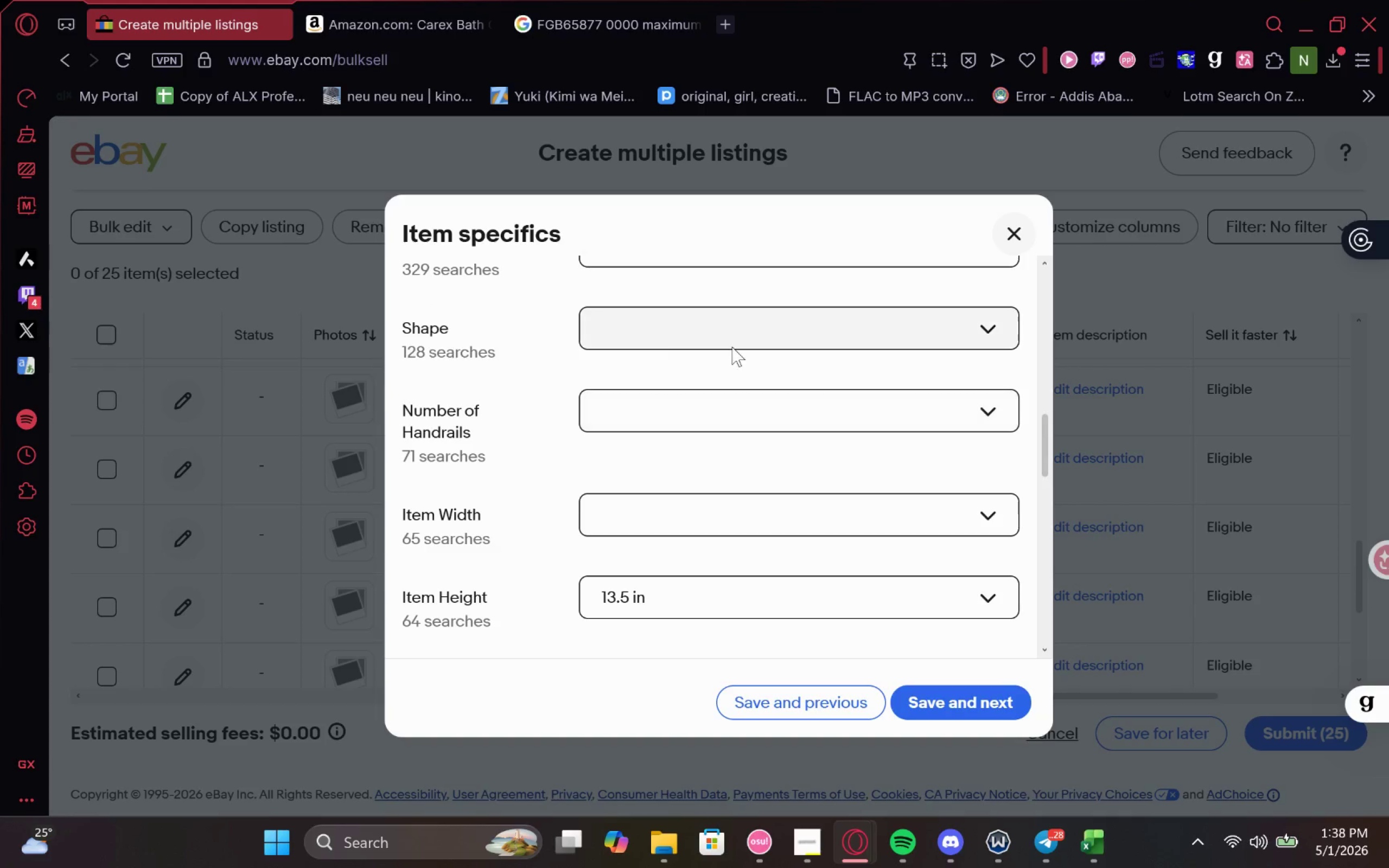 
left_click([732, 347])
 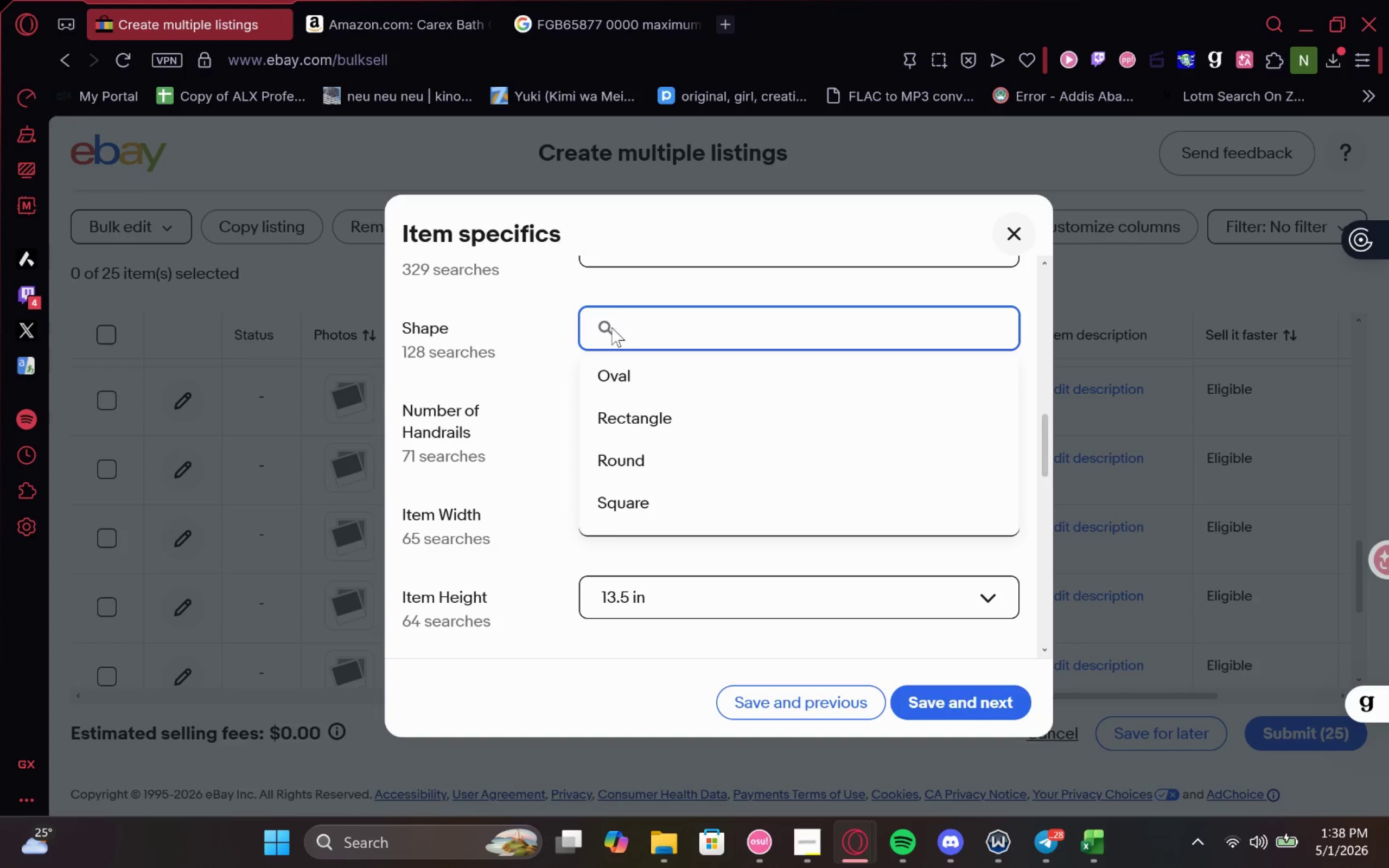 
left_click([531, 328])
 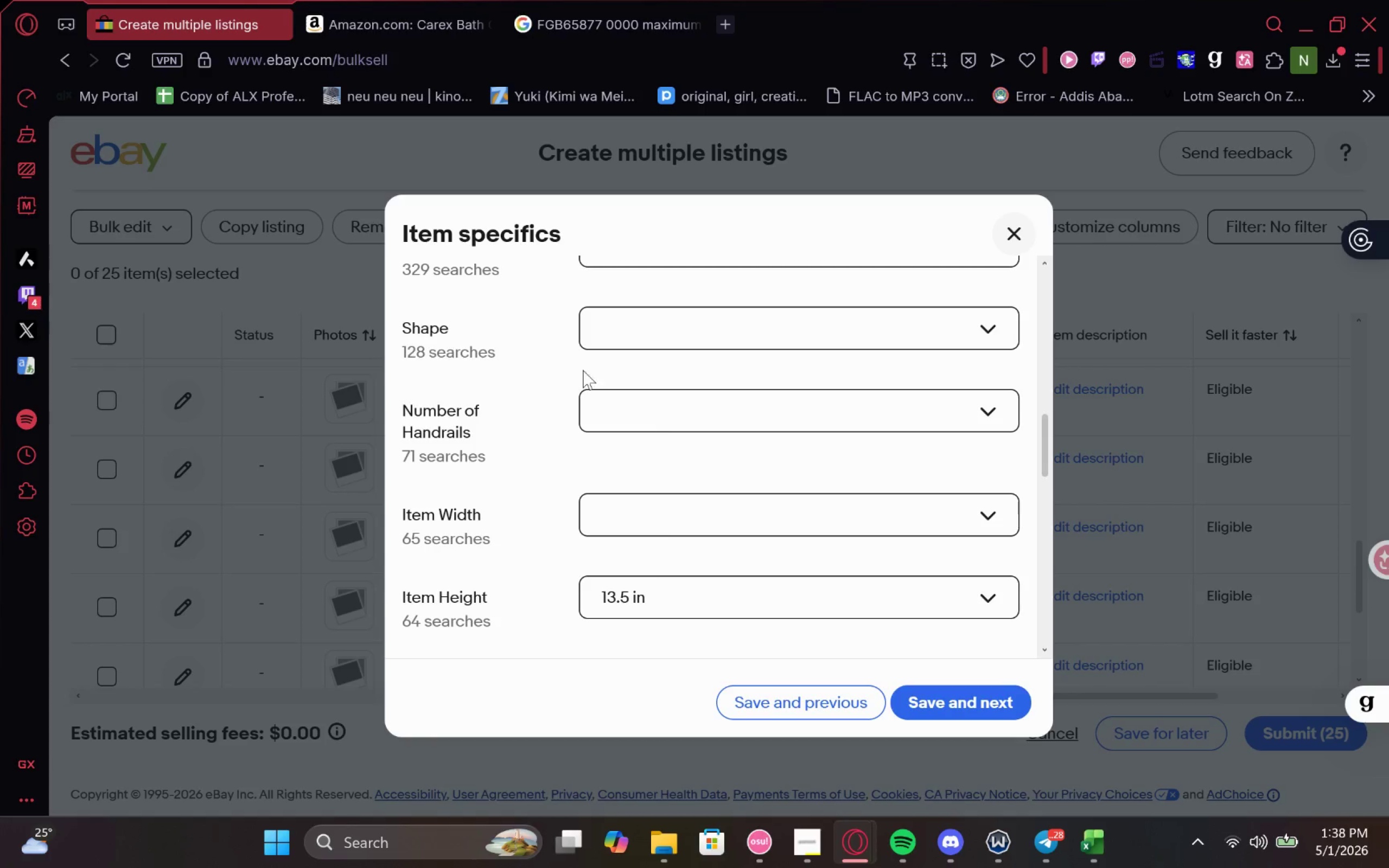 
scroll: coordinate [843, 512], scroll_direction: none, amount: 0.0
 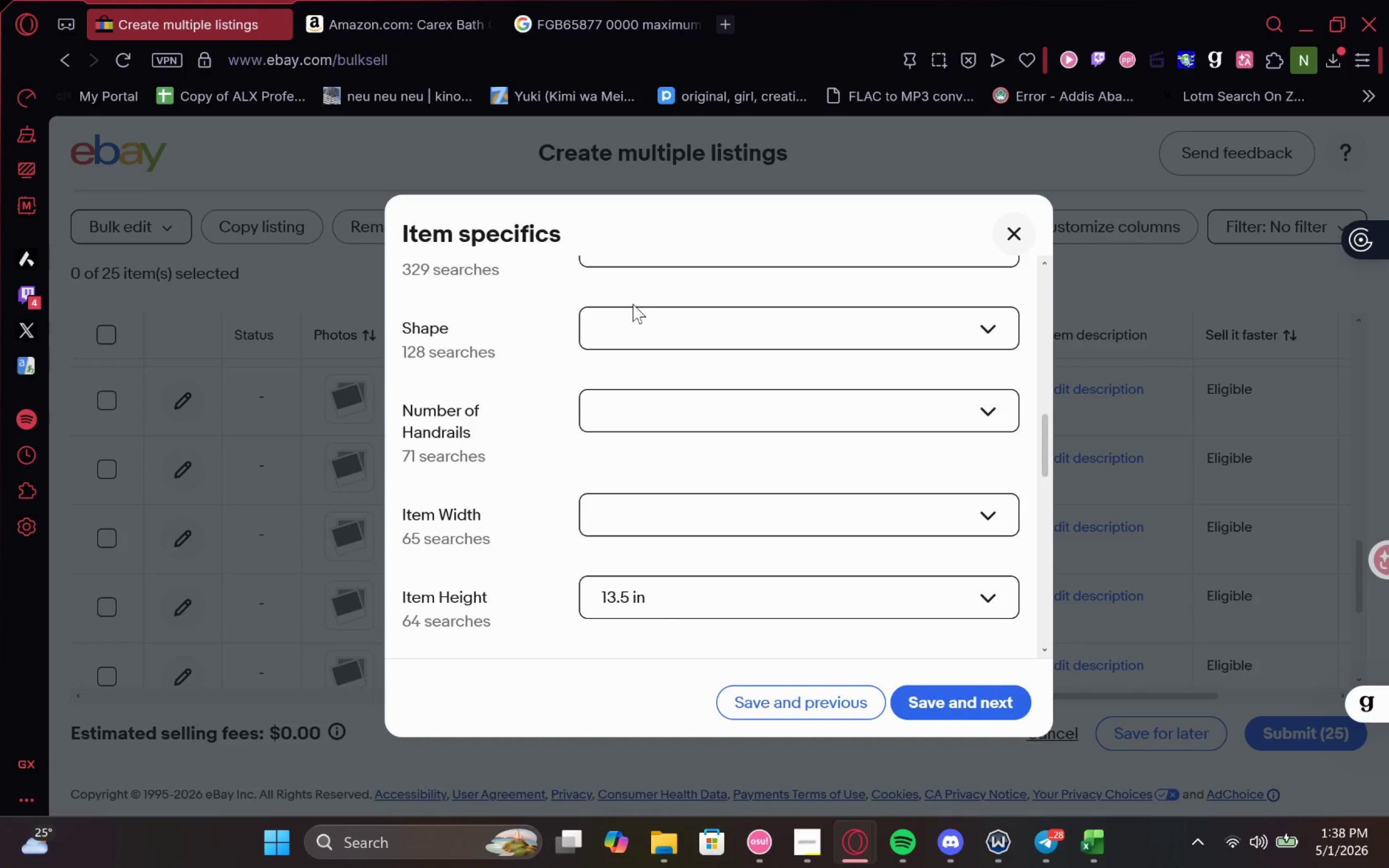 
left_click([660, 321])
 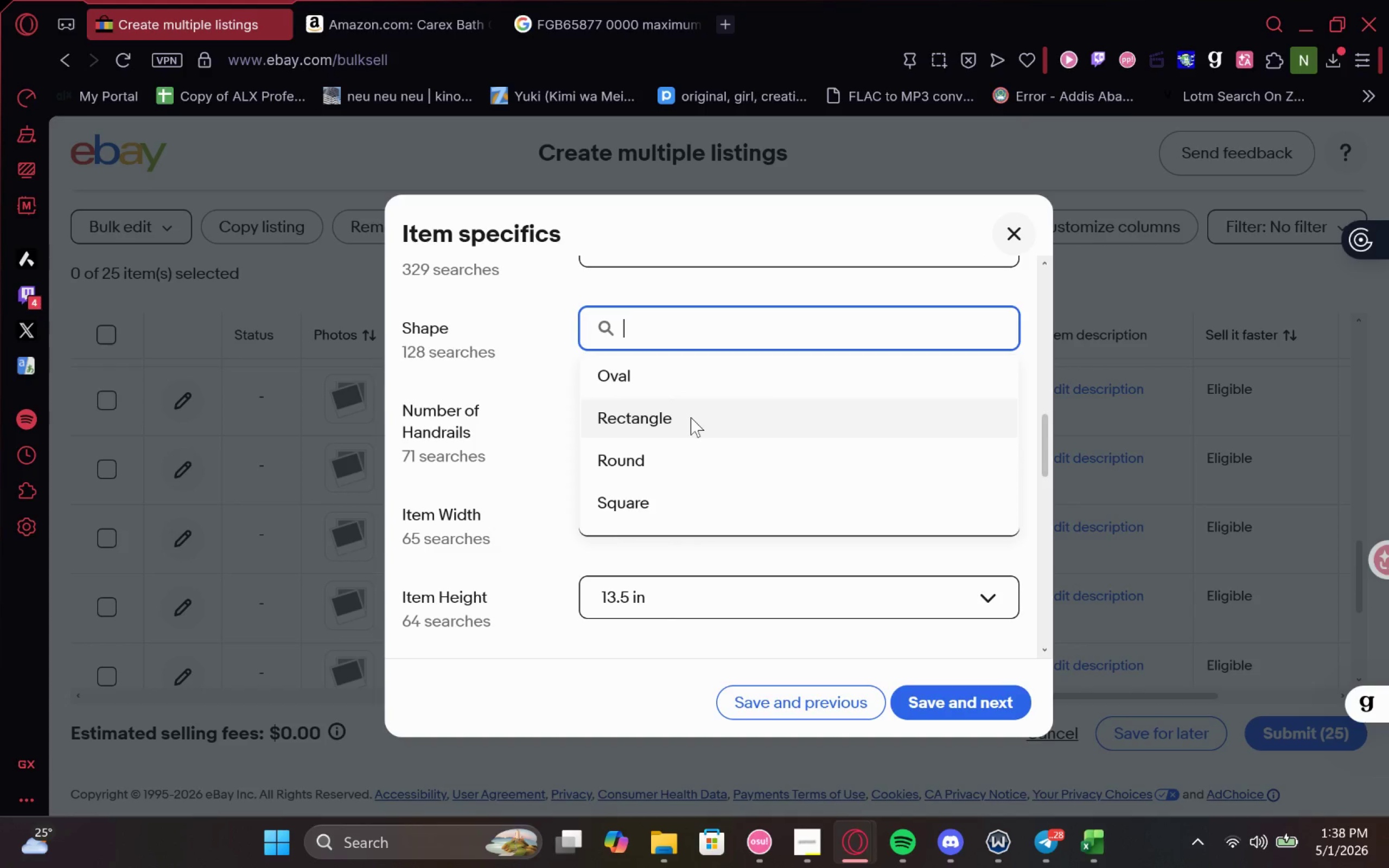 
left_click([690, 417])
 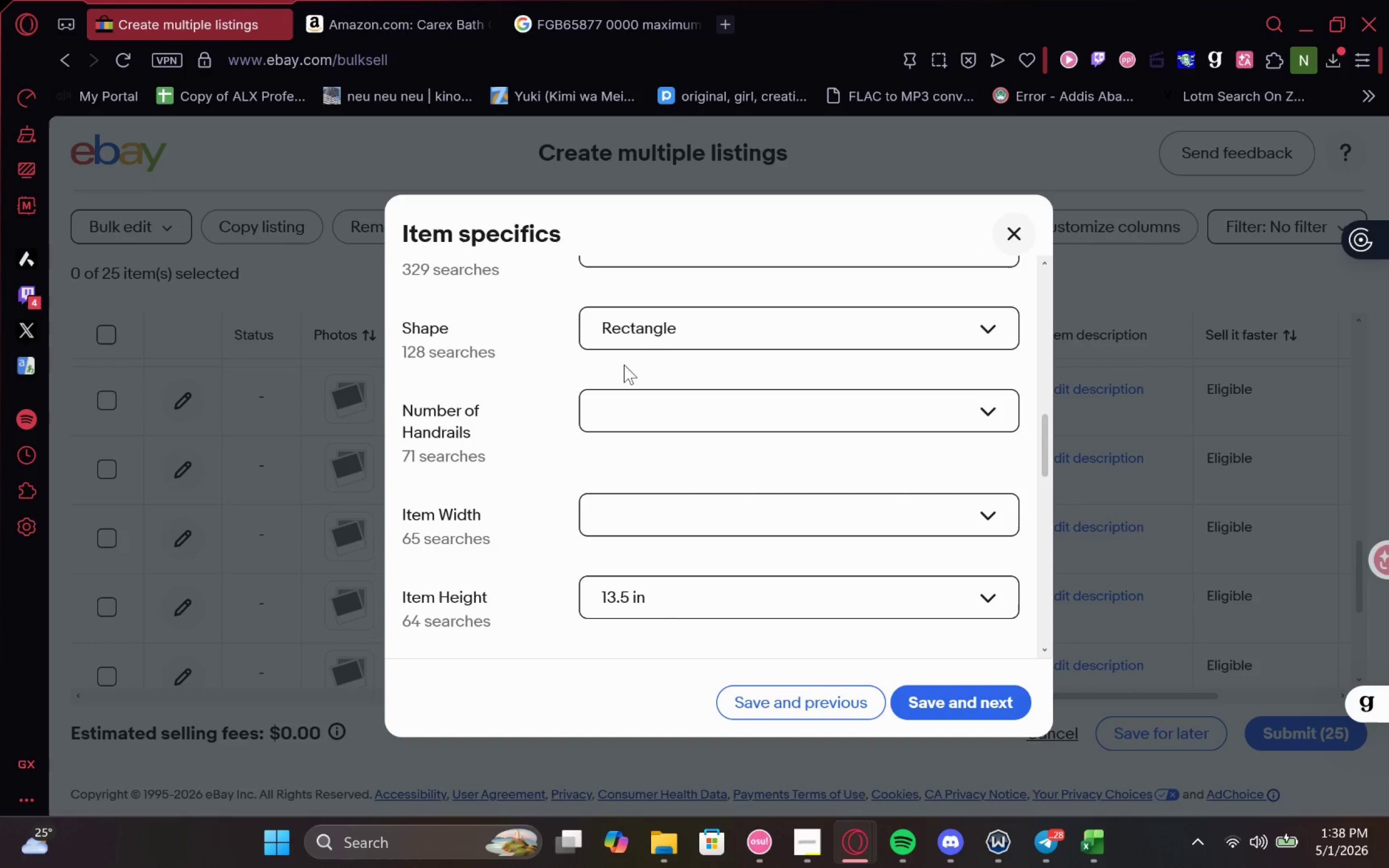 
scroll: coordinate [728, 493], scroll_direction: none, amount: 0.0
 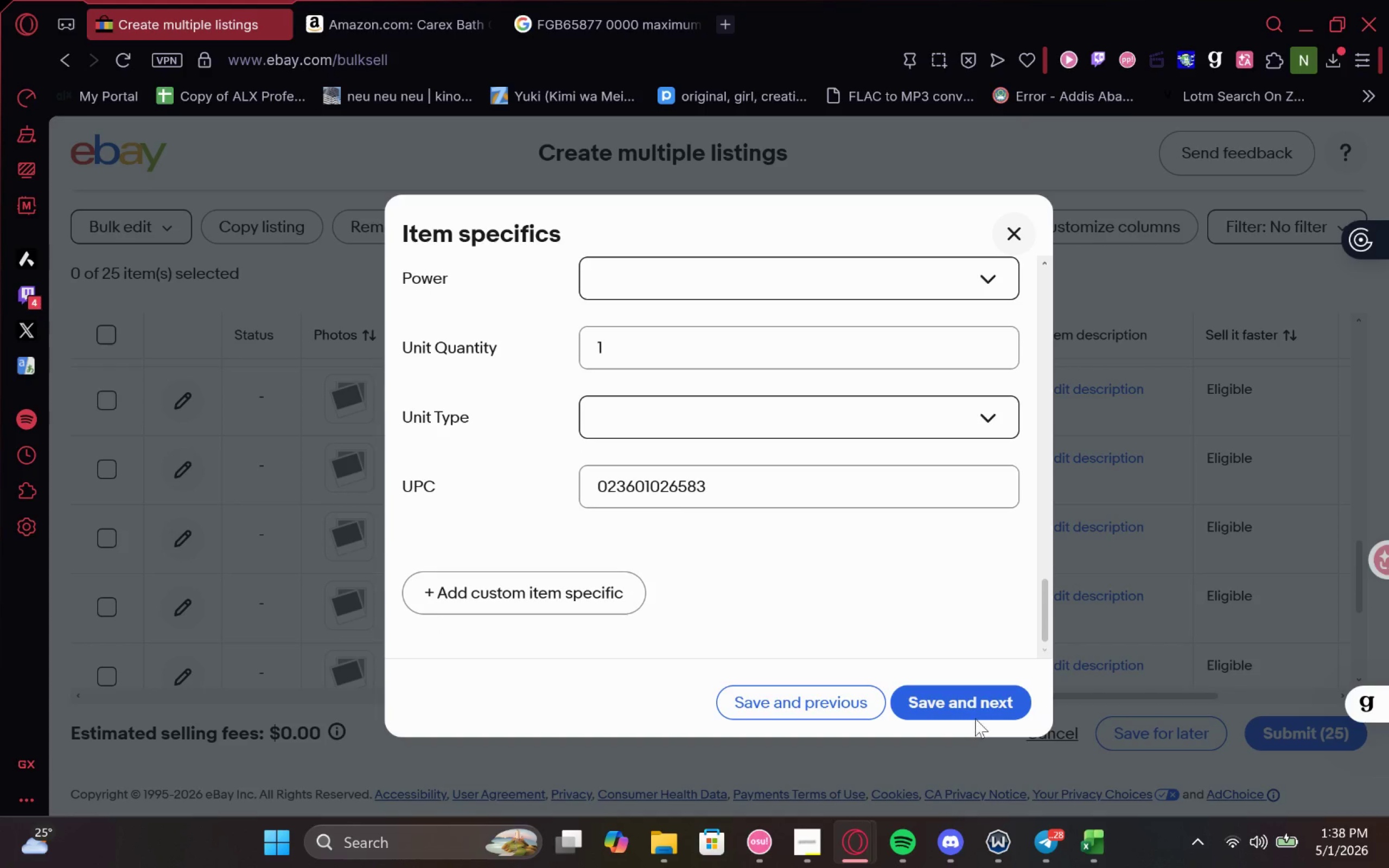 
wait(13.47)
 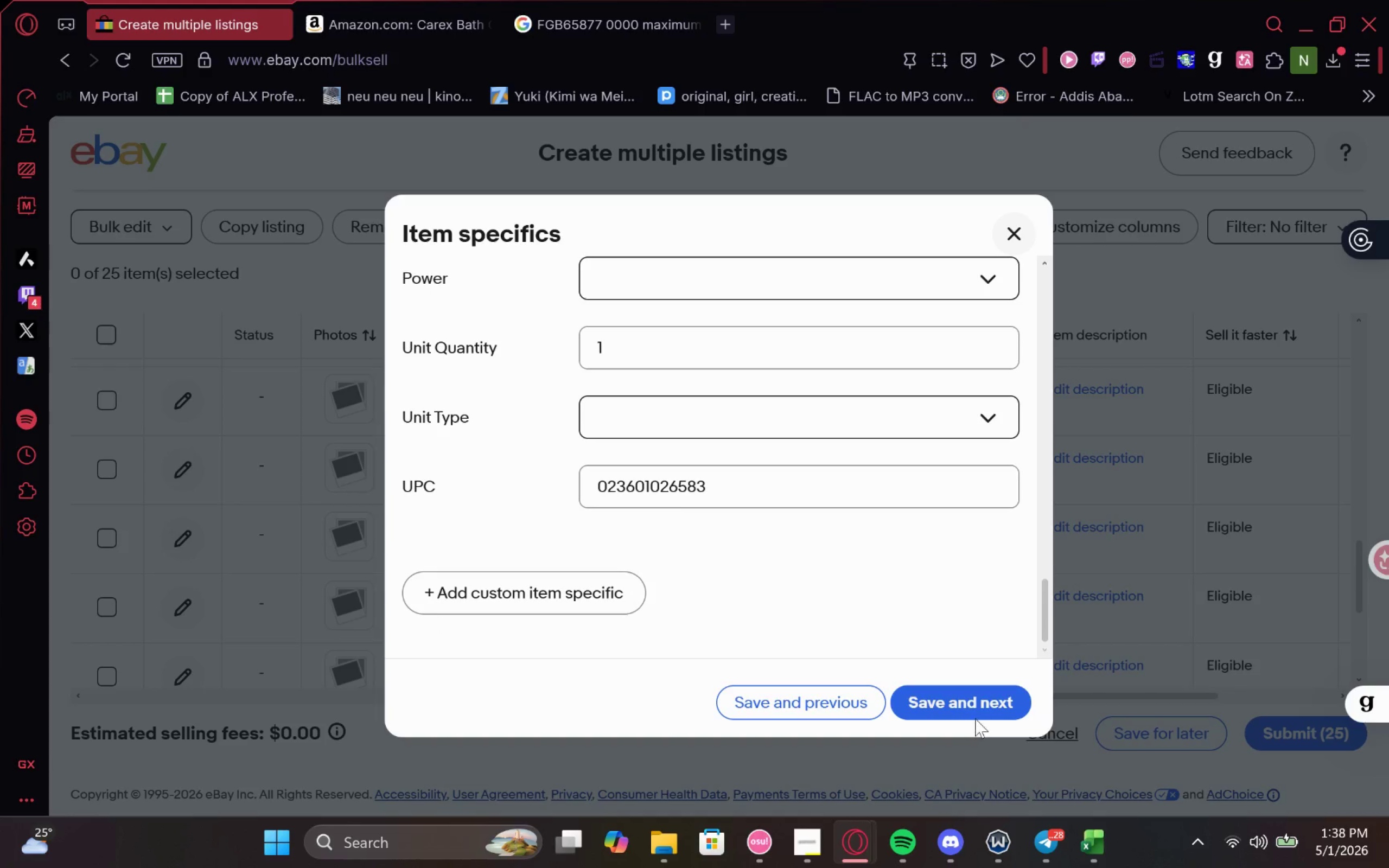 
left_click([313, 9])
 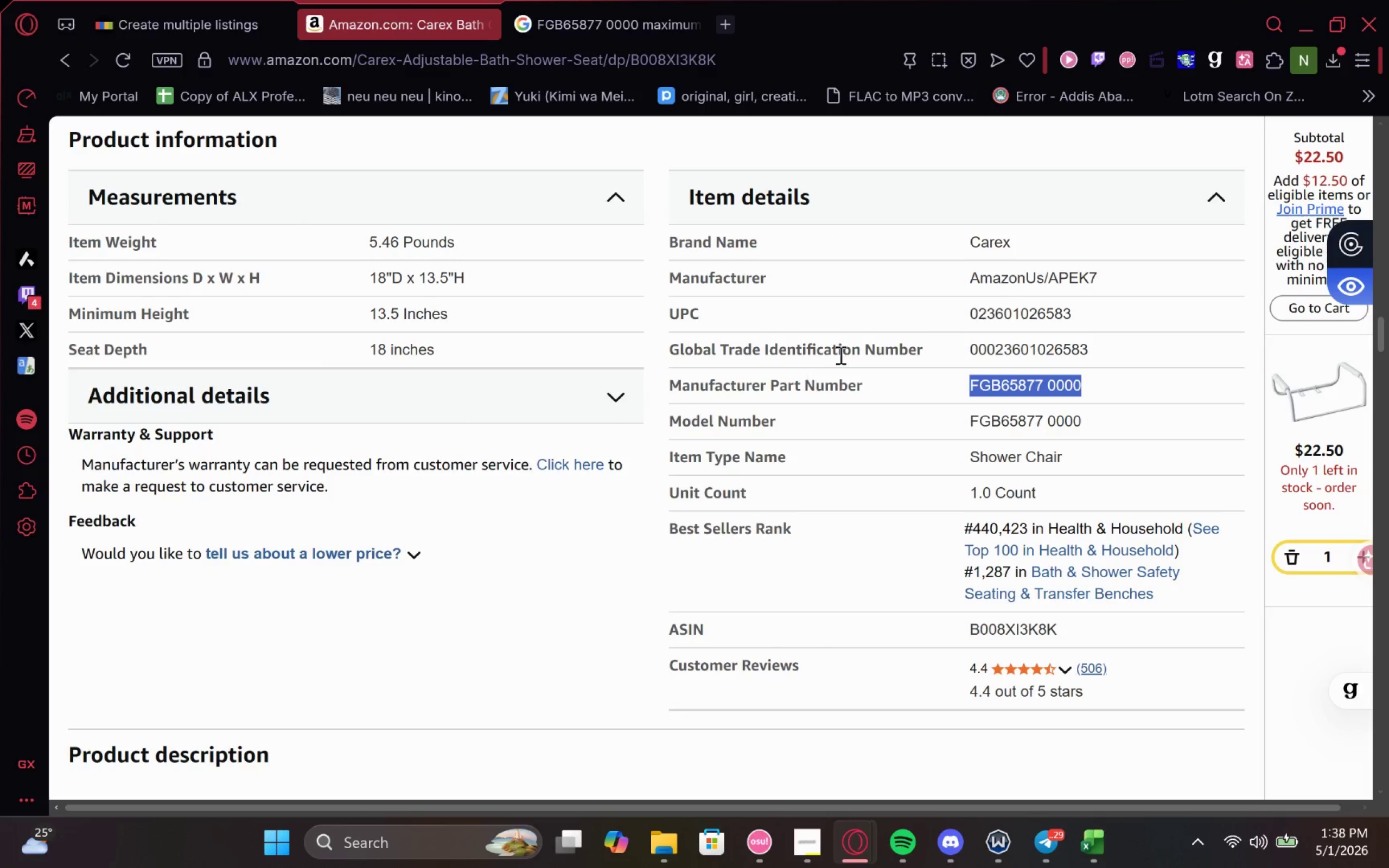 
wait(8.69)
 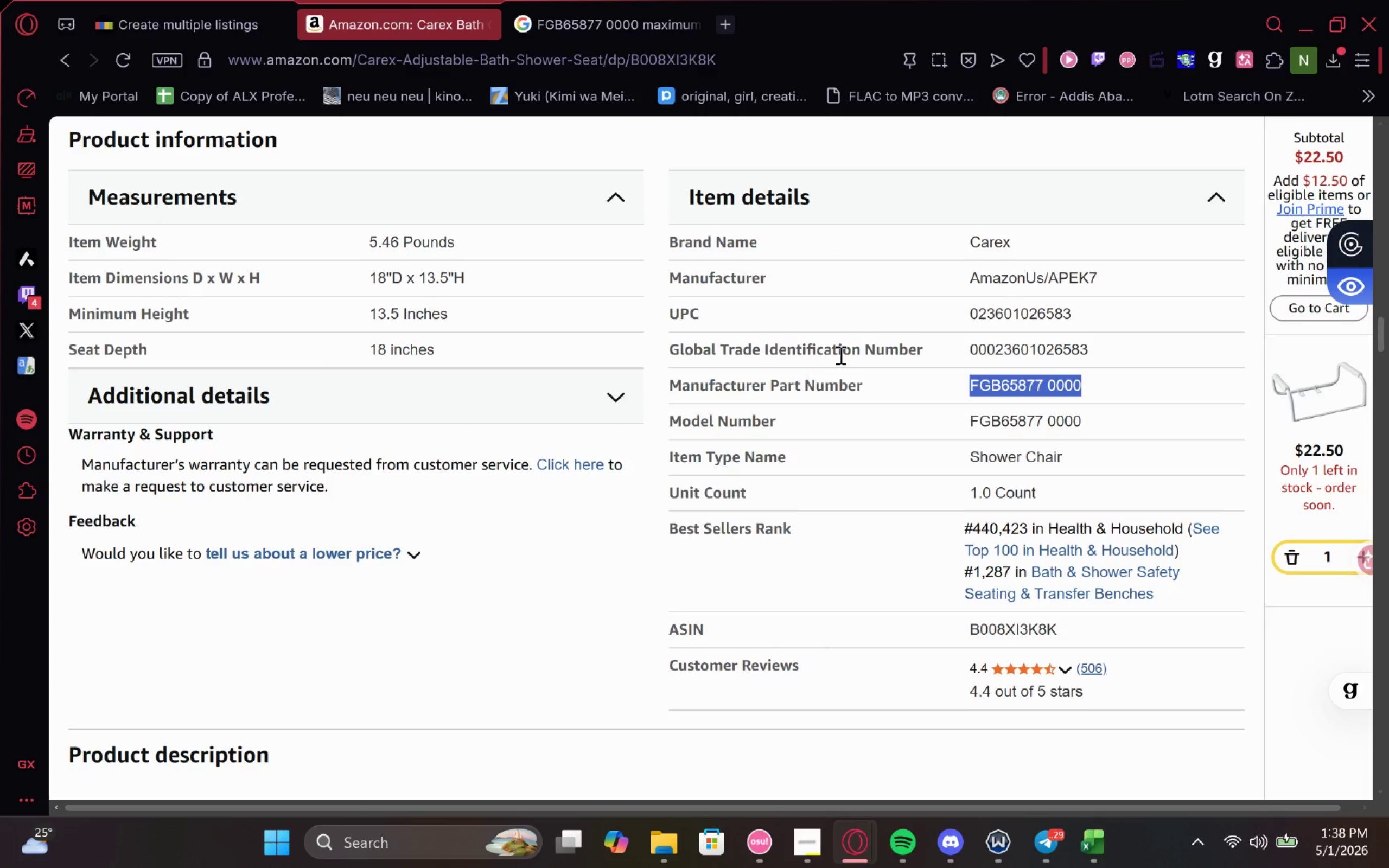 
left_click([172, 9])
 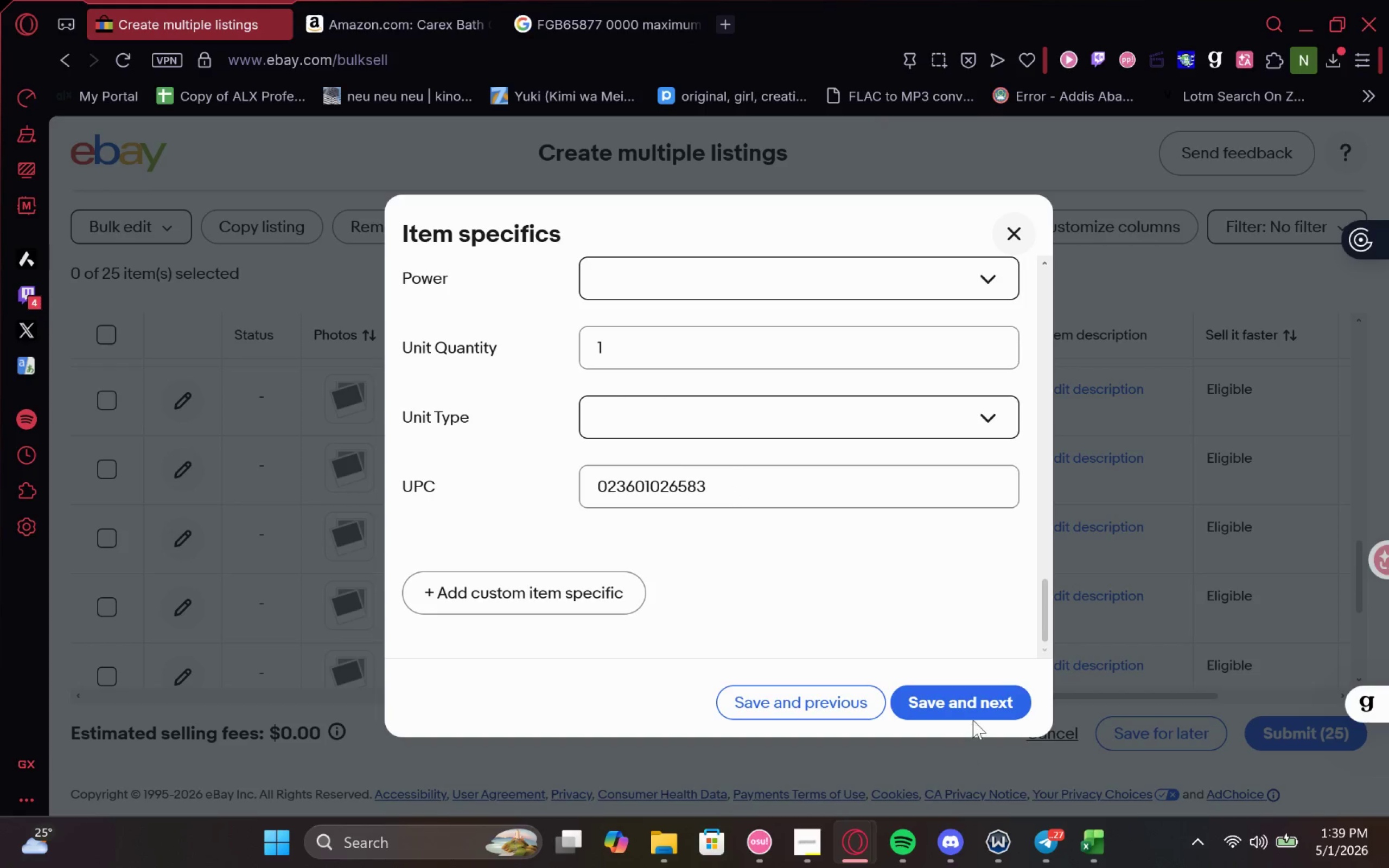 
left_click([978, 703])
 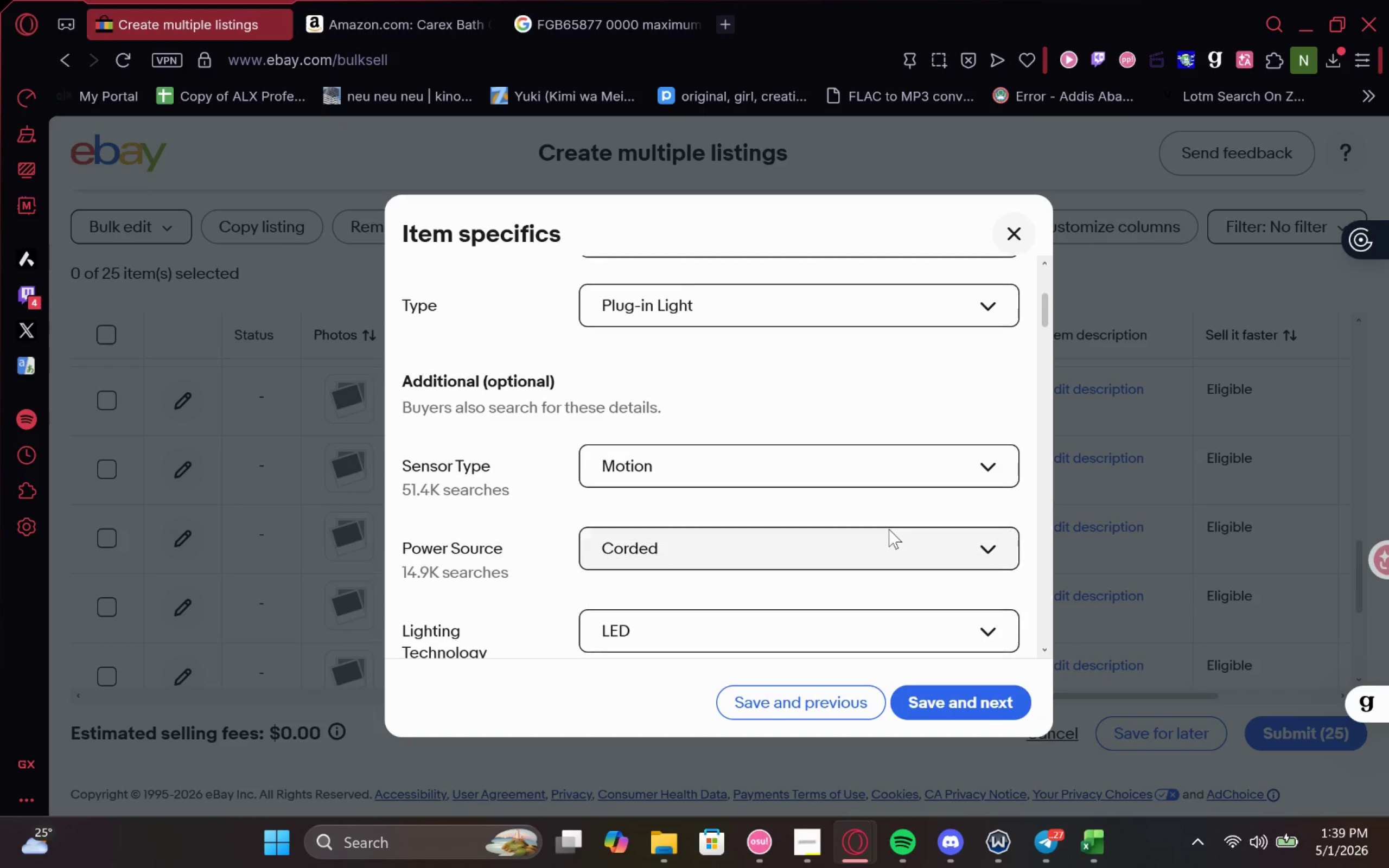 
wait(10.67)
 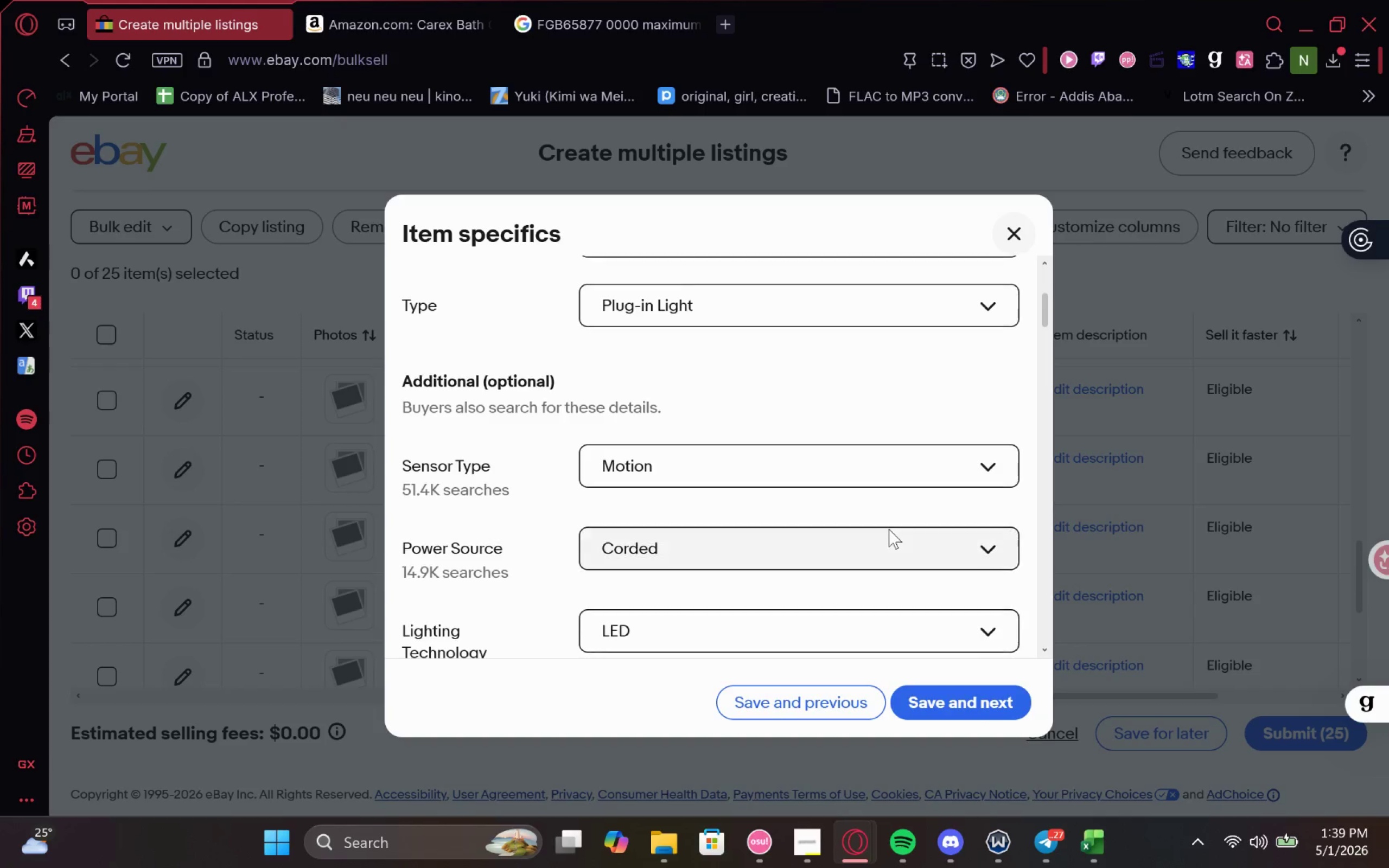 
left_click([950, 695])
 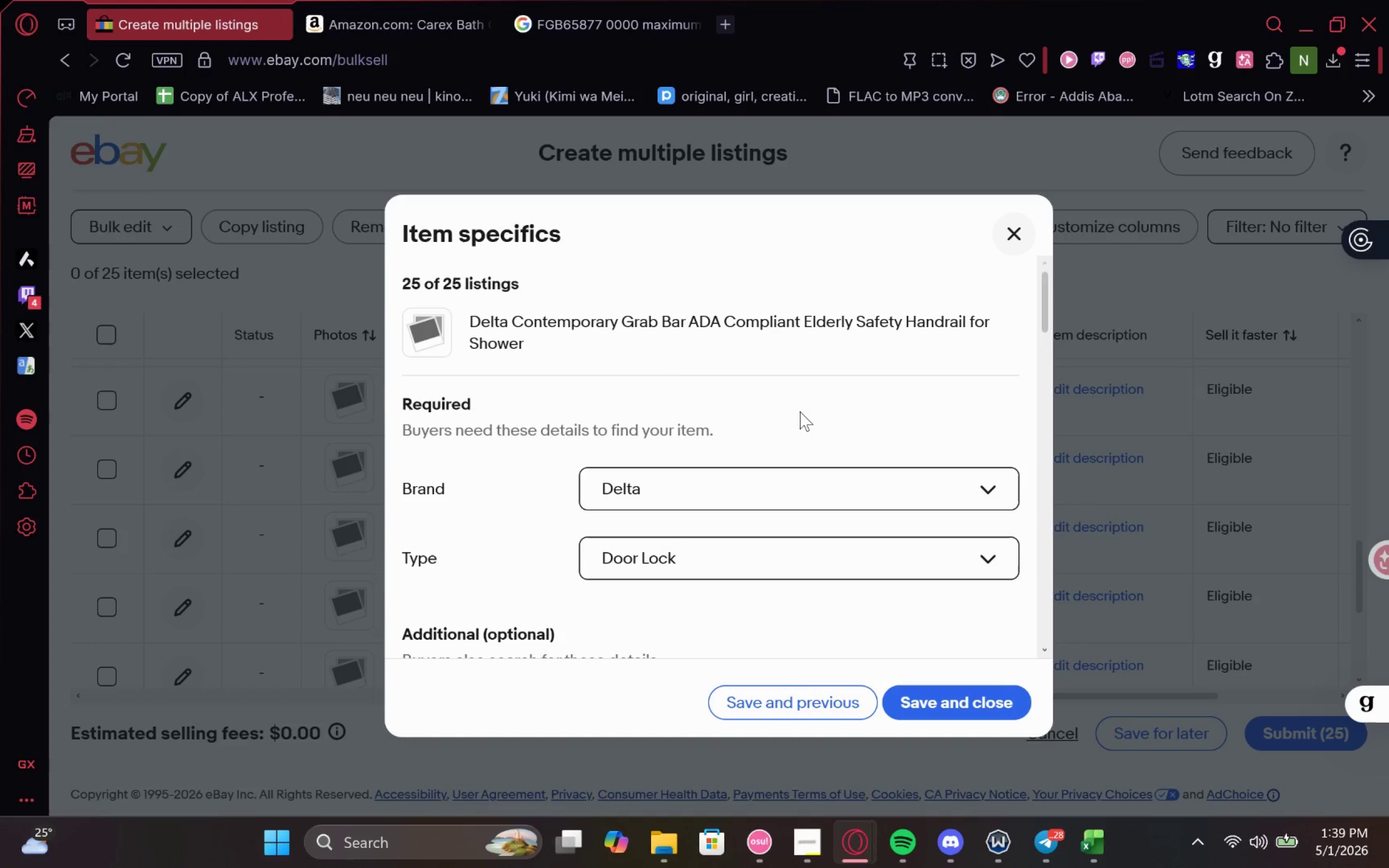 
wait(9.73)
 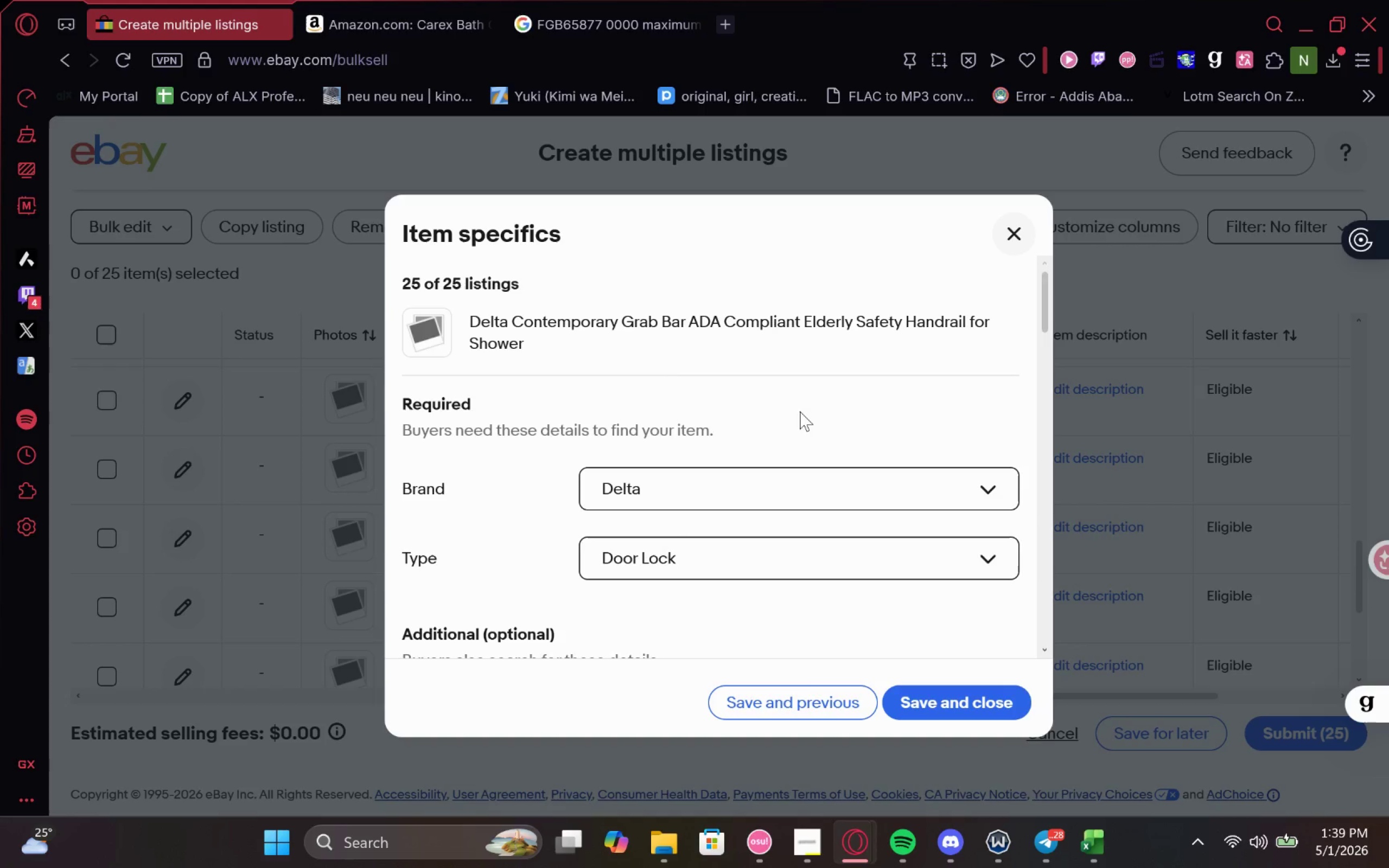 
left_click([1091, 743])
 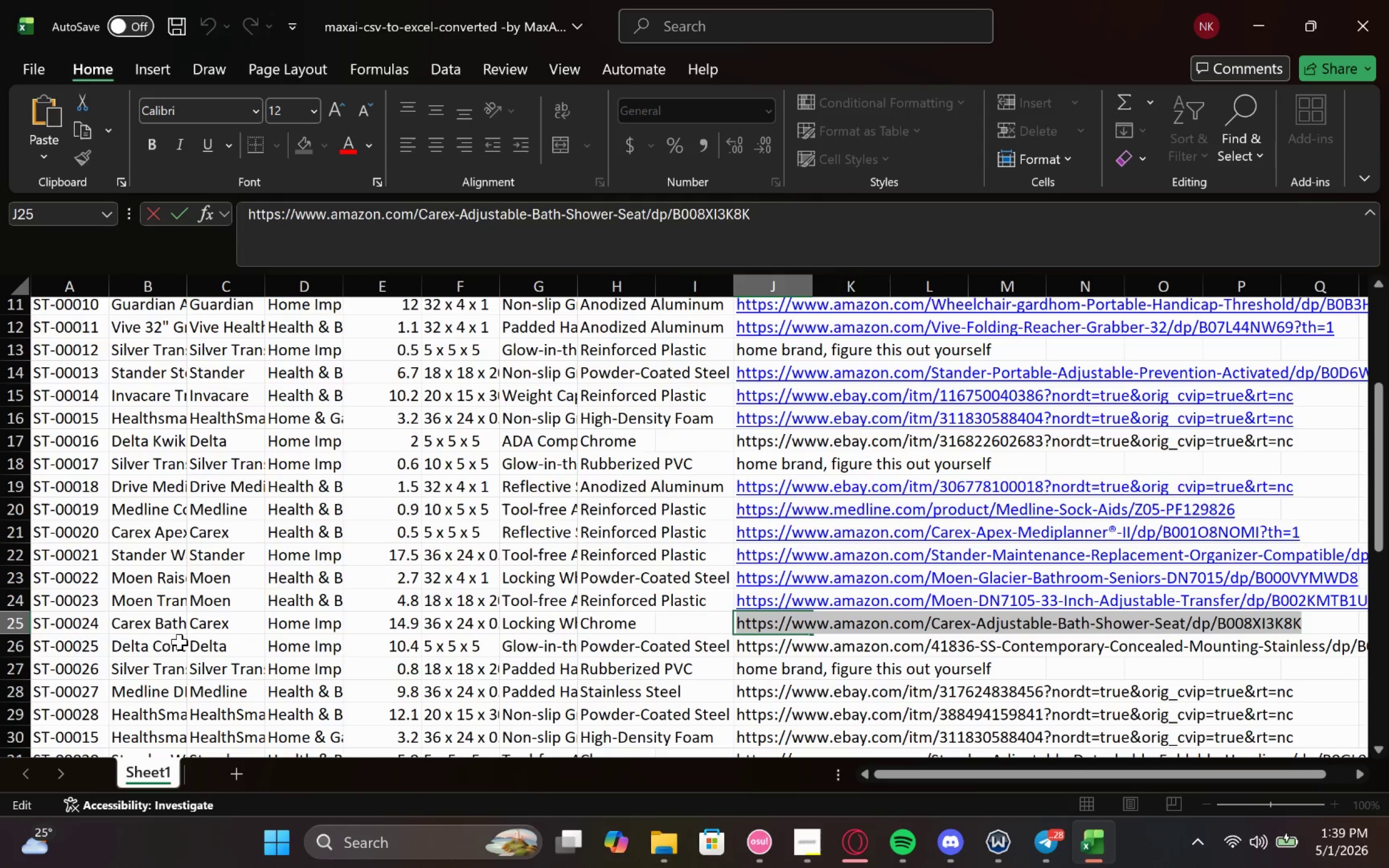 
left_click([155, 652])
 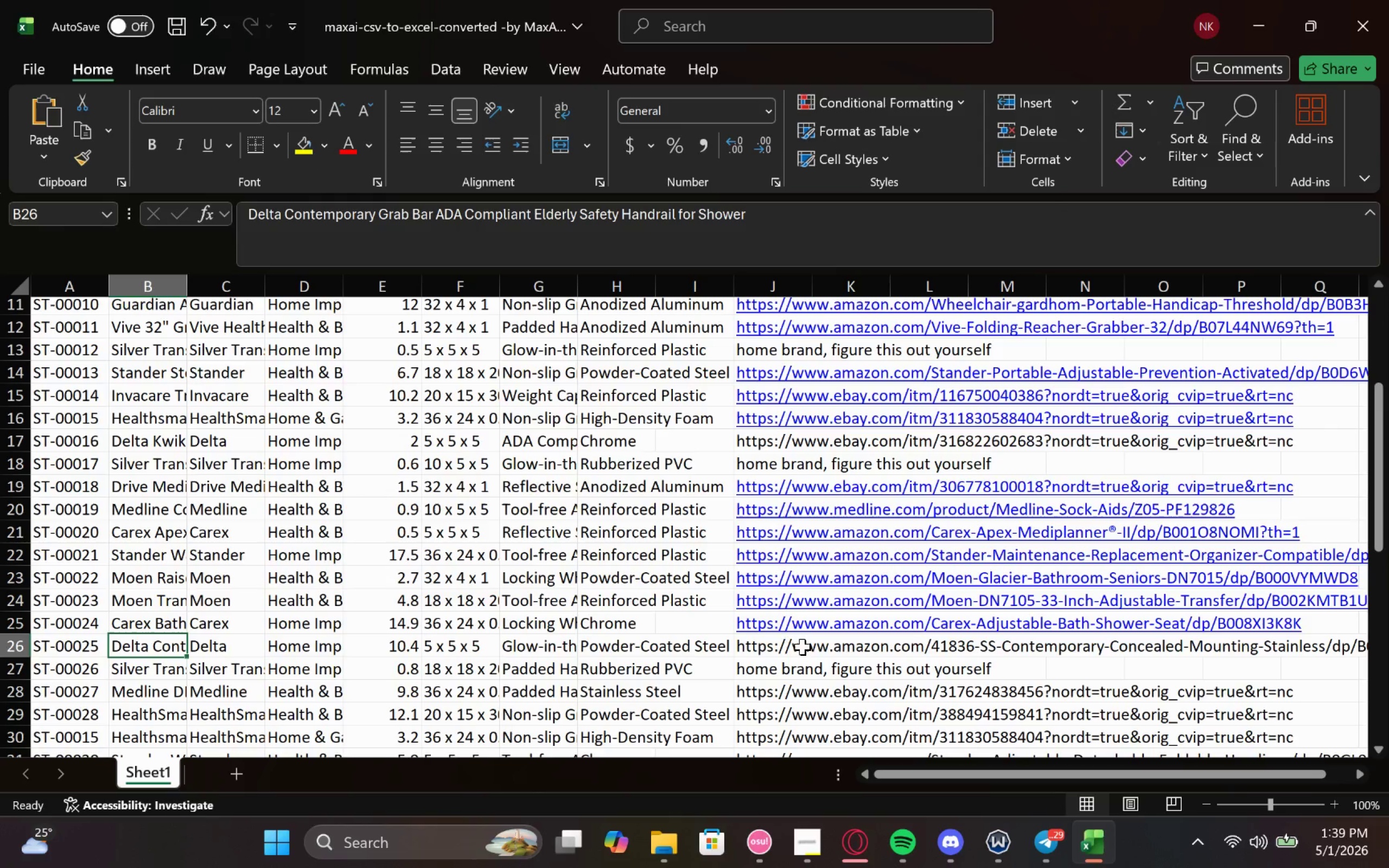 
double_click([763, 641])
 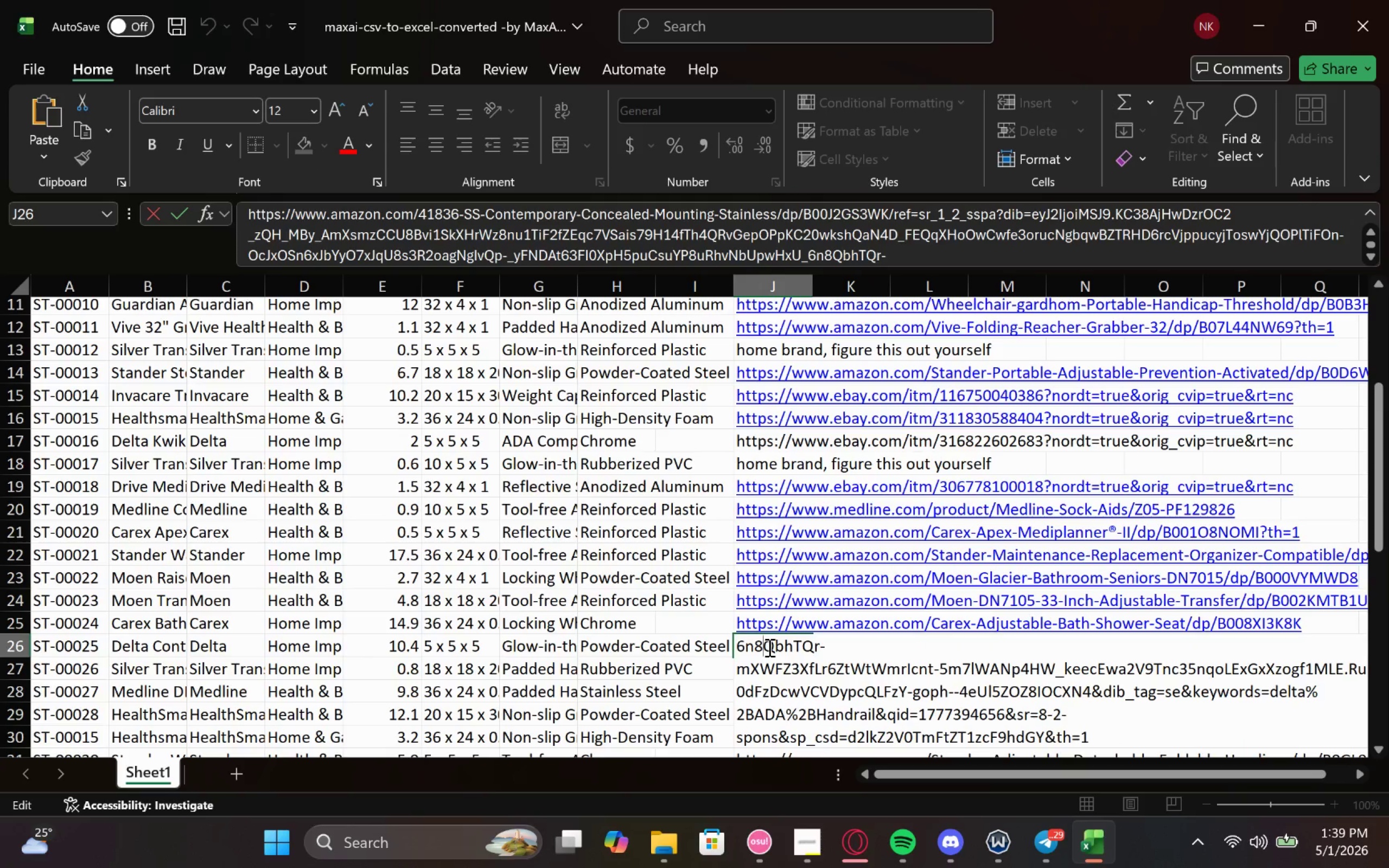 
key(Control+A)
 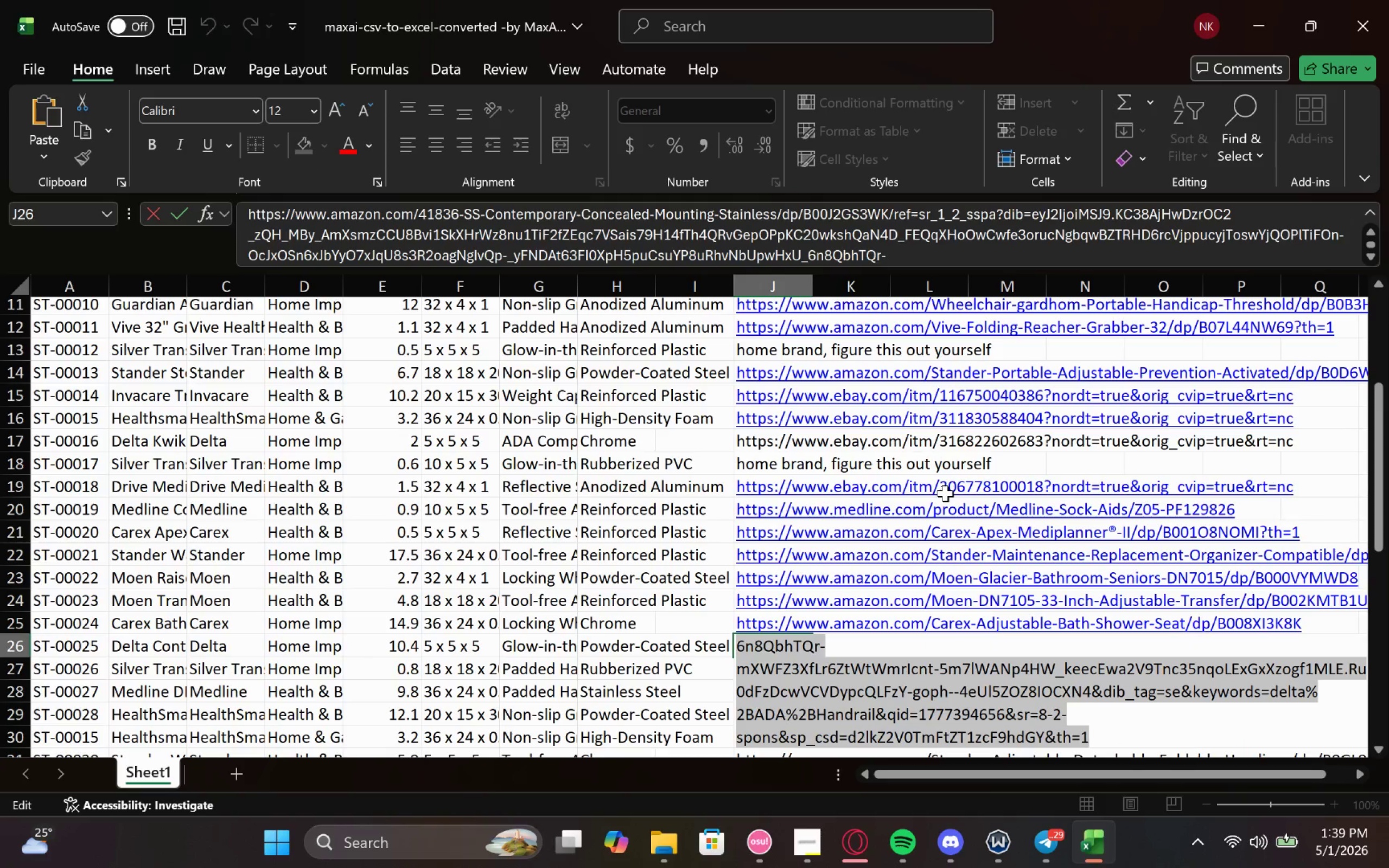 
key(Control+C)
 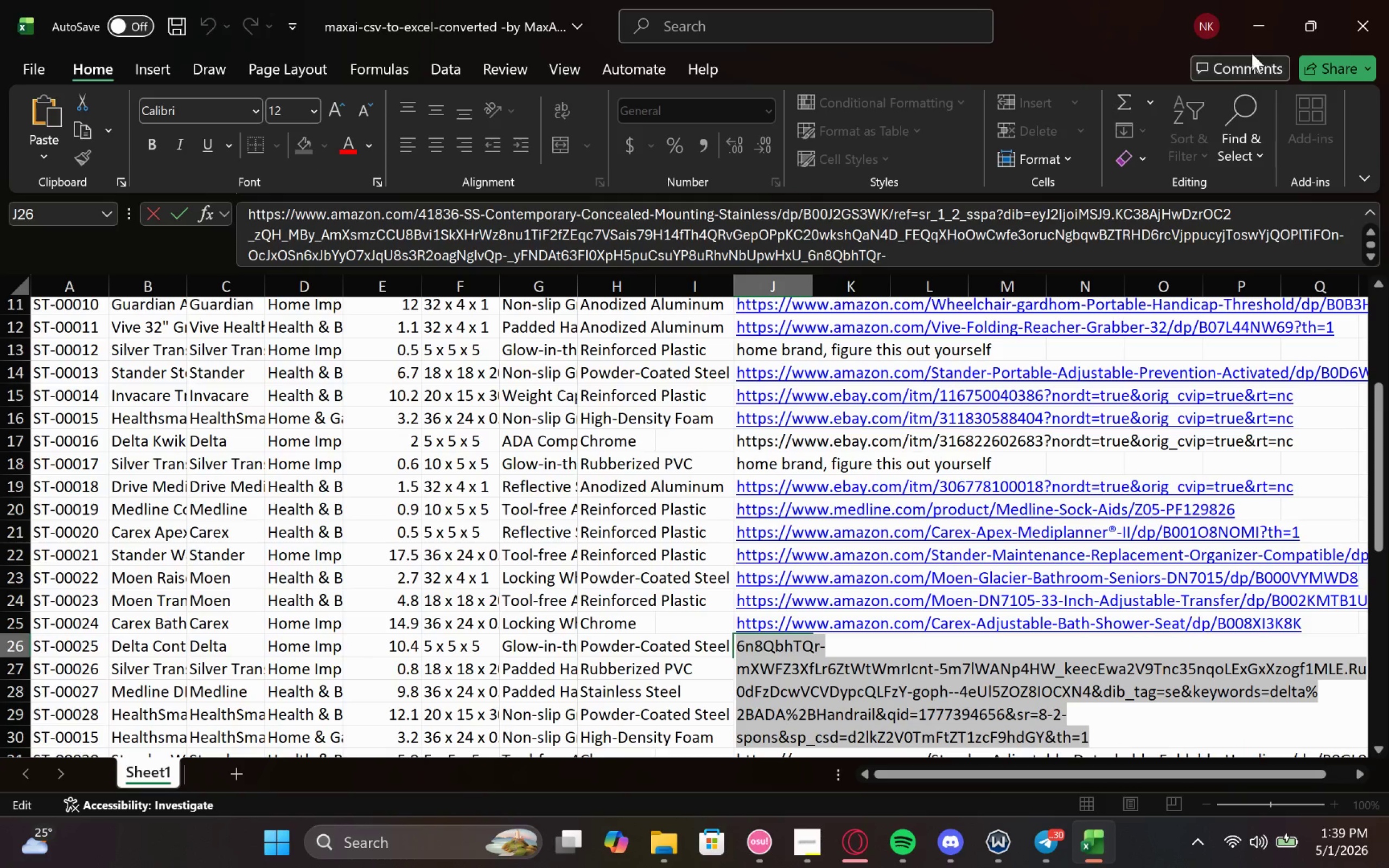 
left_click([1256, 36])
 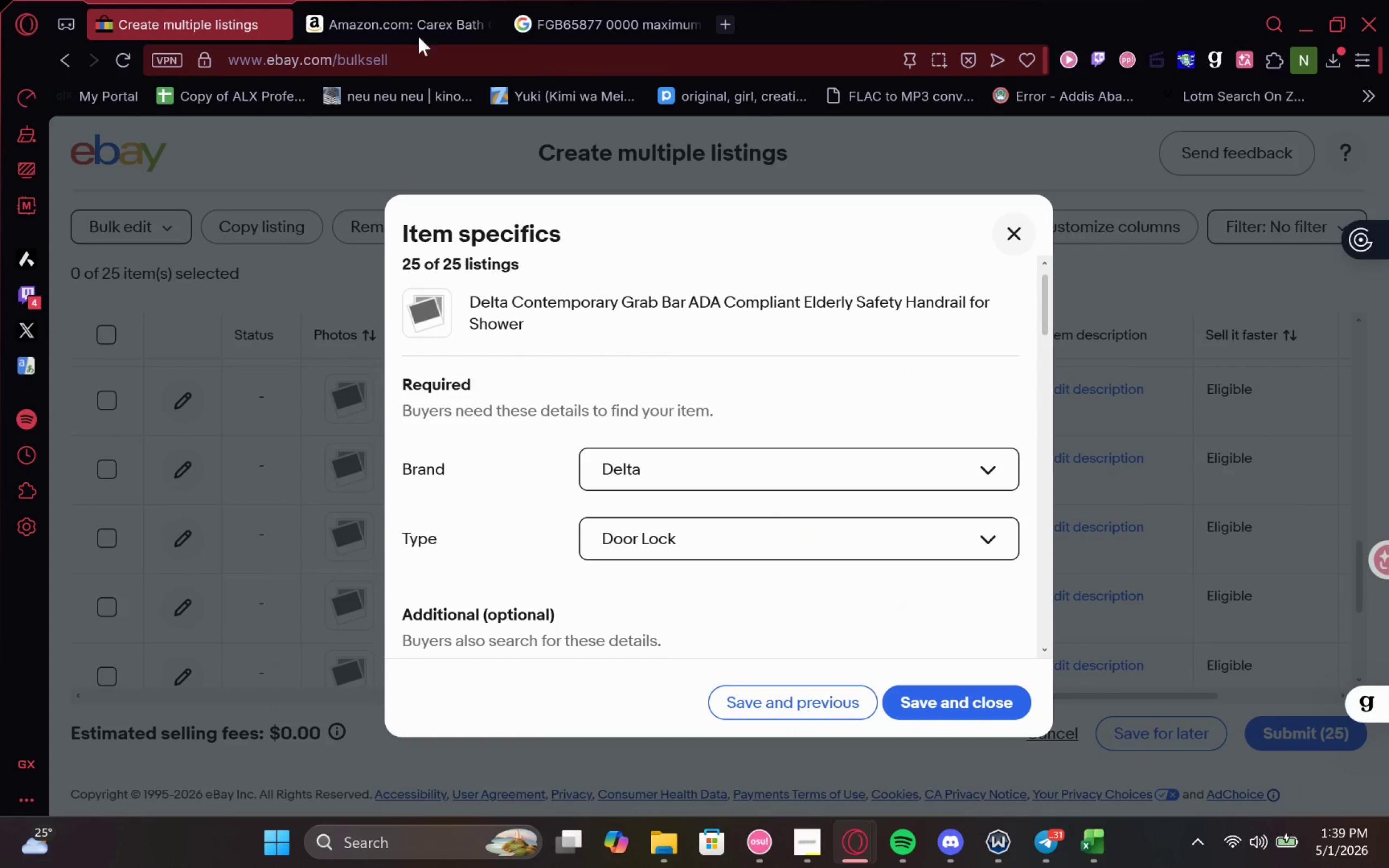 
left_click([406, 36])
 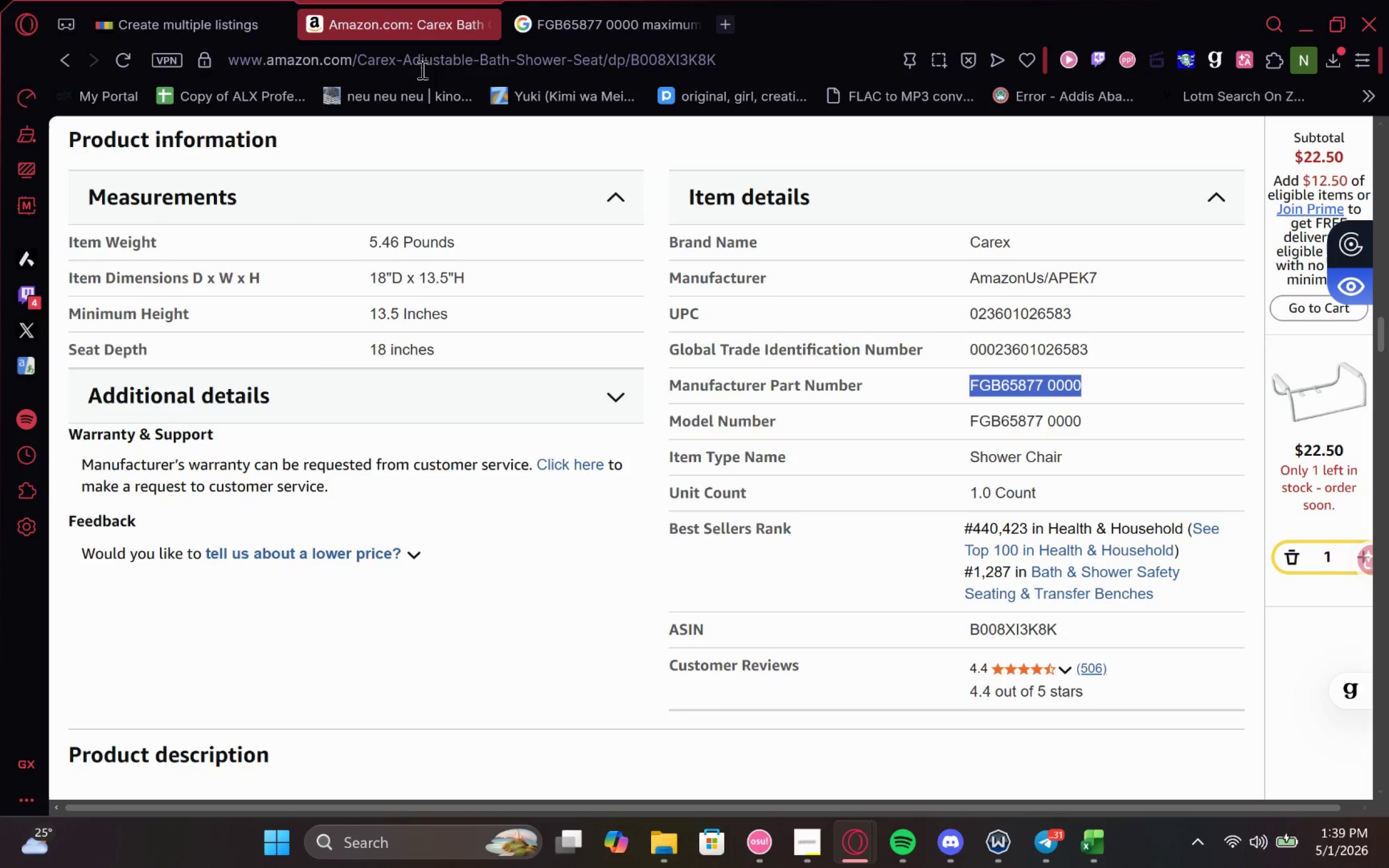 
left_click([426, 58])
 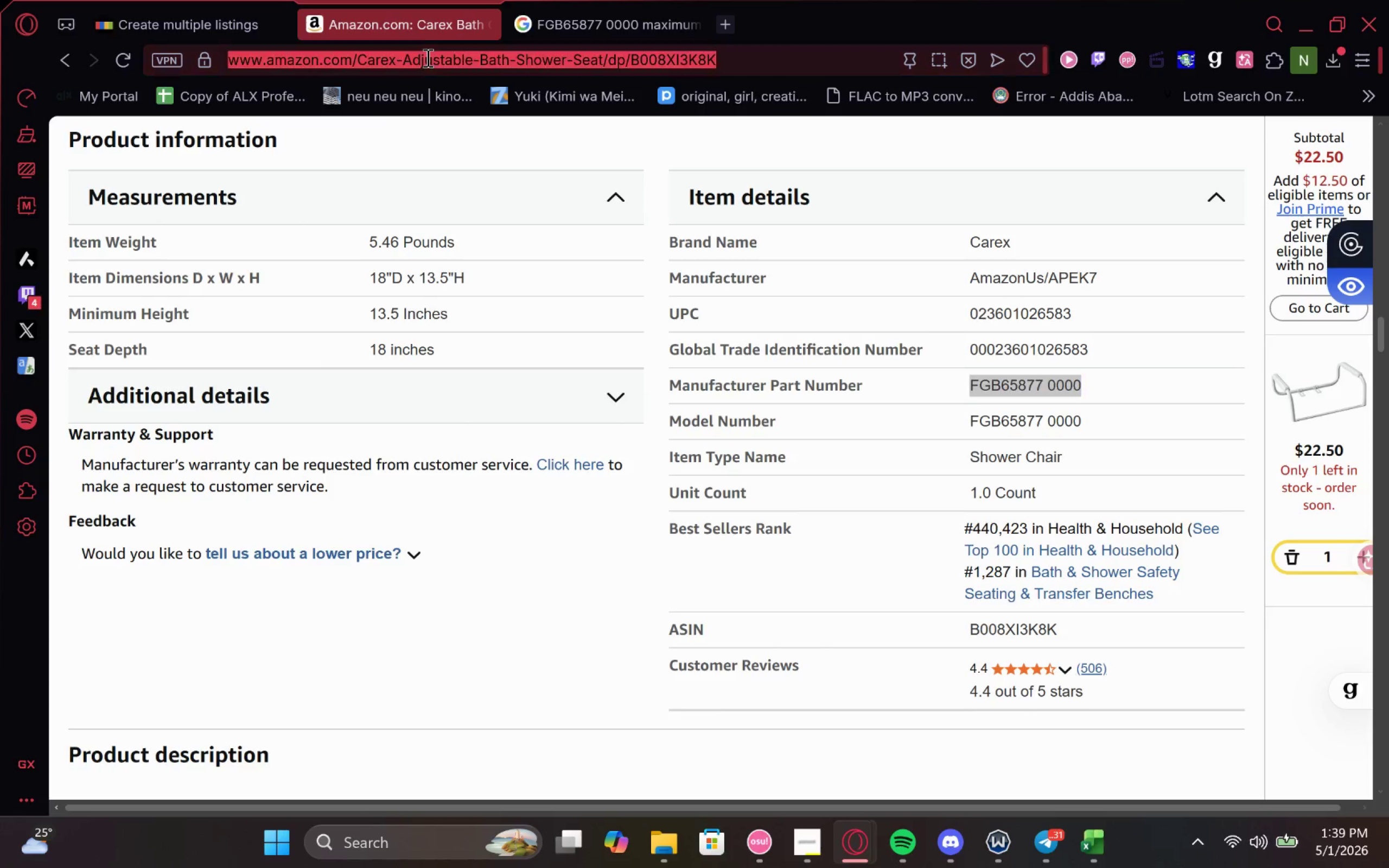 
key(Control+V)
 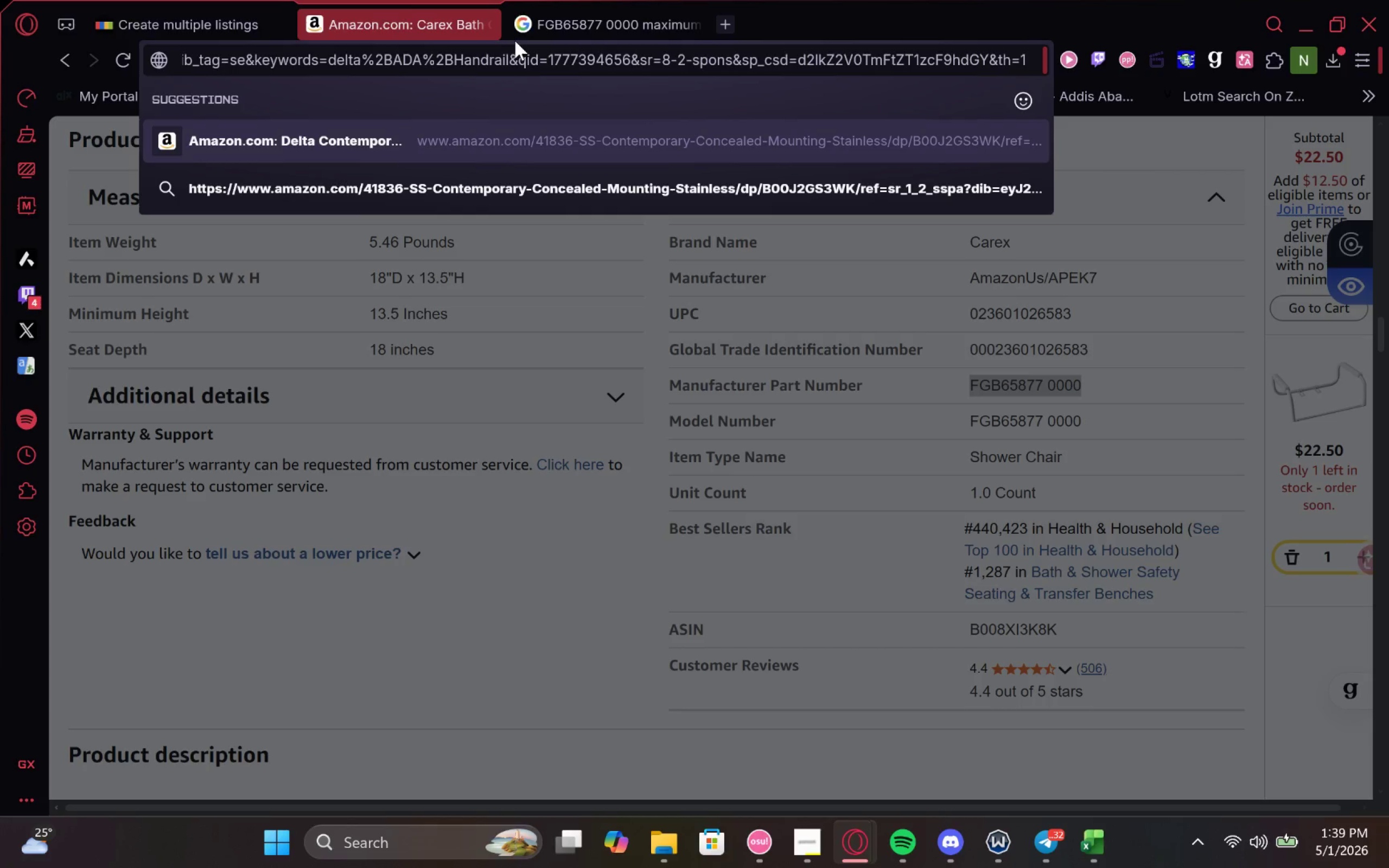 
key(Enter)
 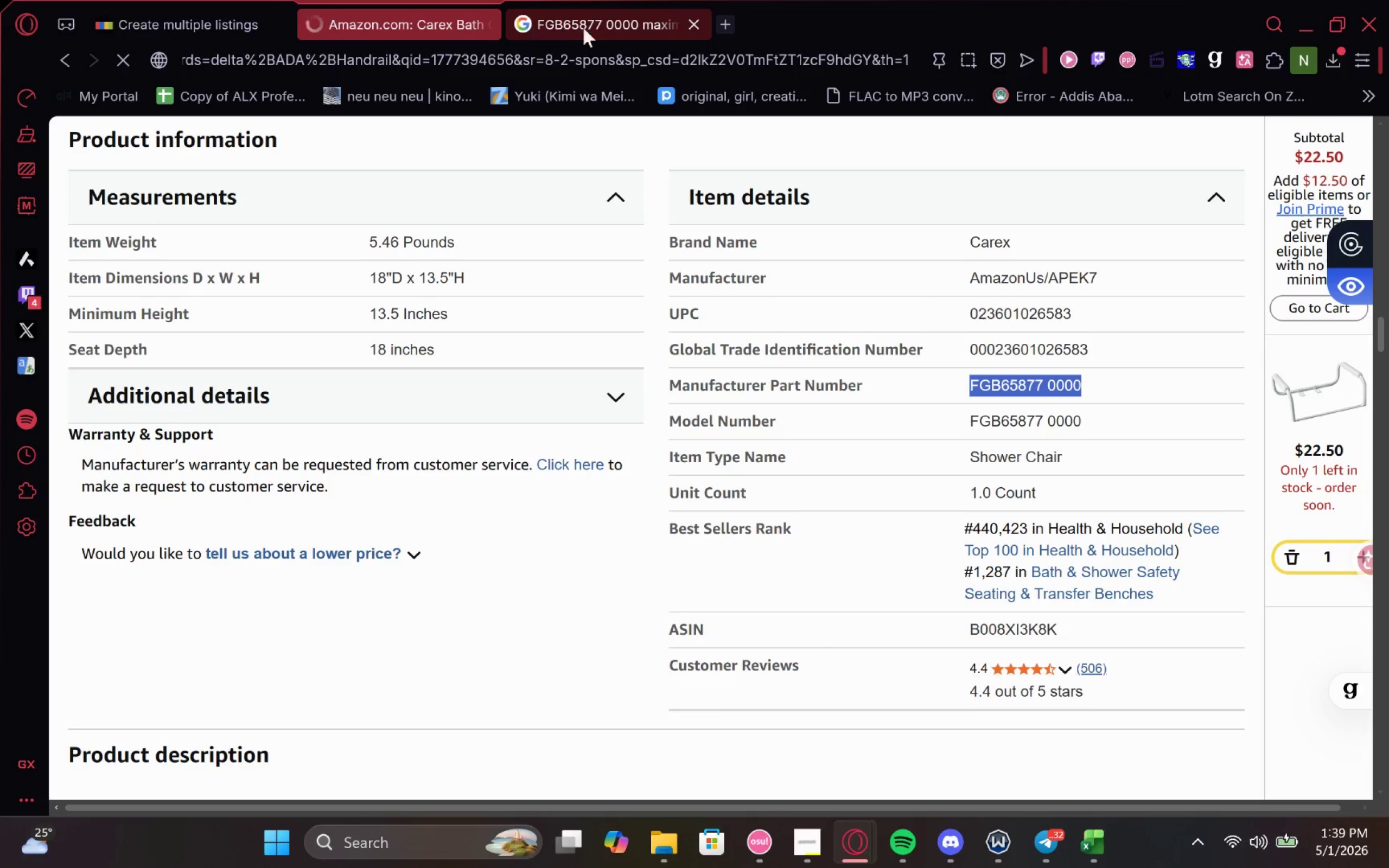 
left_click([593, 28])
 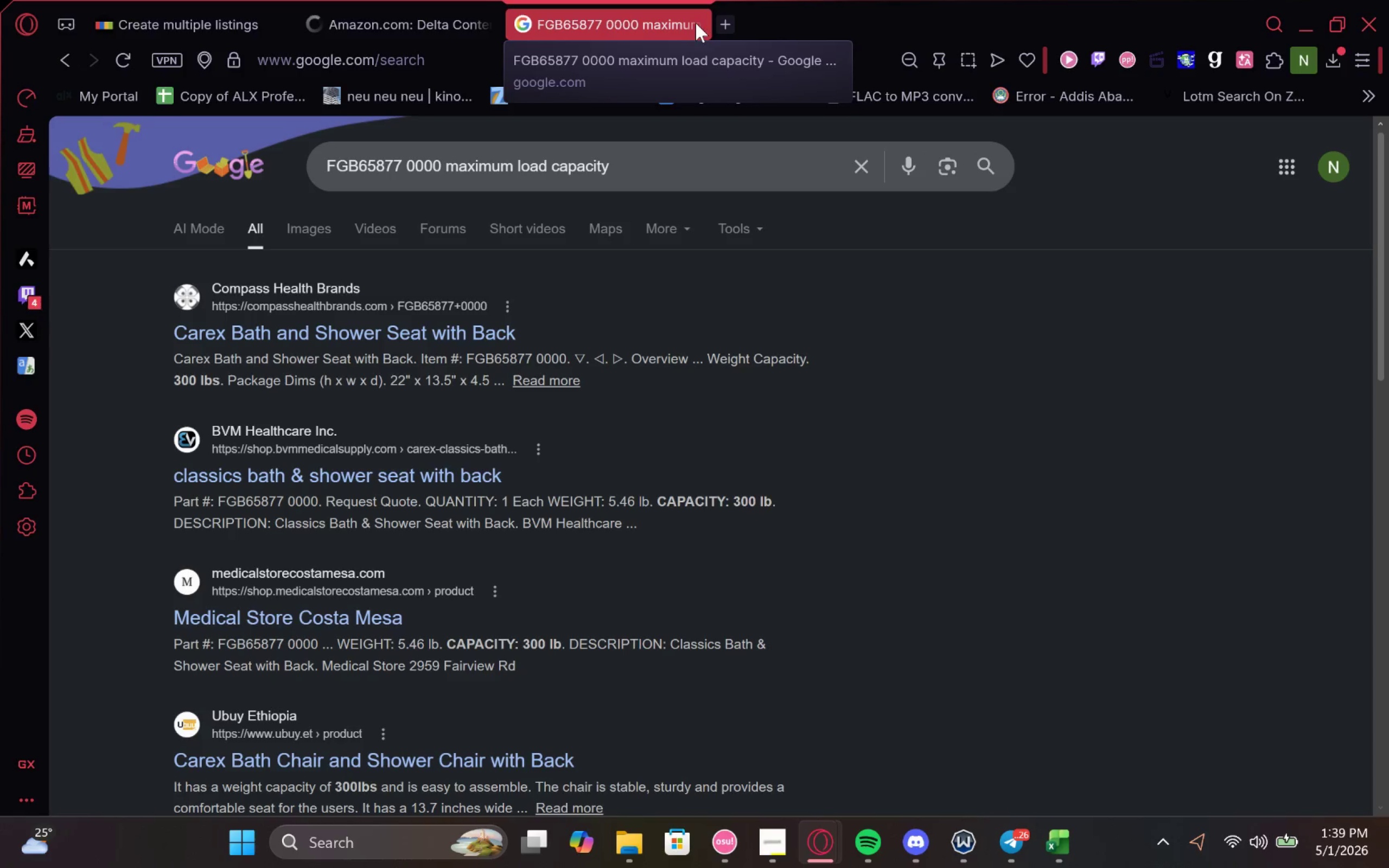 
left_click([618, 24])
 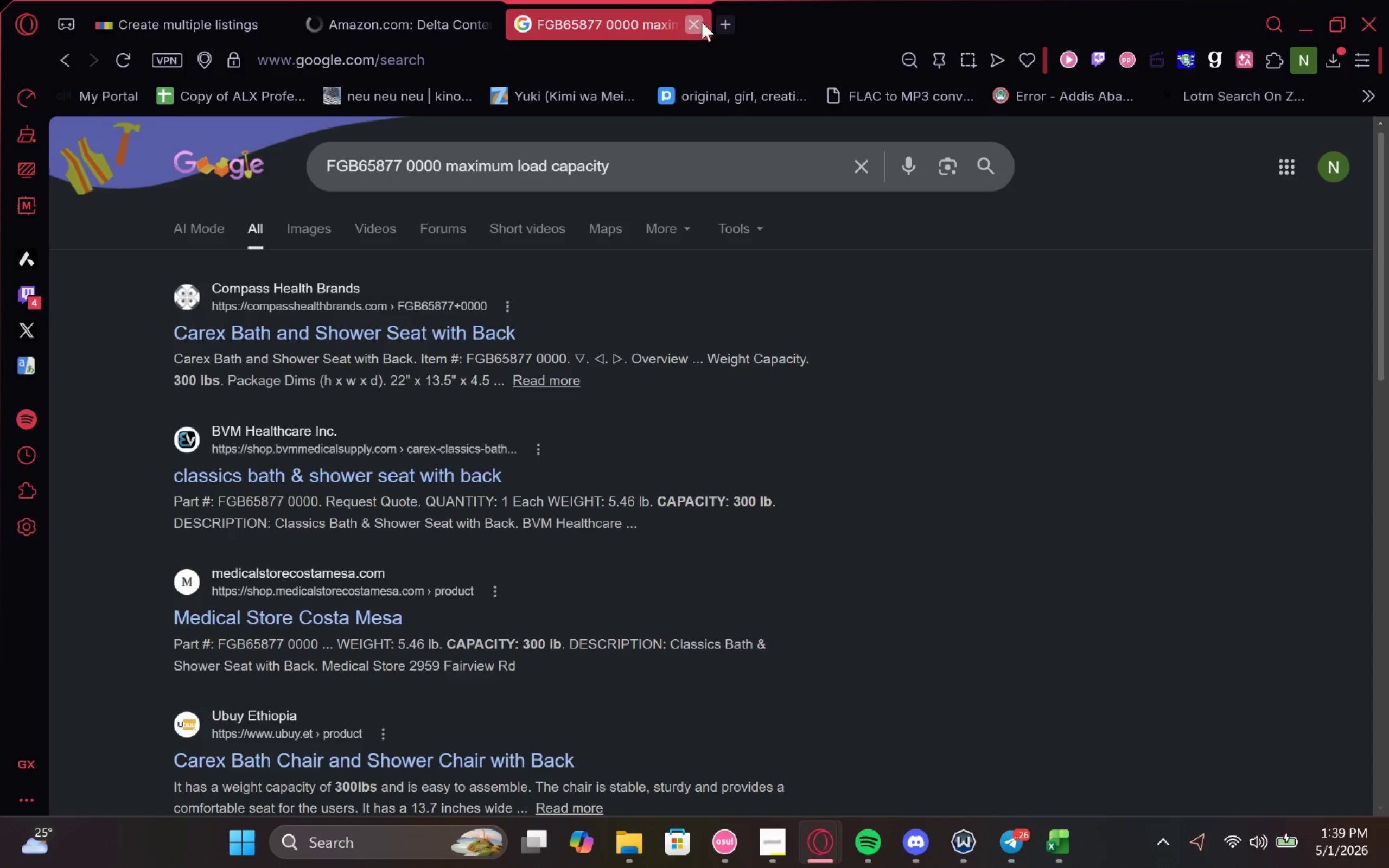 
left_click([692, 22])
 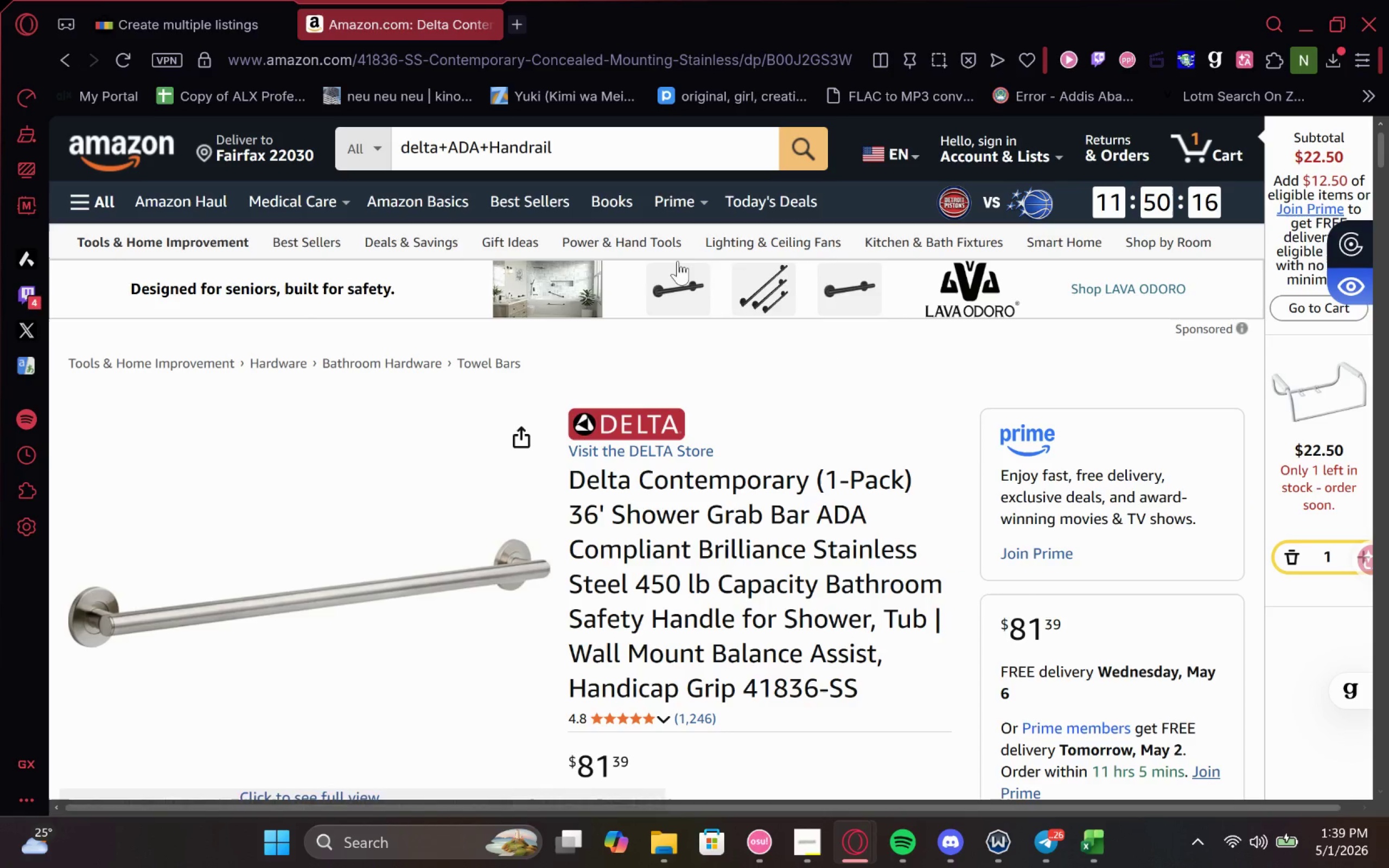 
scroll: coordinate [768, 507], scroll_direction: down, amount: 1.0
 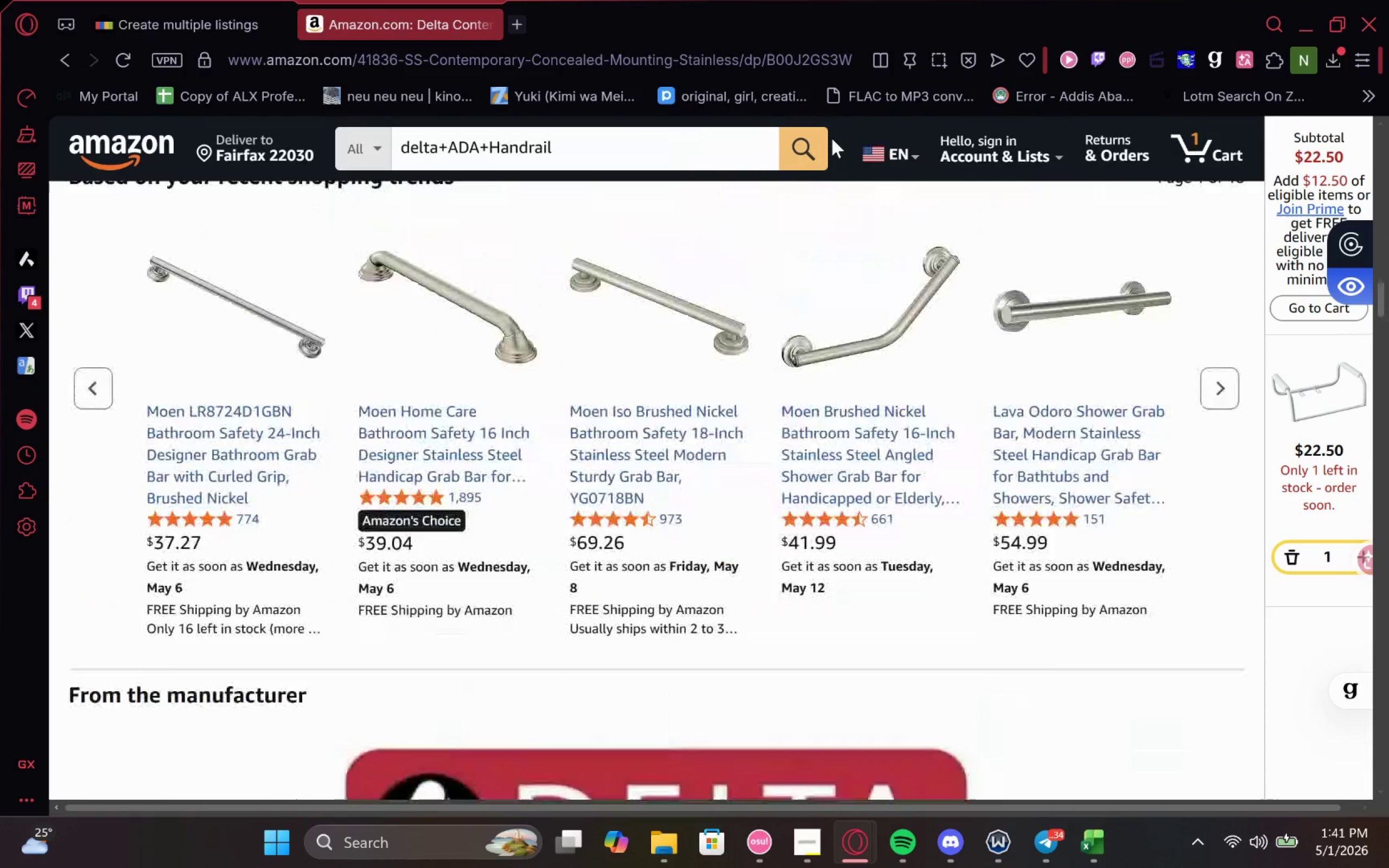 
wait(86.59)
 